 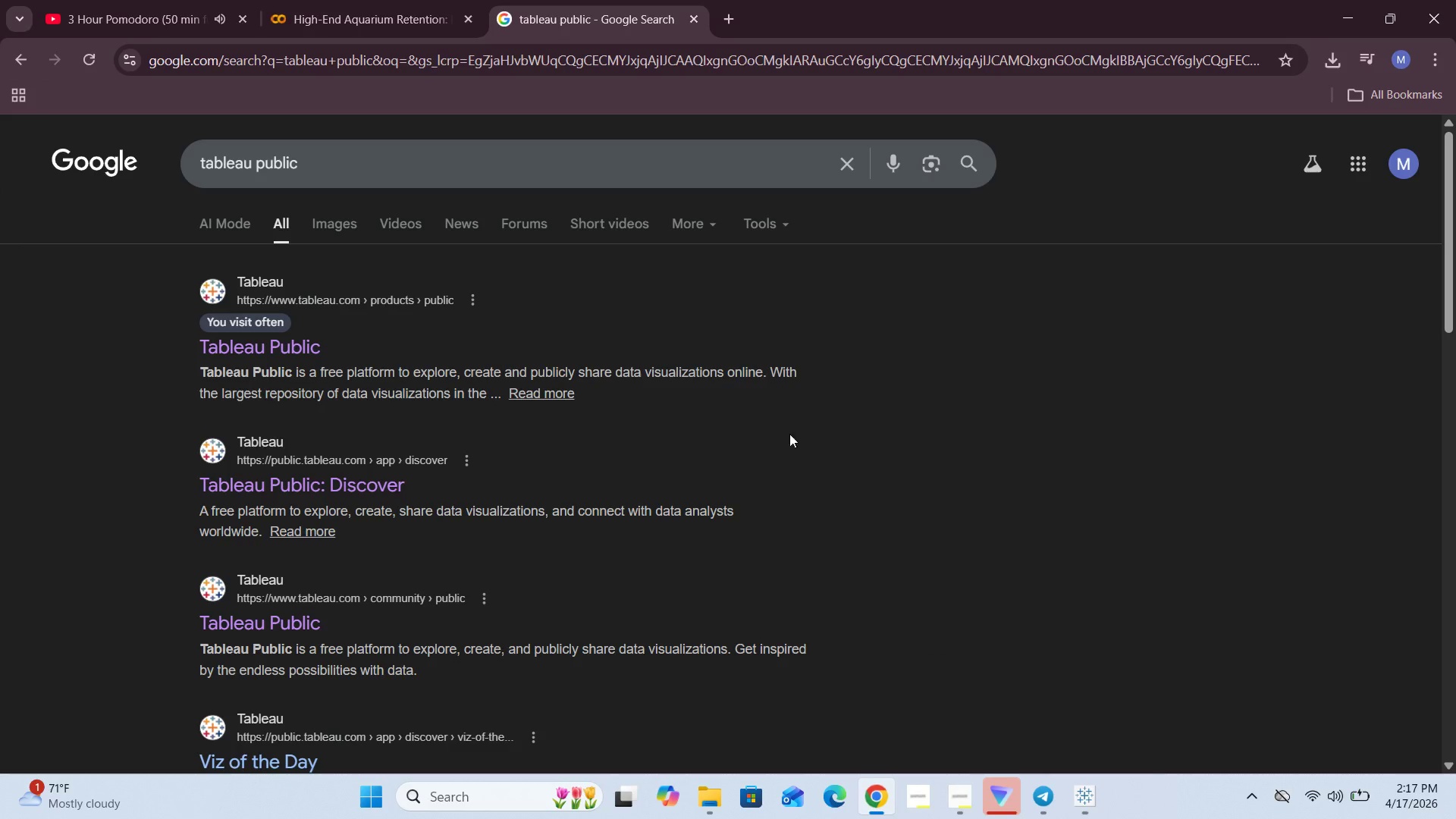 
left_click([313, 350])
 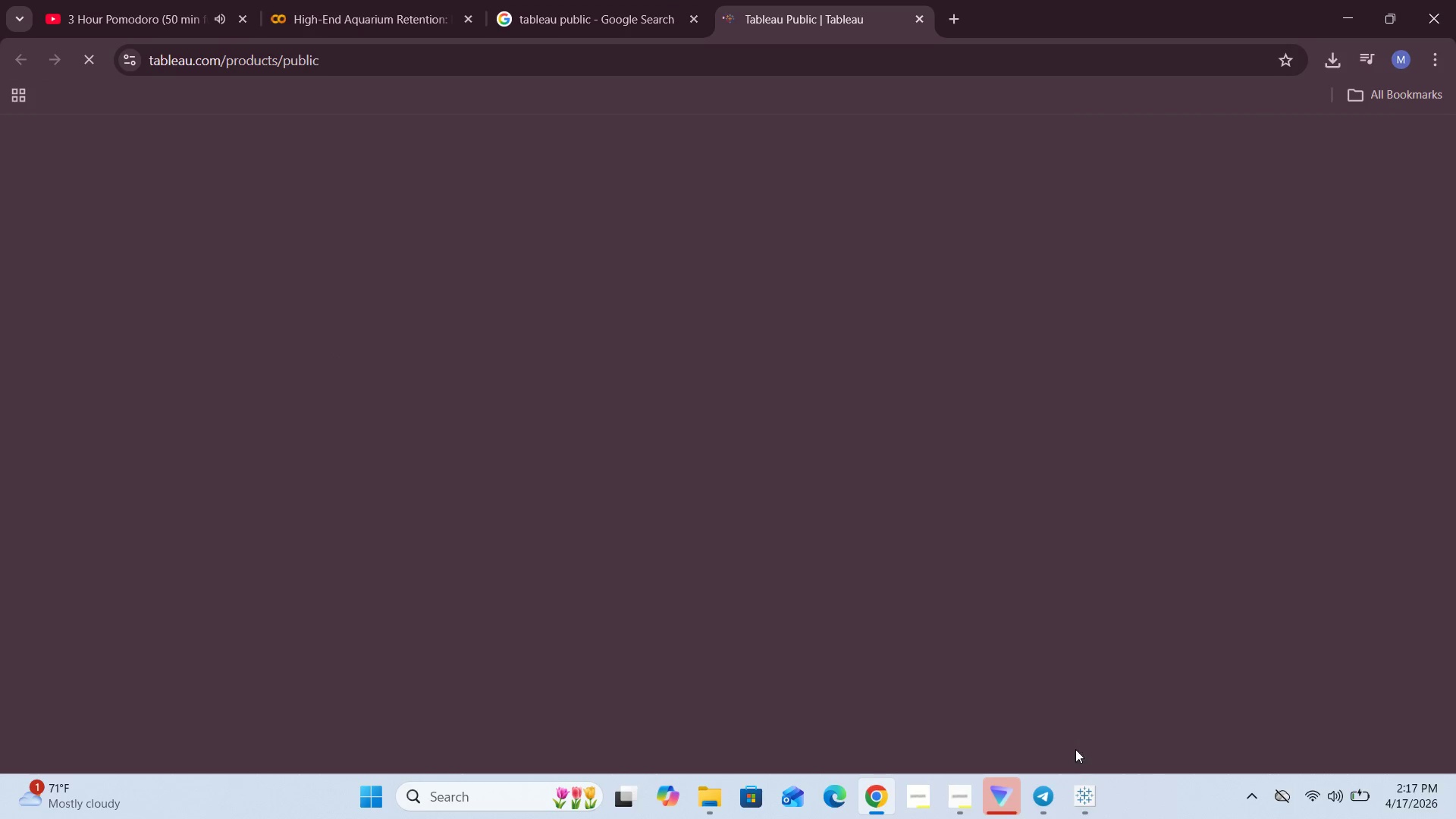 
wait(5.56)
 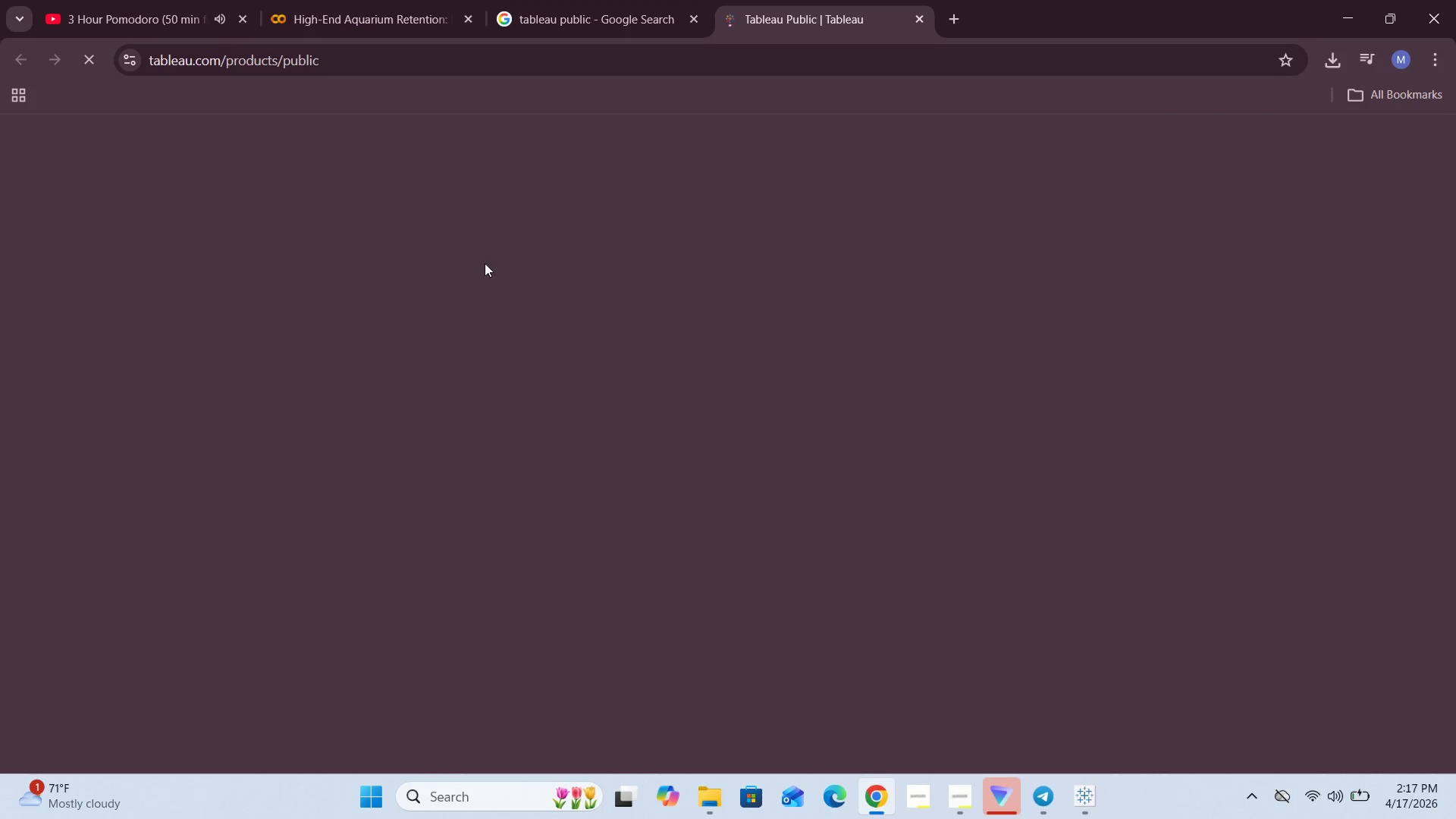 
left_click([1087, 782])
 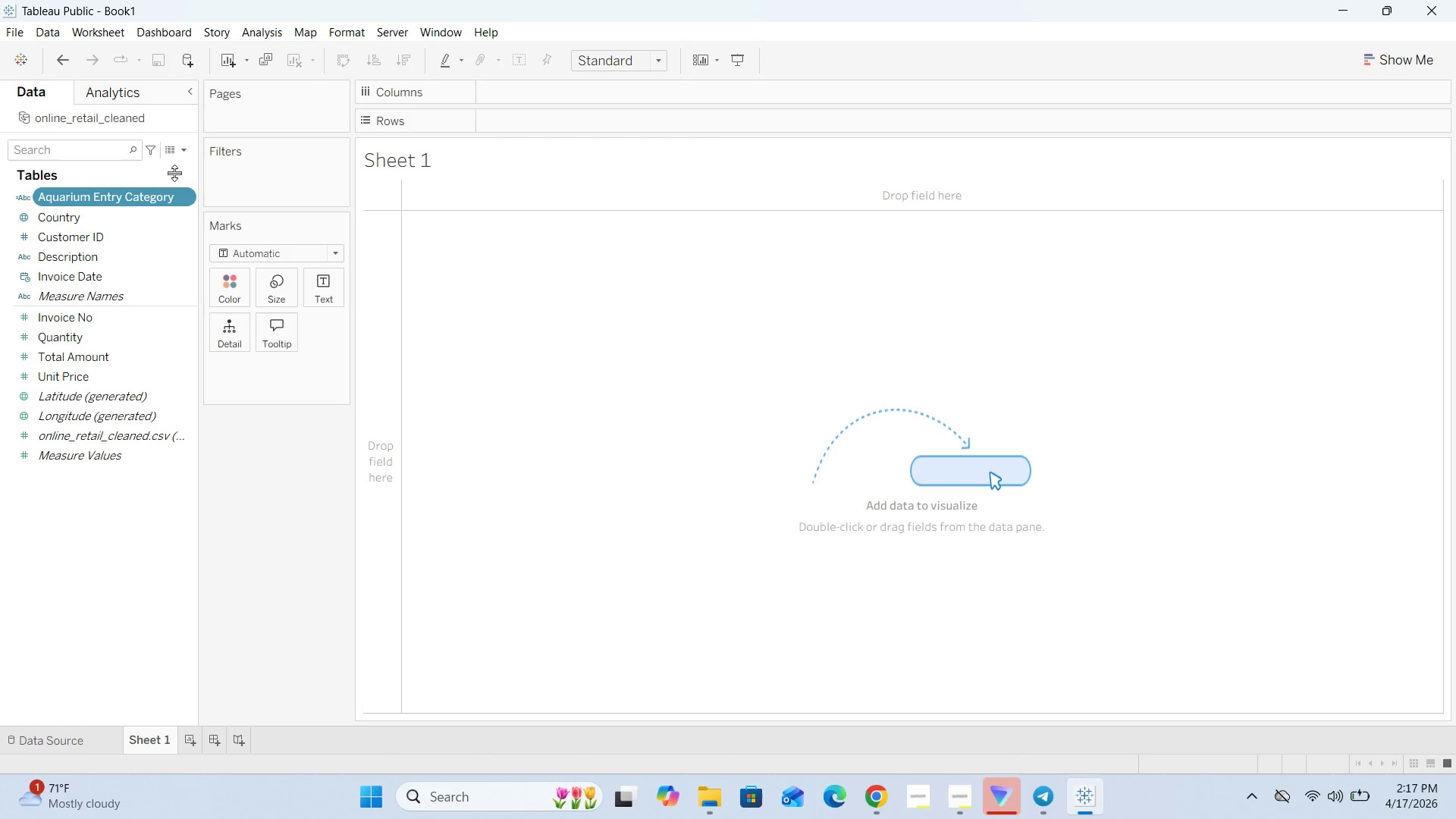 
wait(7.92)
 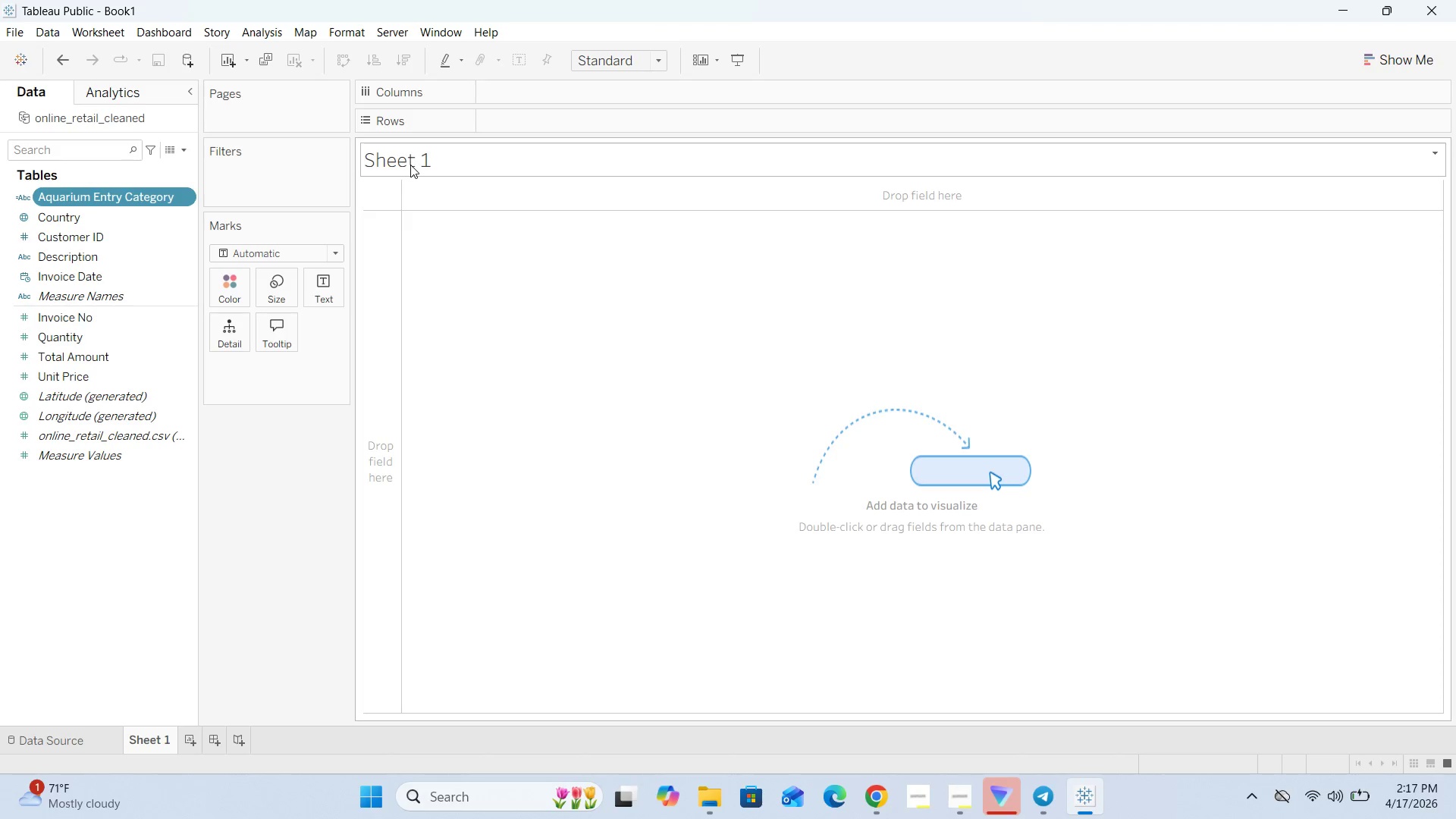 
left_click([151, 145])
 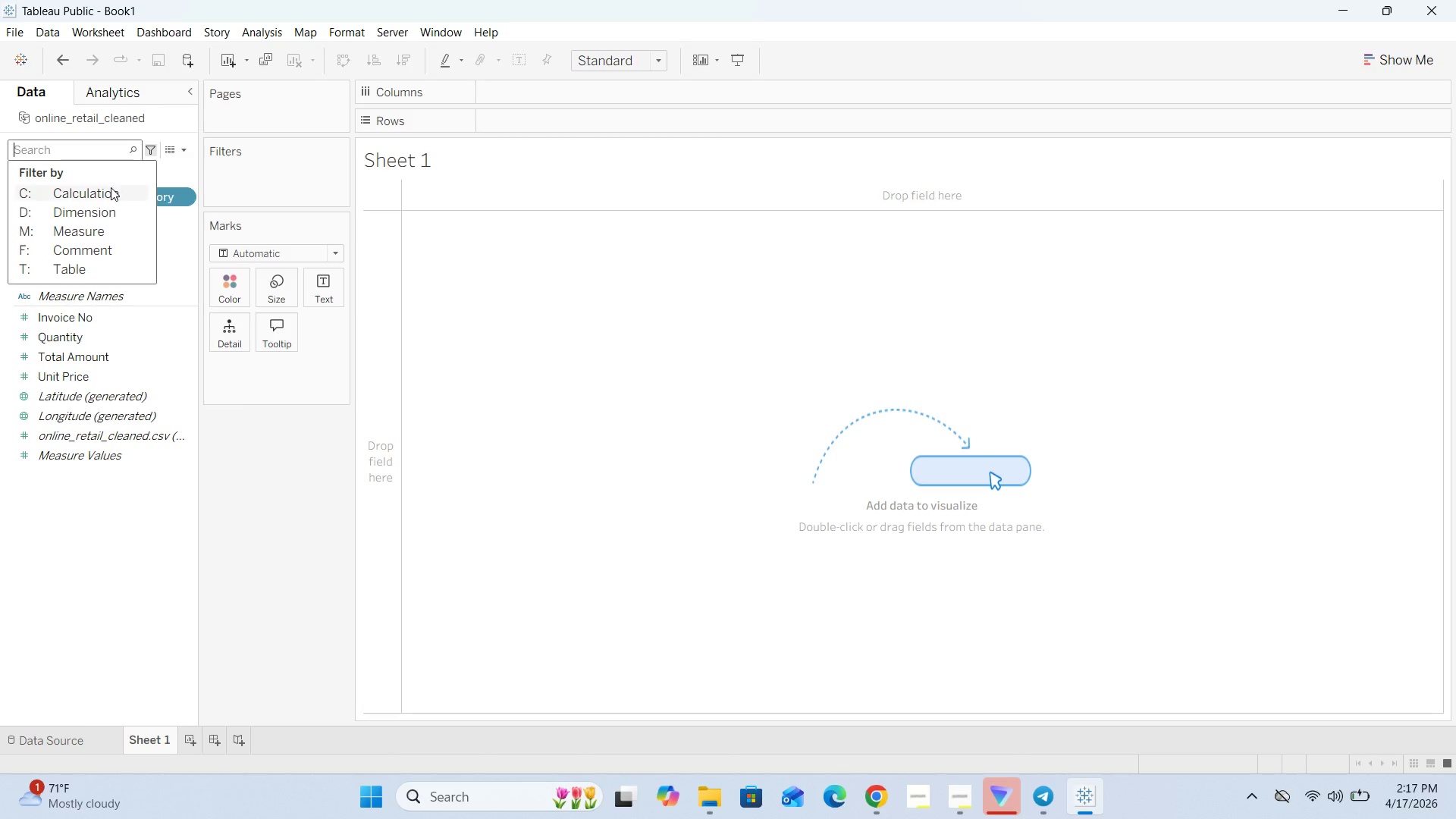 
left_click([111, 187])
 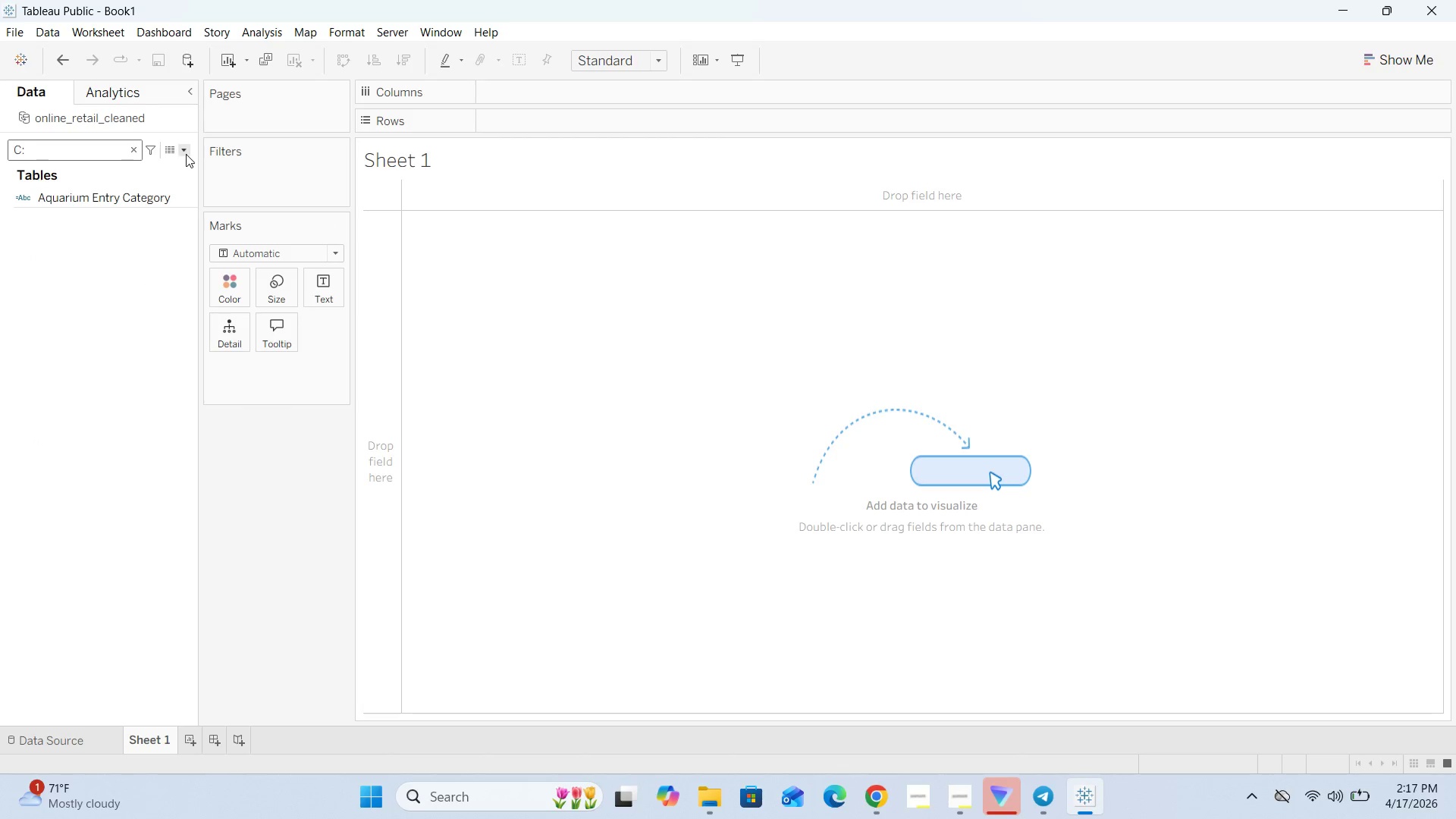 
left_click([187, 152])
 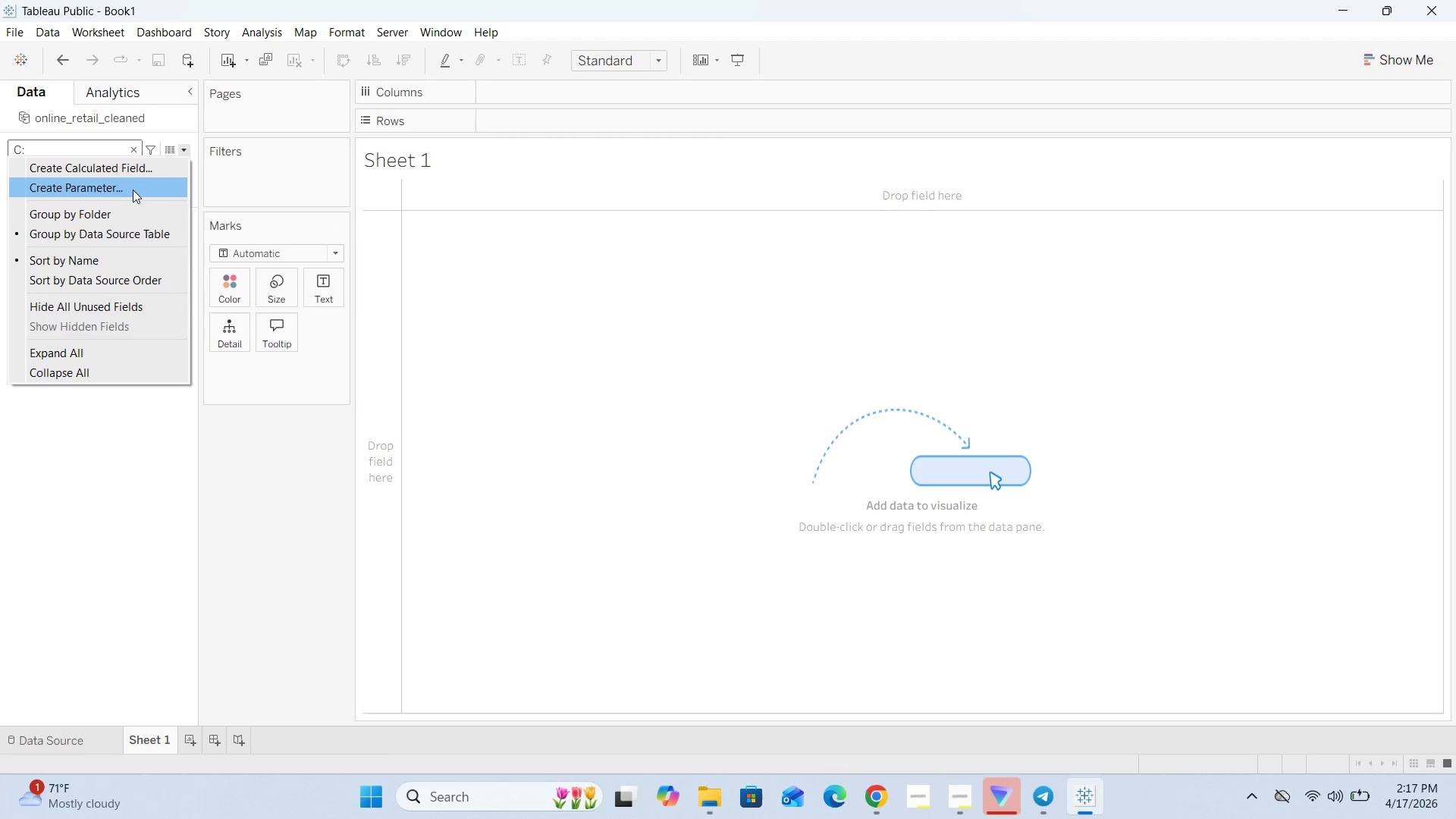 
left_click([133, 173])
 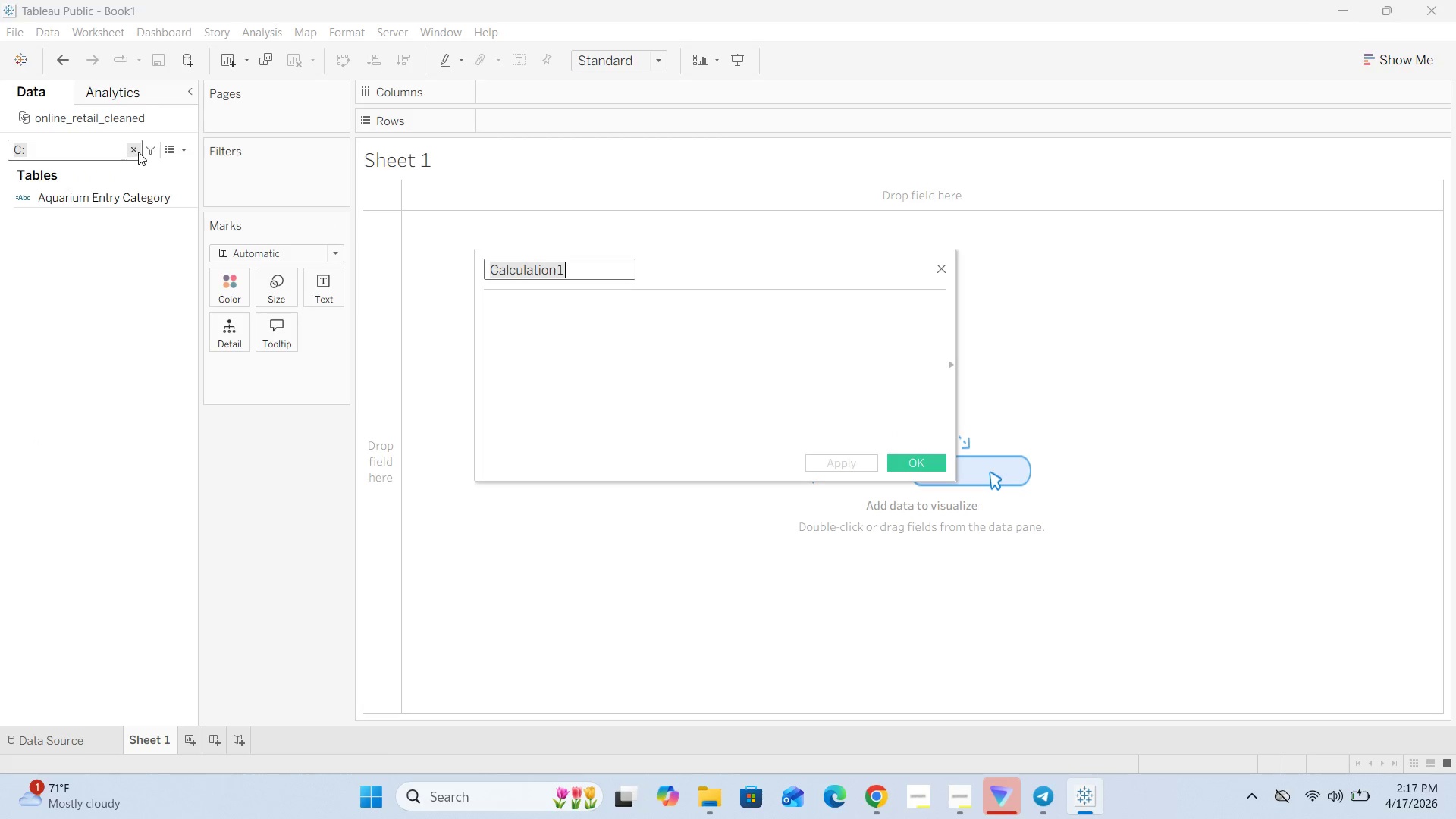 
left_click([136, 152])
 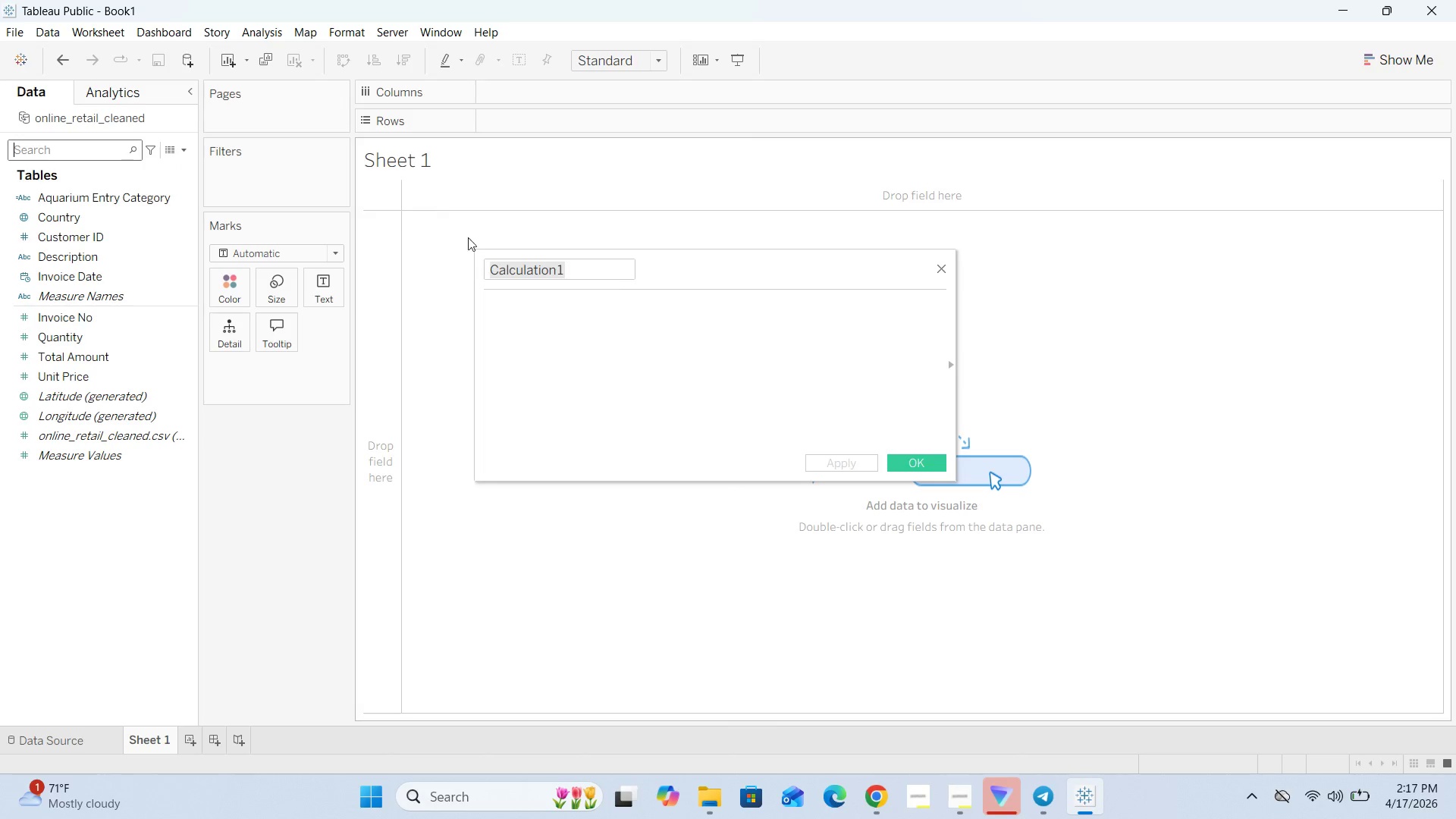 
left_click([568, 271])
 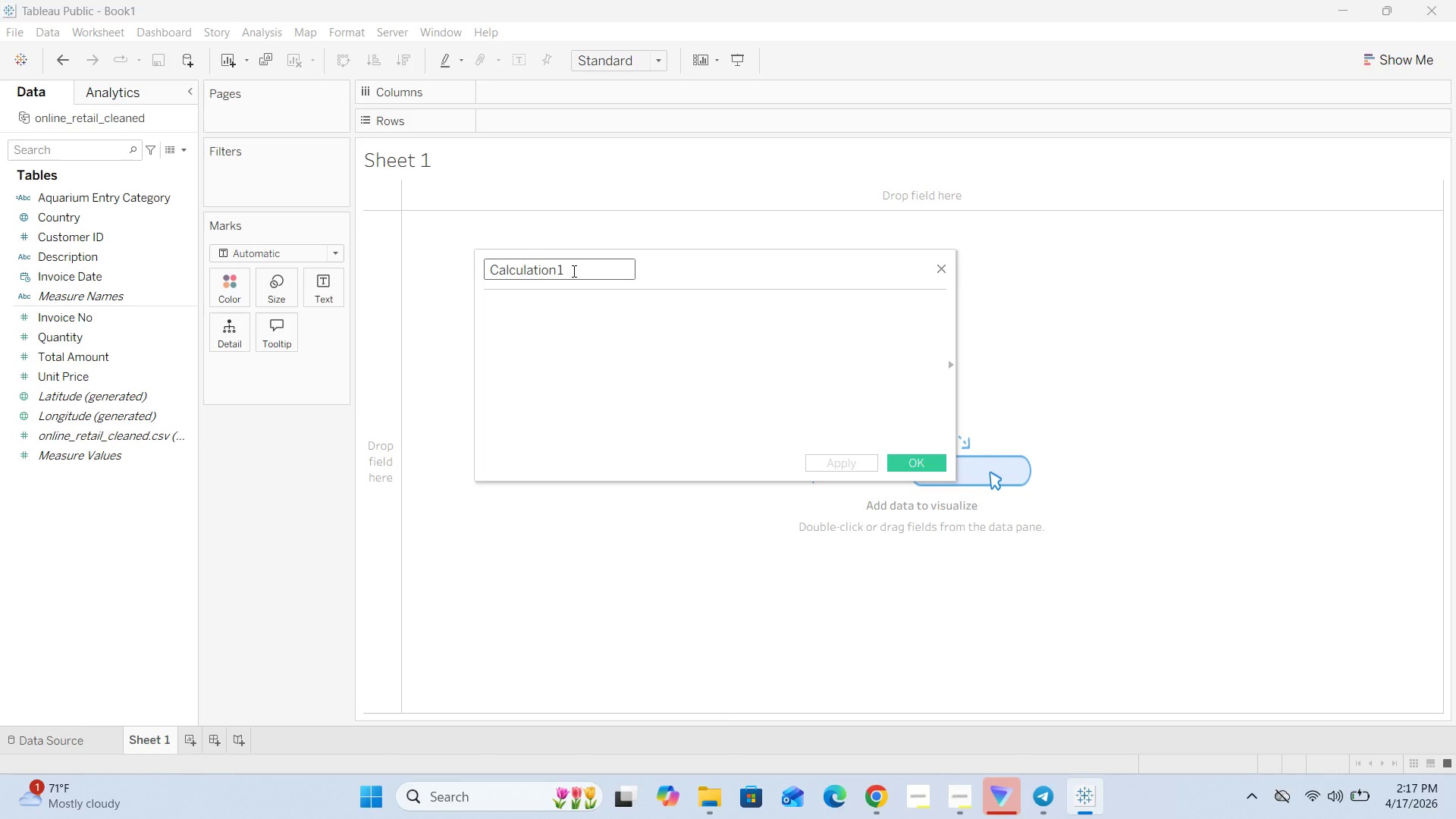 
key(Backspace)
key(Backspace)
key(Backspace)
key(Backspace)
key(Backspace)
key(Backspace)
key(Backspace)
key(Backspace)
key(Backspace)
key(Backspace)
key(Backspace)
key(Backspace)
key(Backspace)
type(First Purchase Date)
 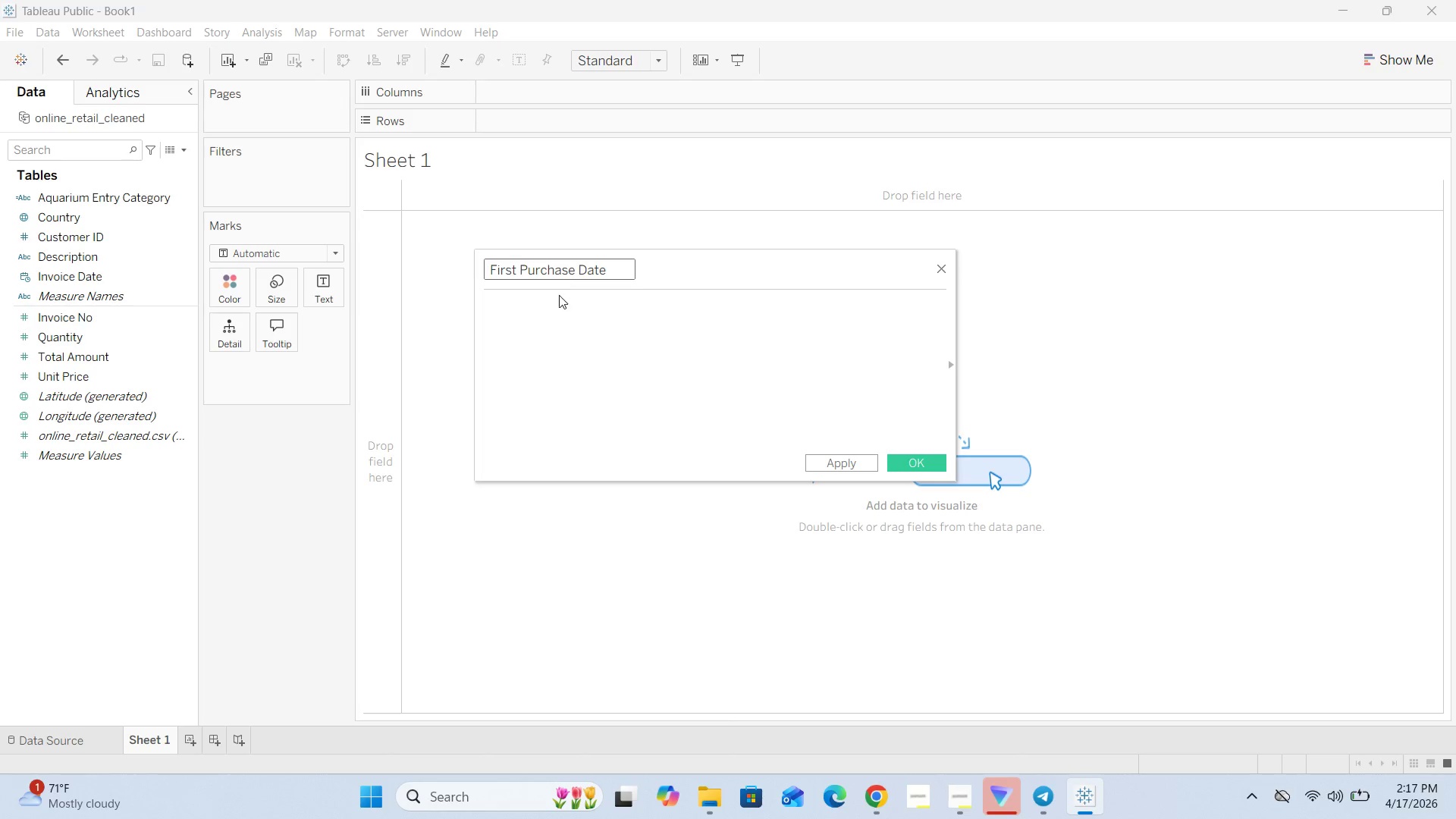 
left_click([551, 312])
 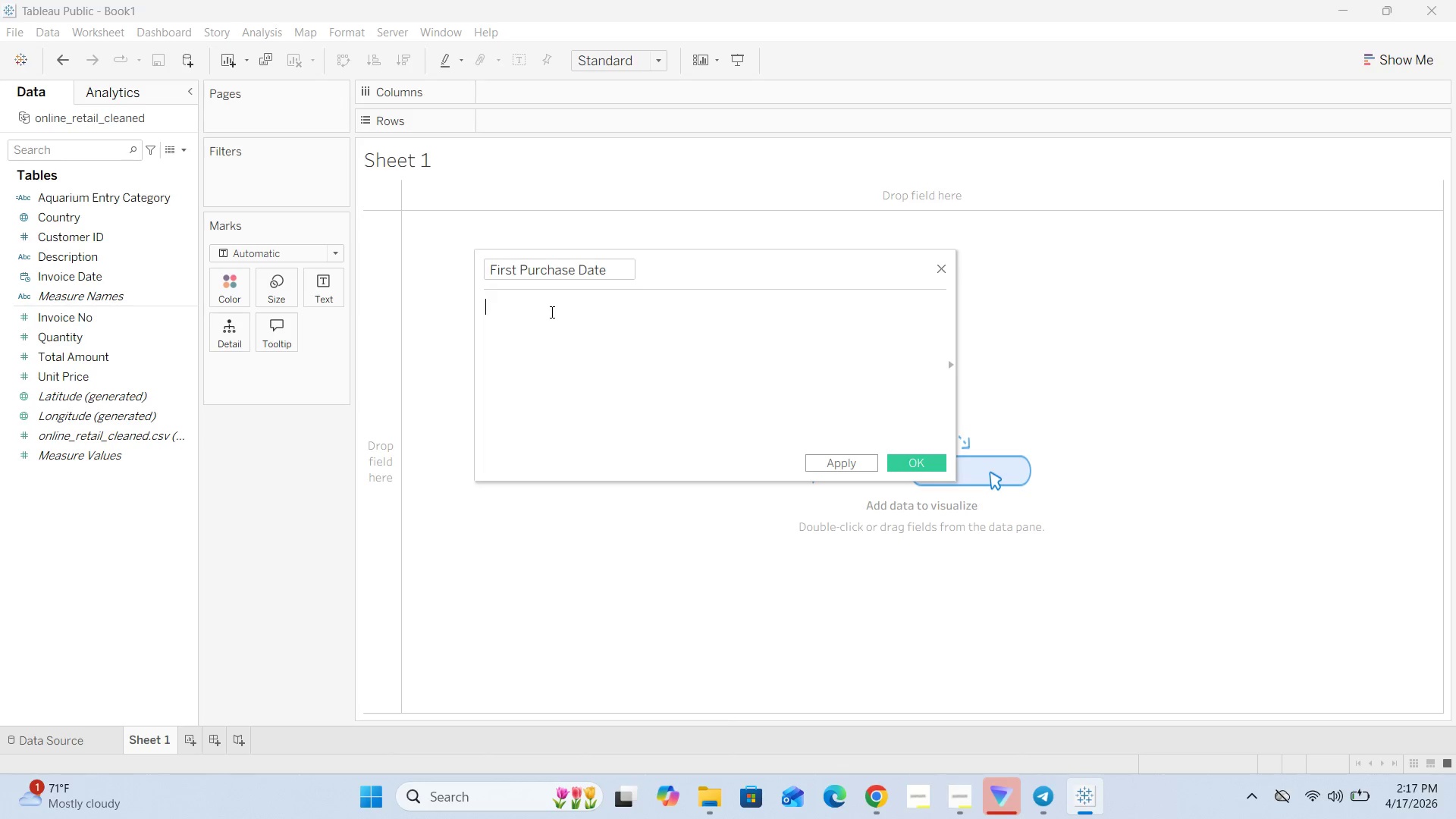 
hold_key(key=ShiftRight, duration=0.52)
 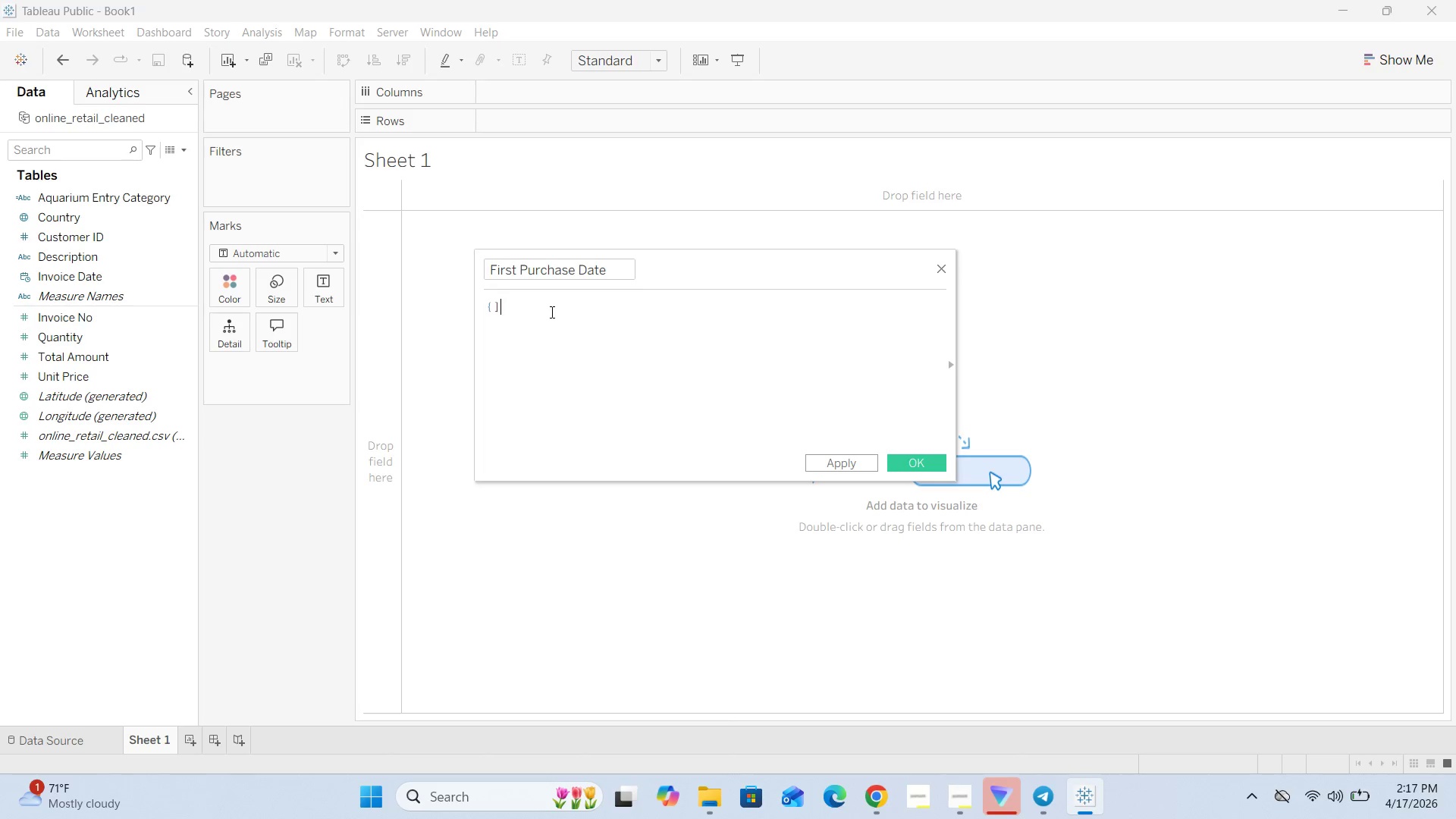 
hold_key(key=BracketLeft, duration=0.38)
 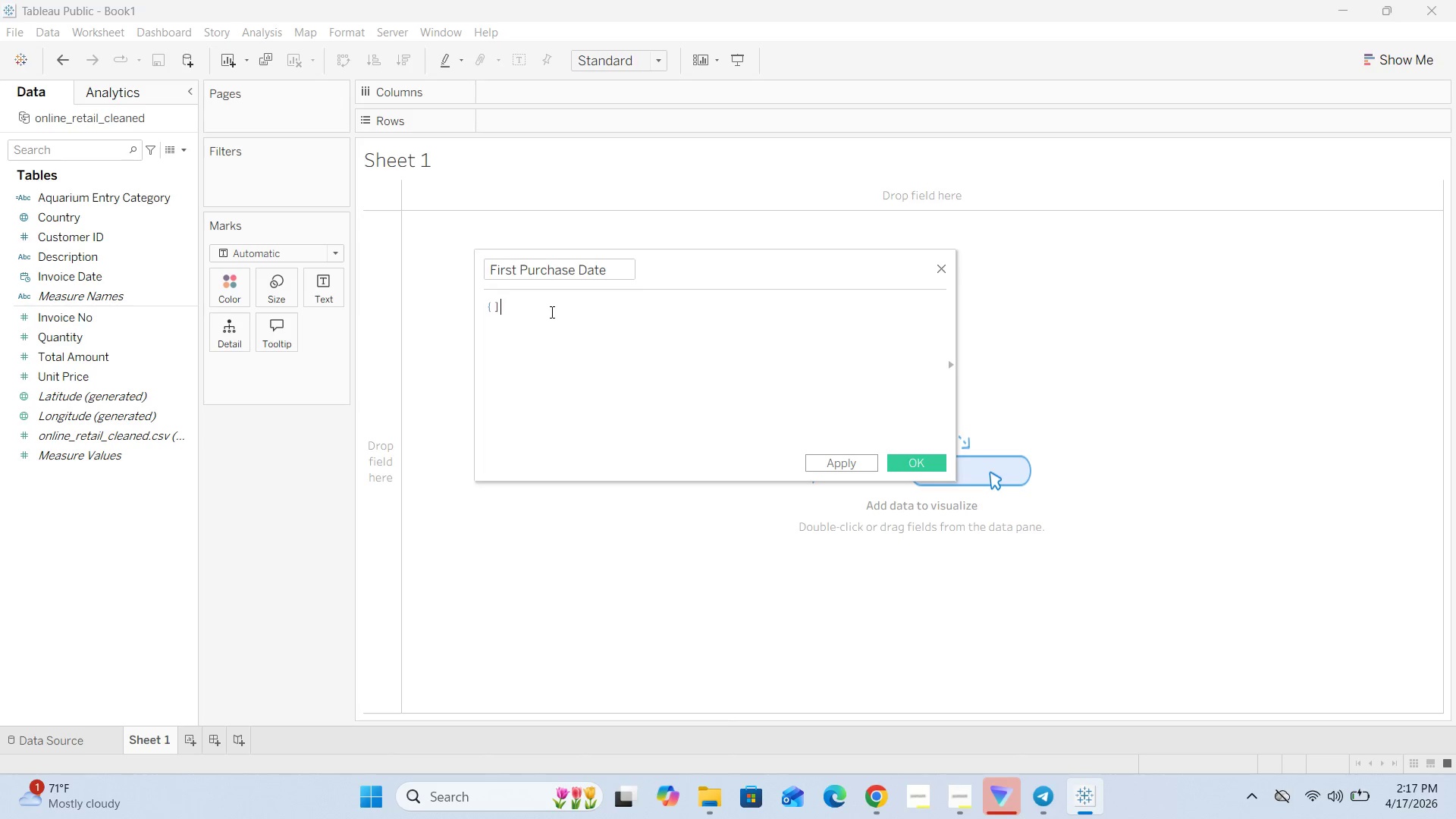 
key(BracketRight)
 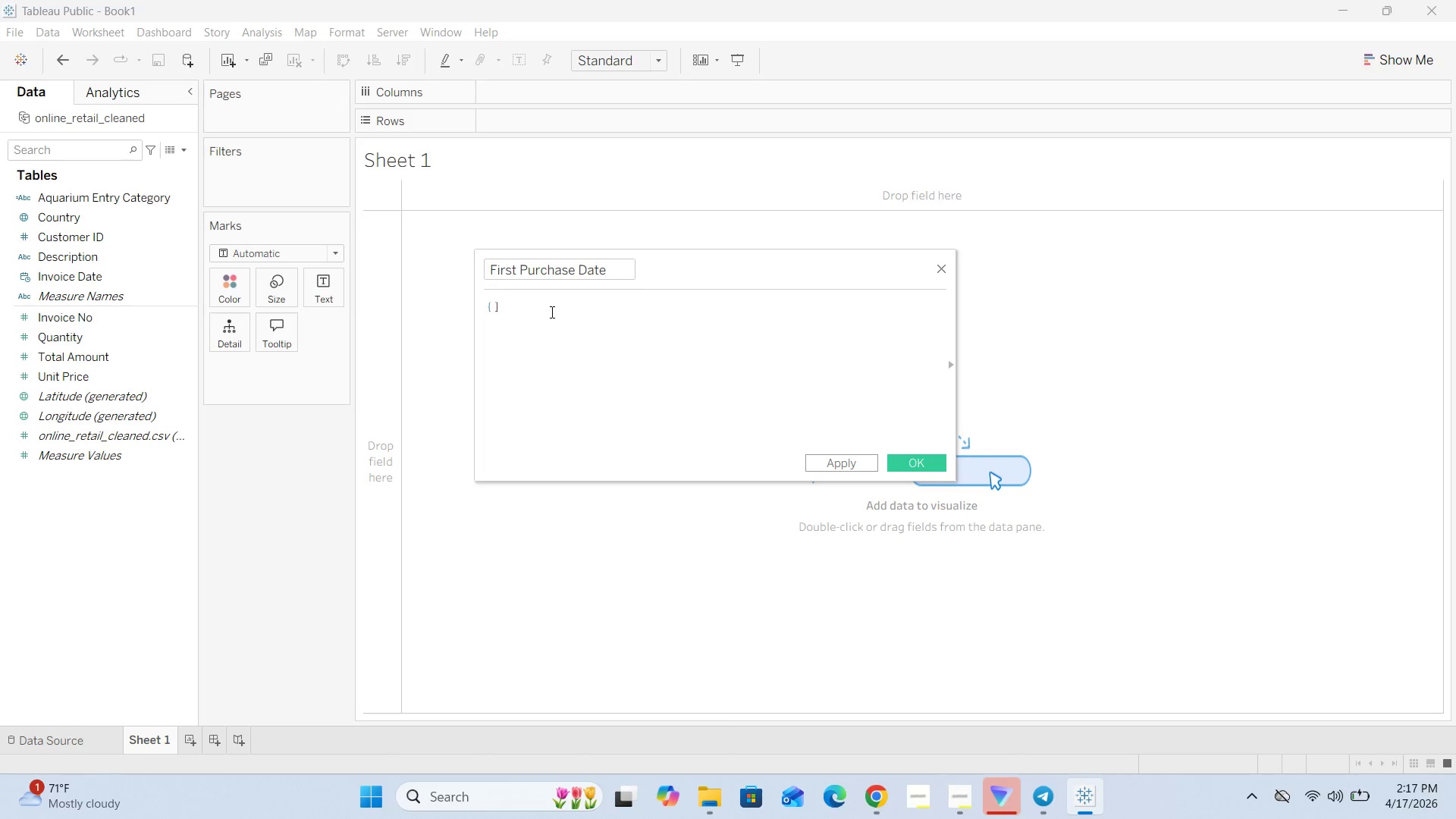 
key(Backspace)
 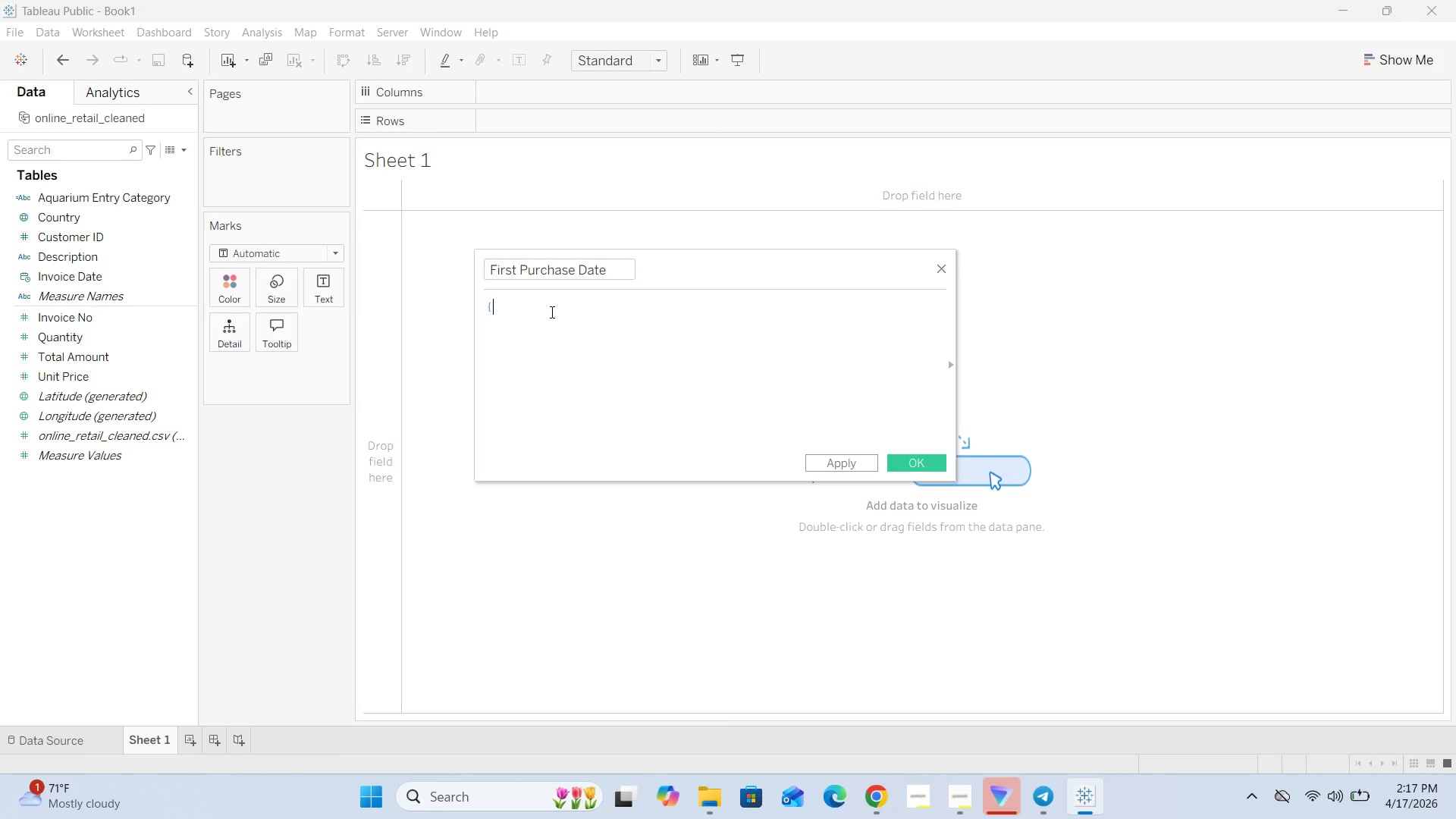 
key(Shift+BracketRight)
 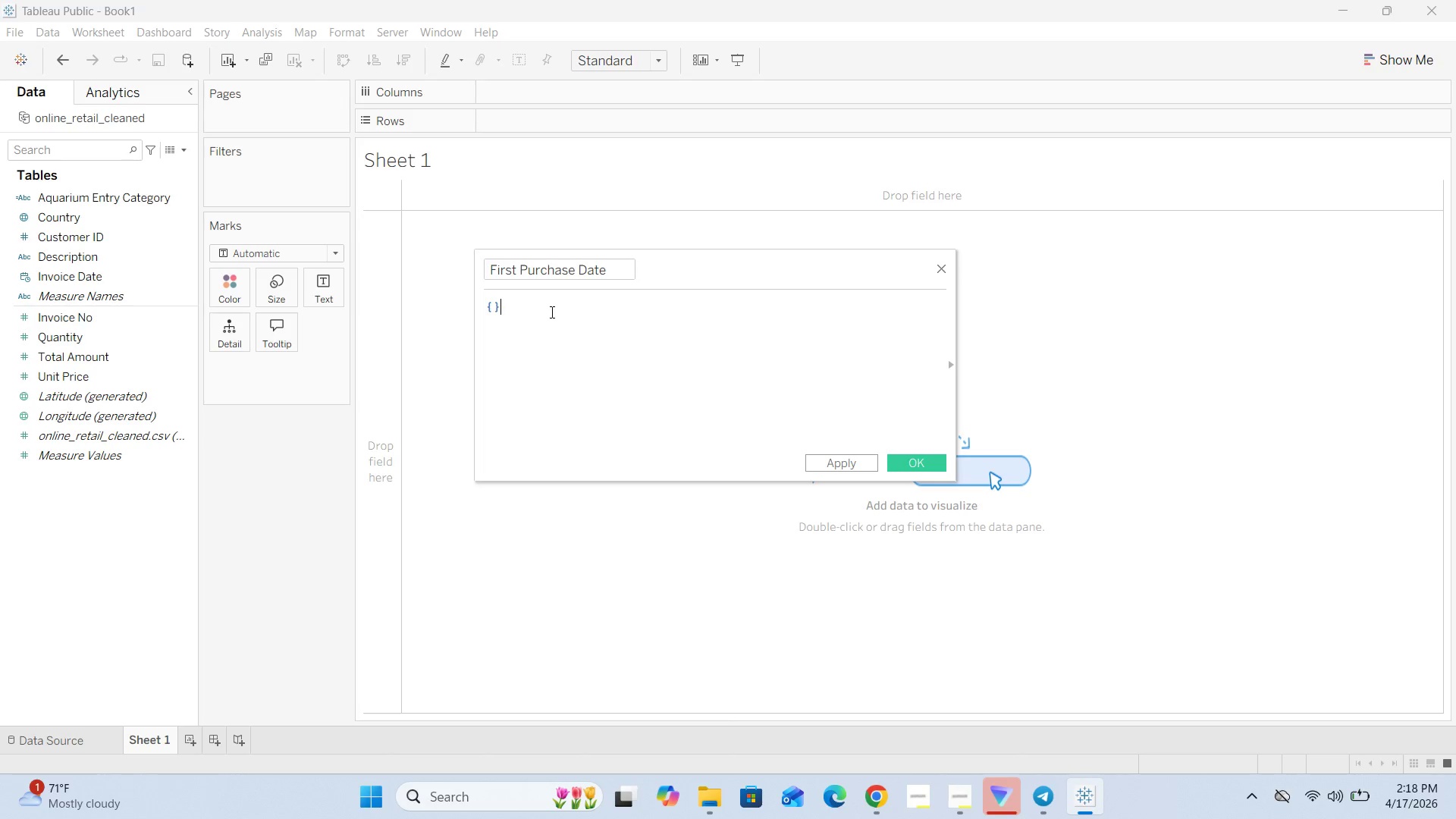 
key(ArrowLeft)
 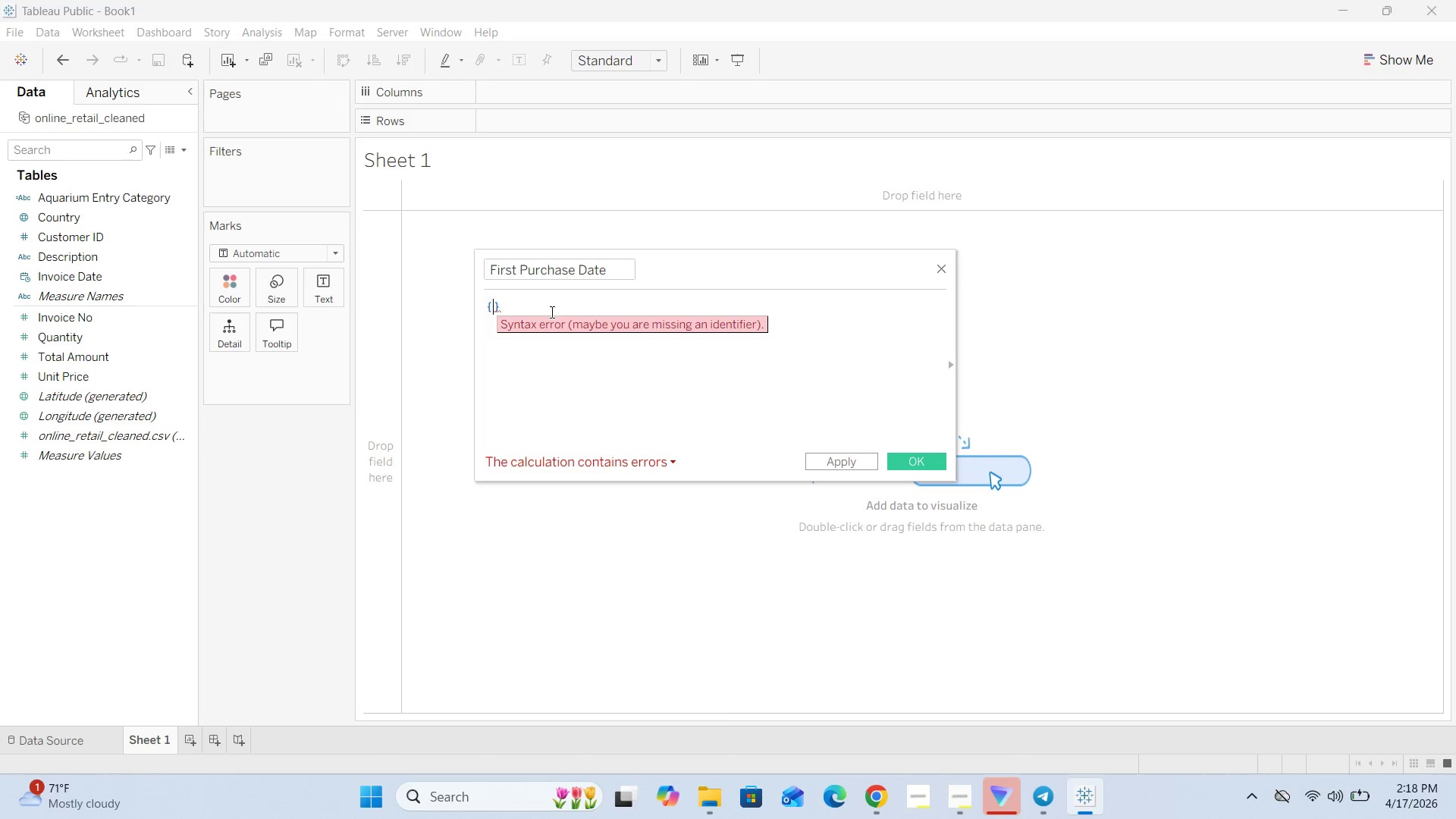 
type( FIXED [])
 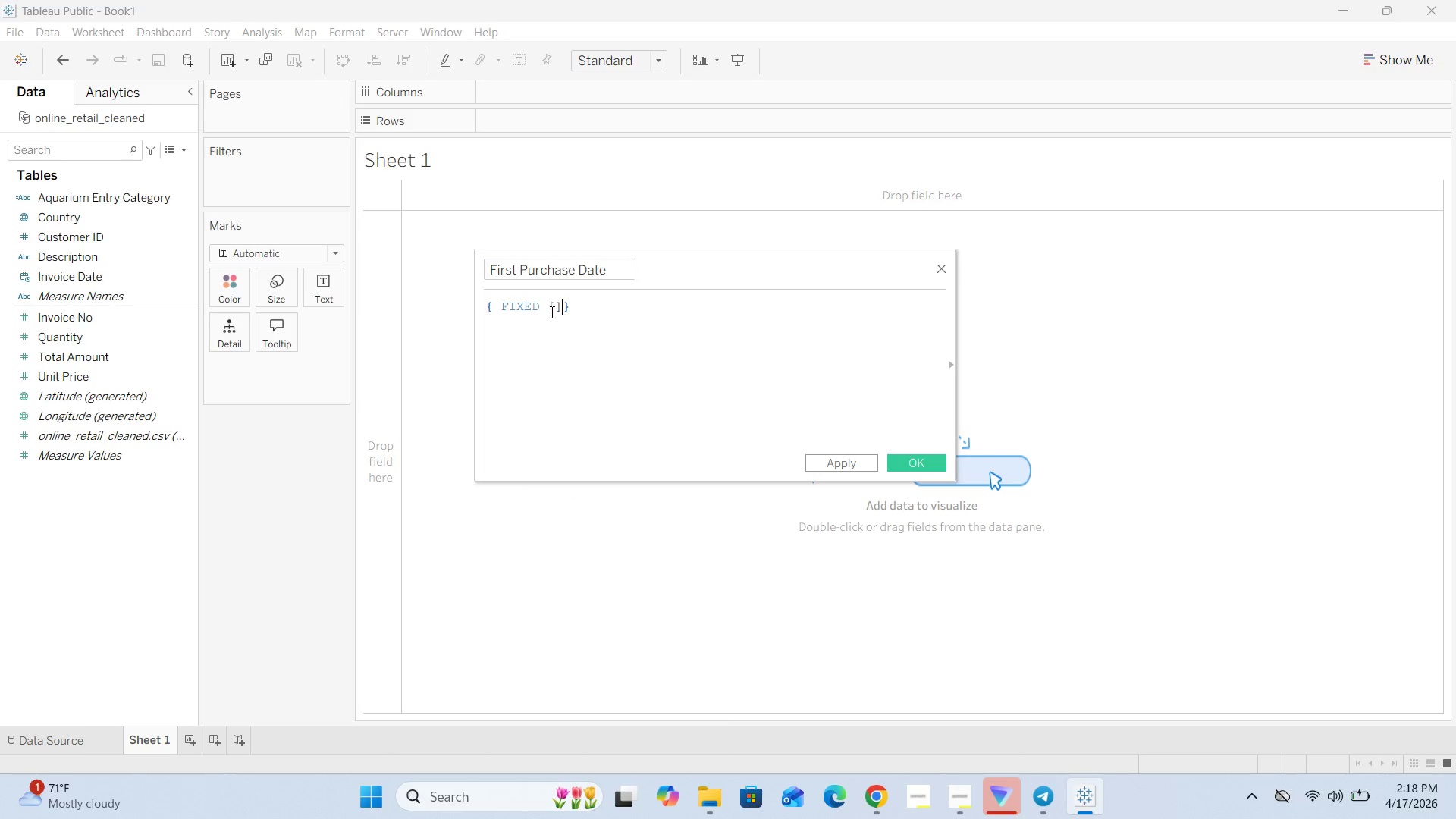 
key(ArrowLeft)
 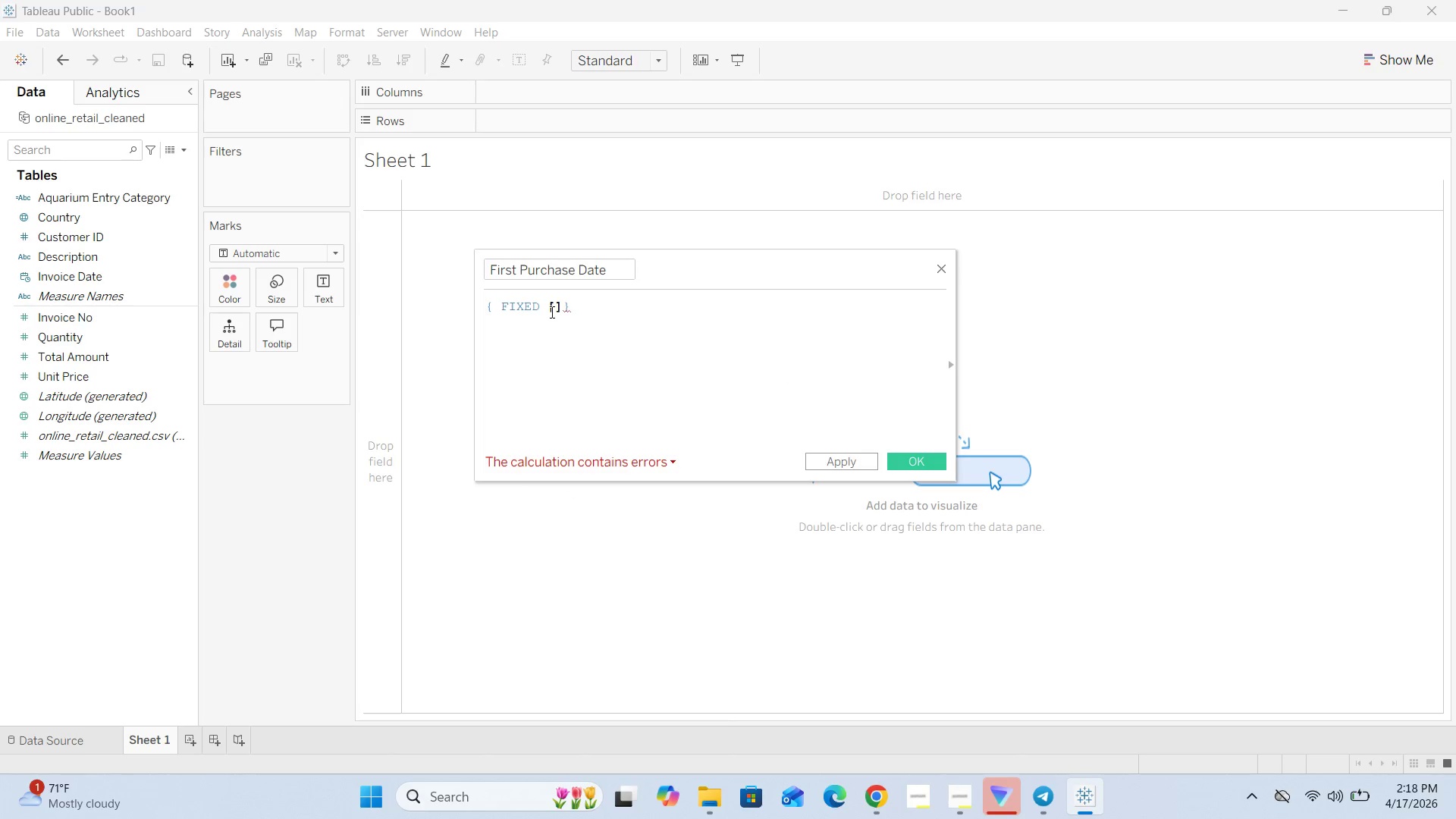 
type(Custi)
key(Backspace)
type(omer )
key(Backspace)
 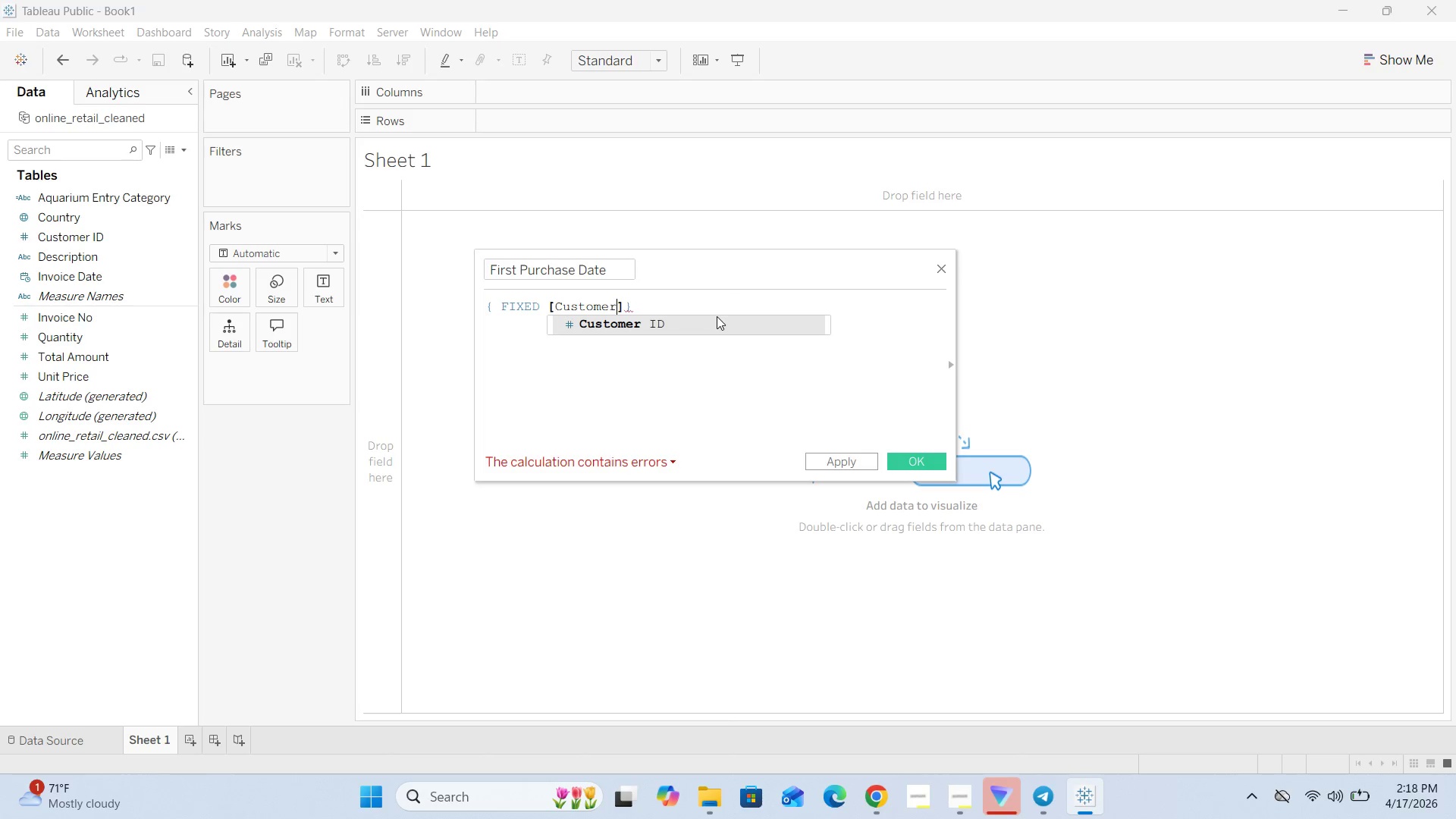 
left_click([688, 329])
 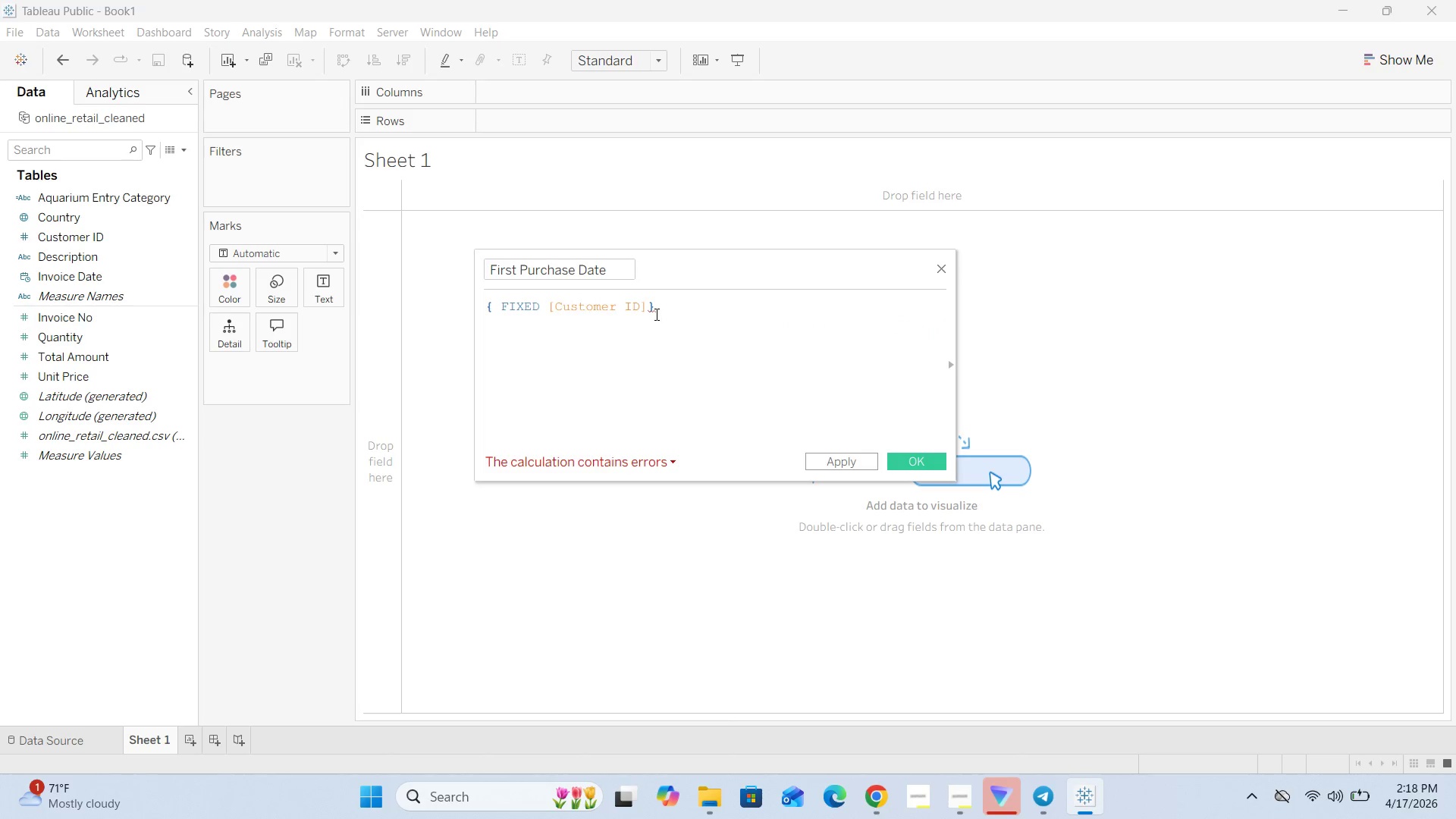 
type( : MN())
 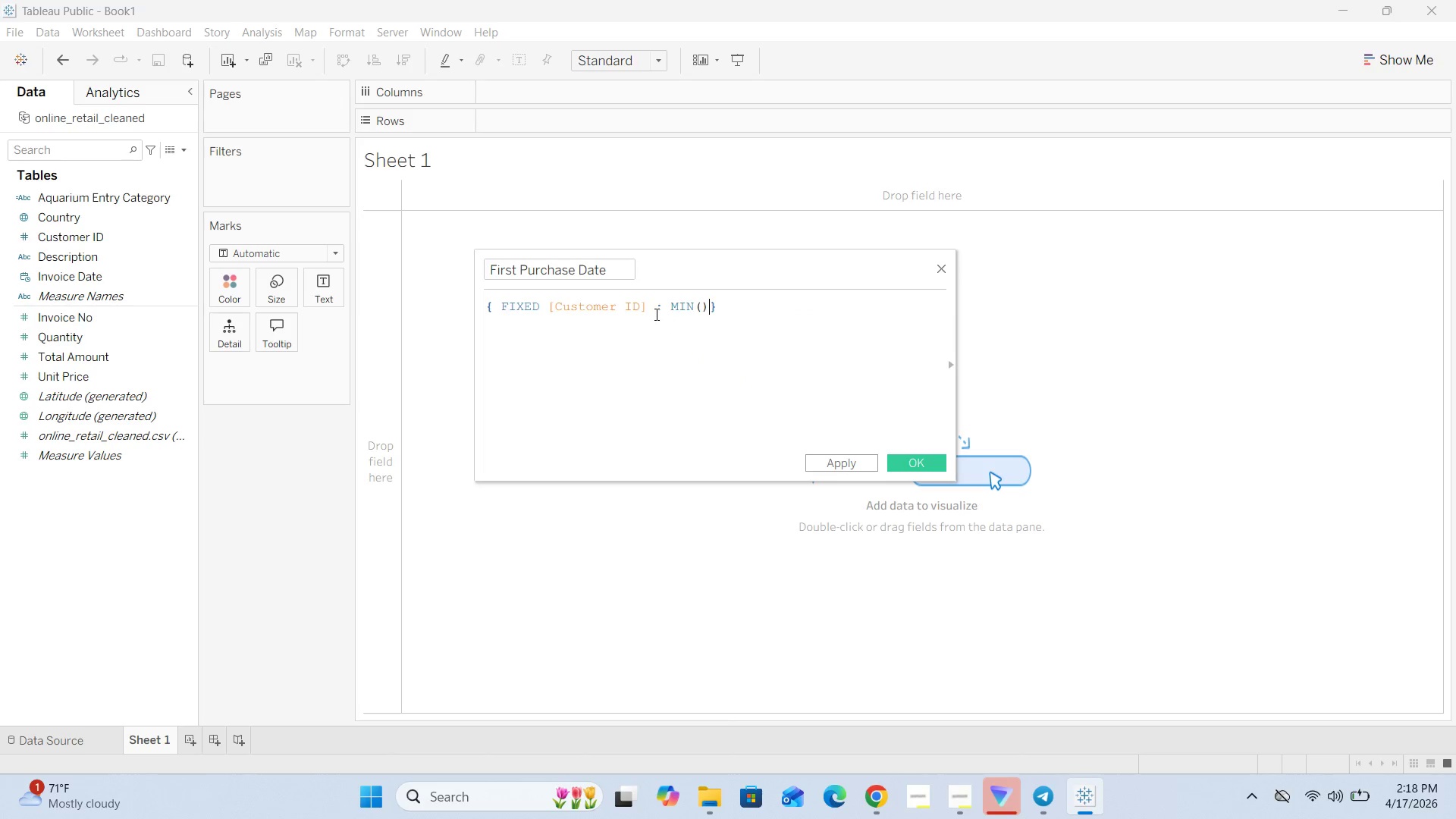 
 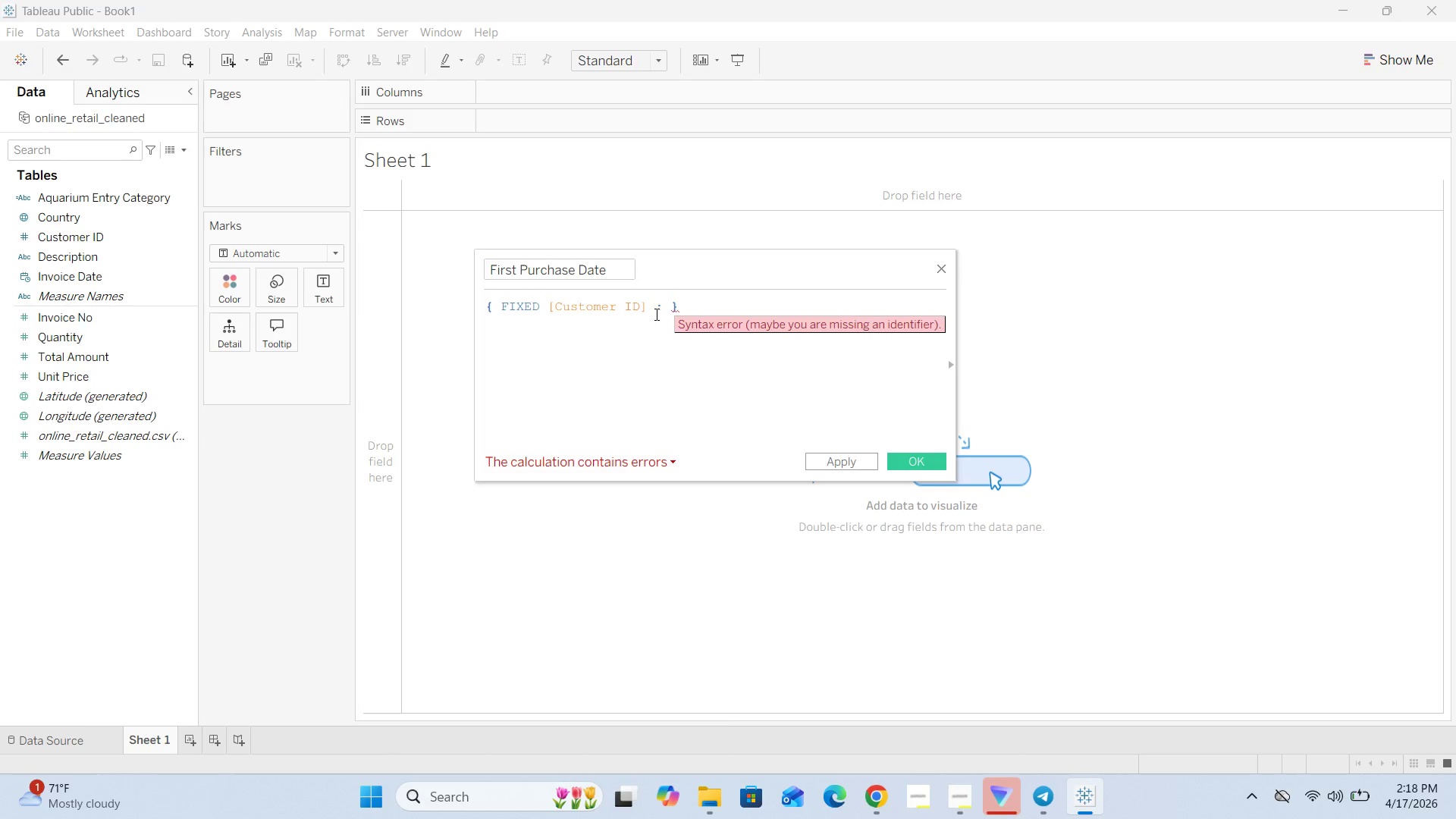 
hold_key(key=I, duration=0.33)
 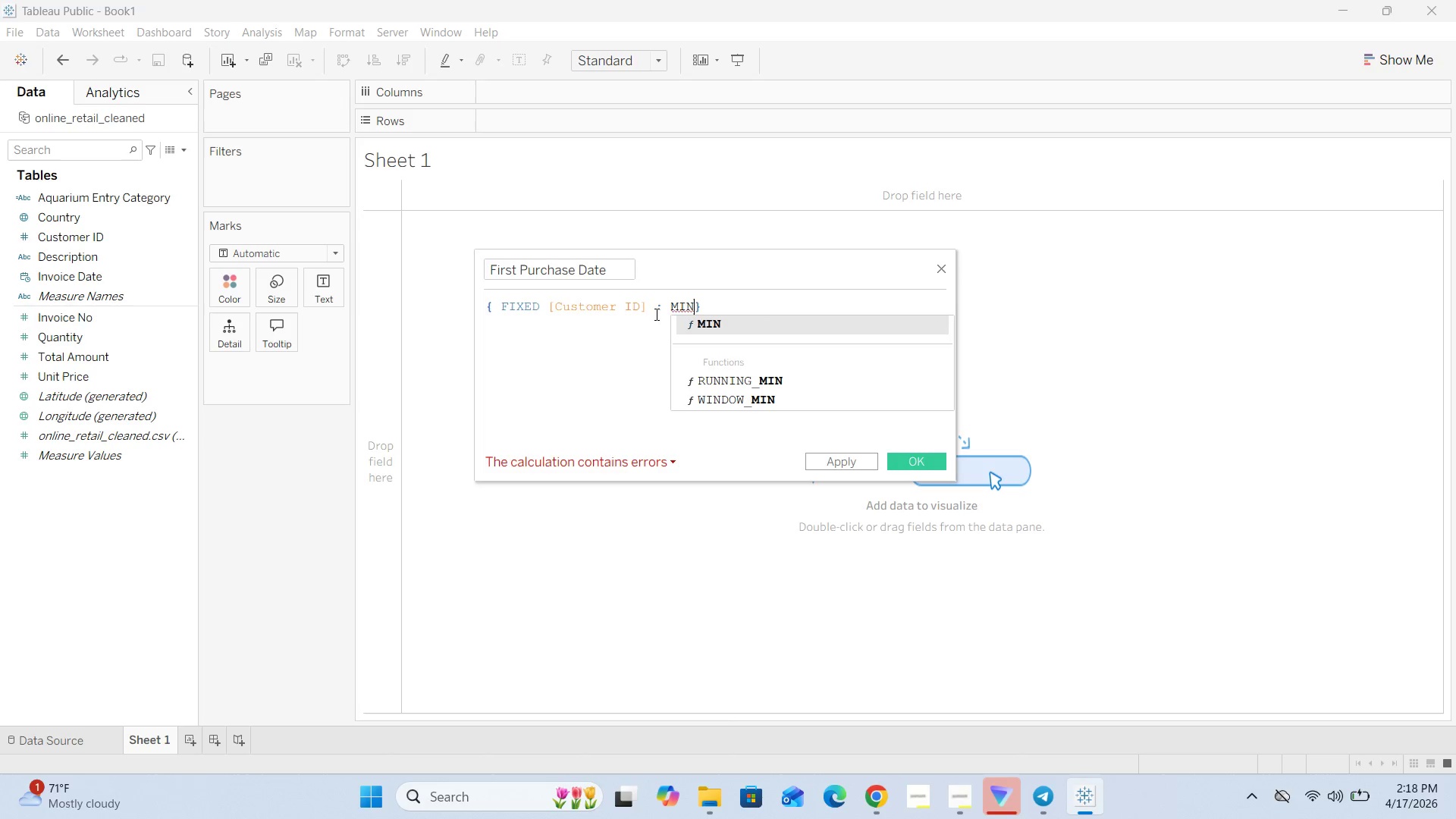 
key(ArrowLeft)
 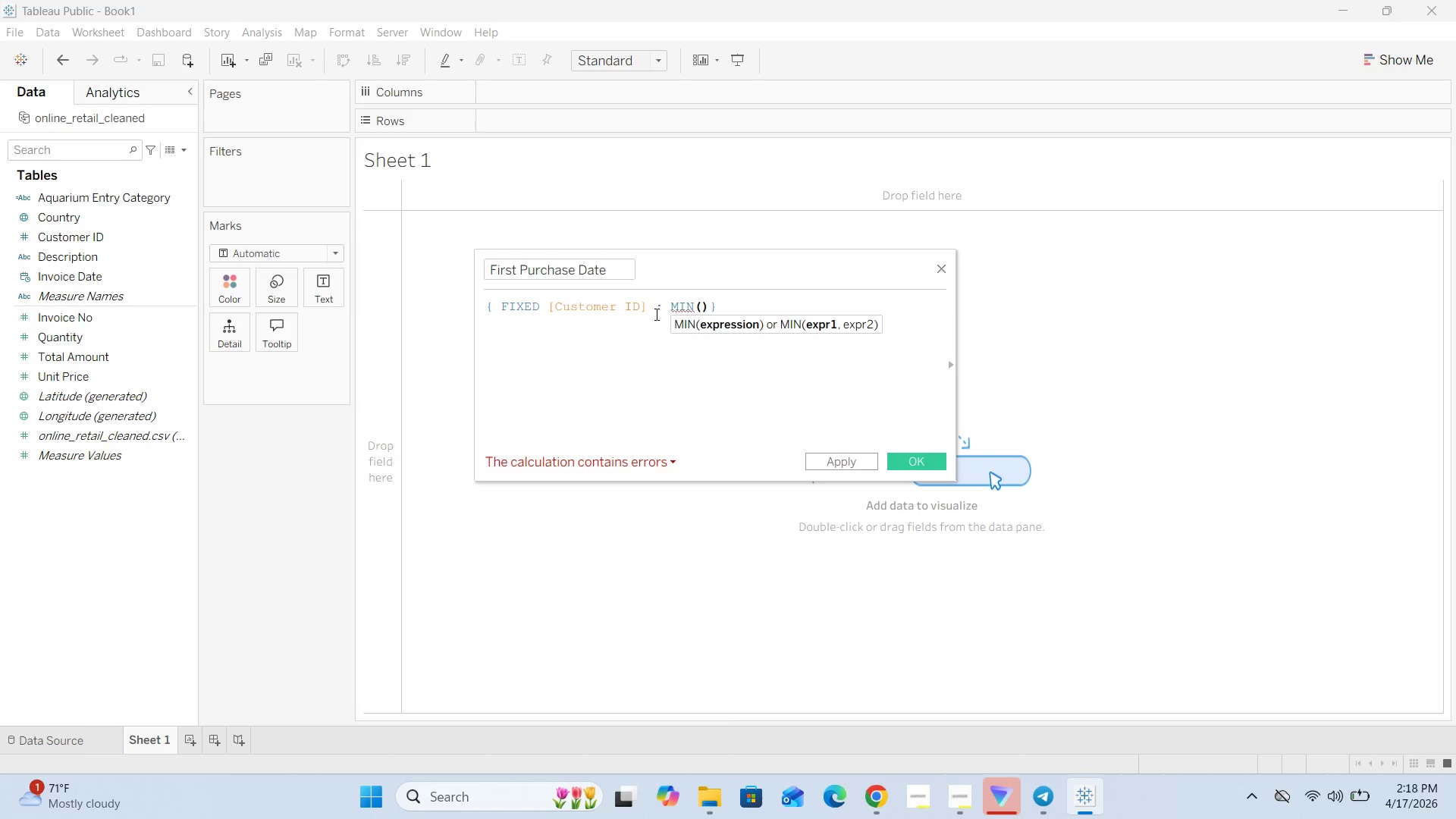 
type(DATETRI)
key(Backspace)
type(UNC())
 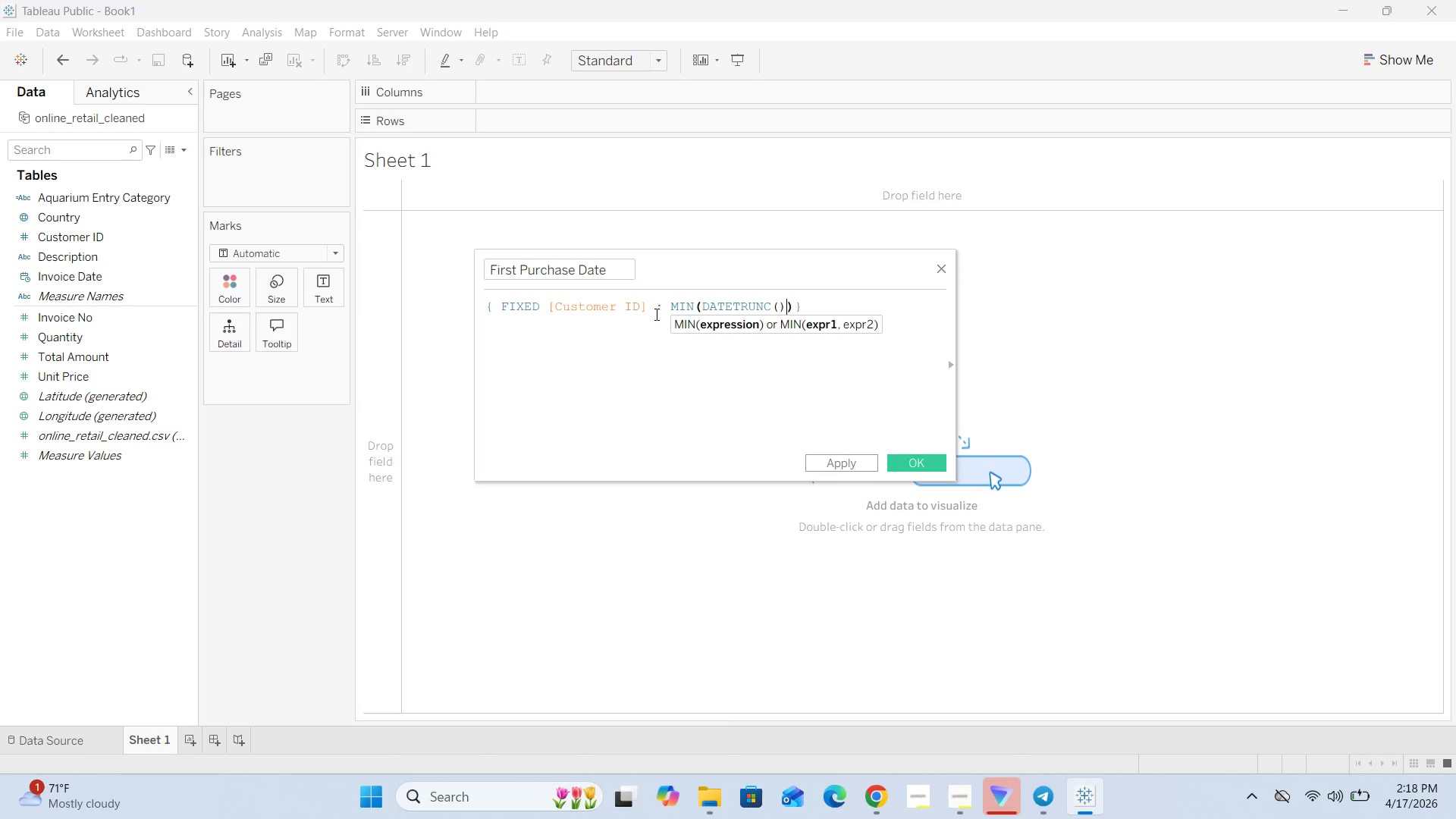 
key(ArrowLeft)
 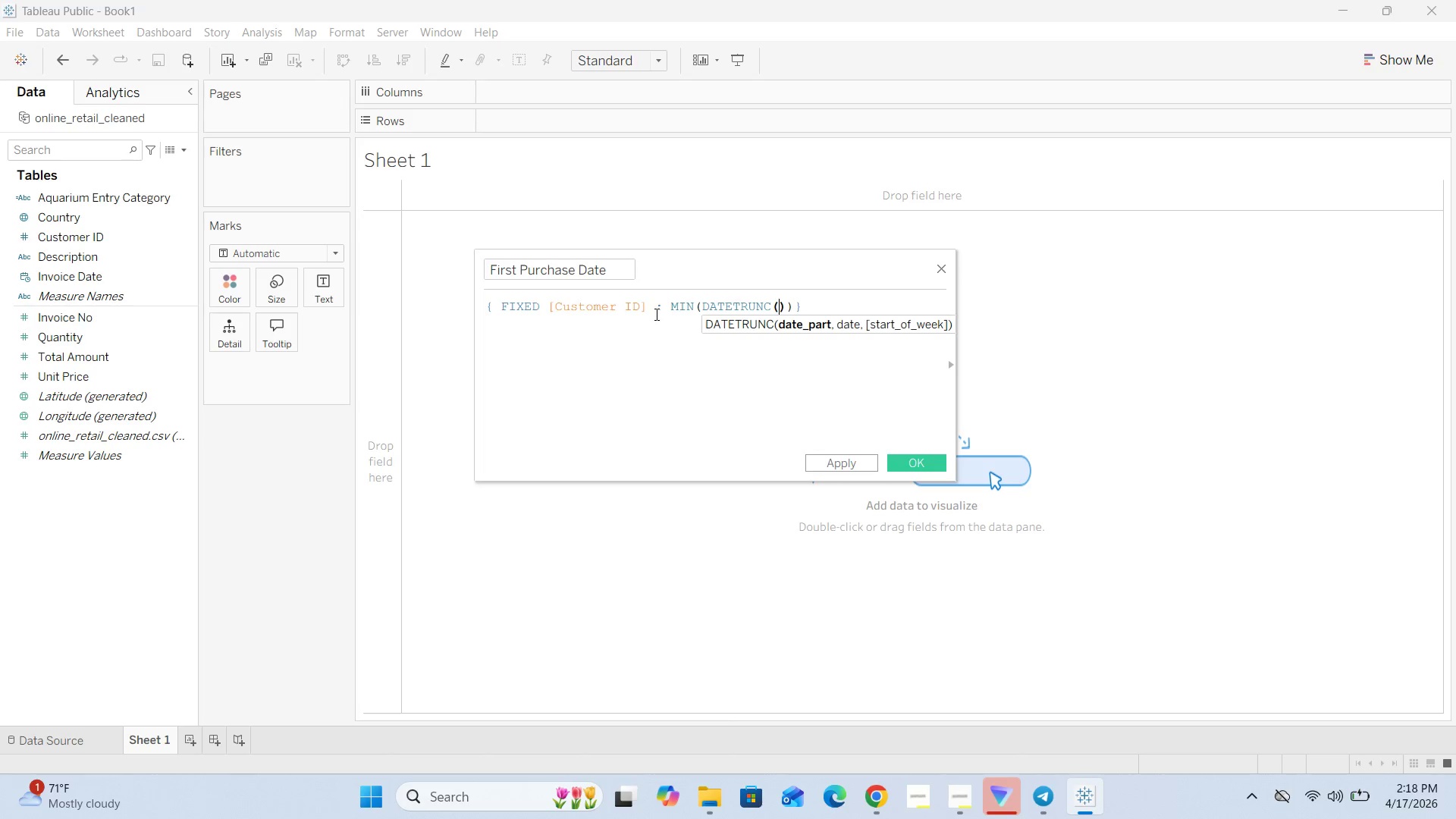 
key(Shift+Quote)
 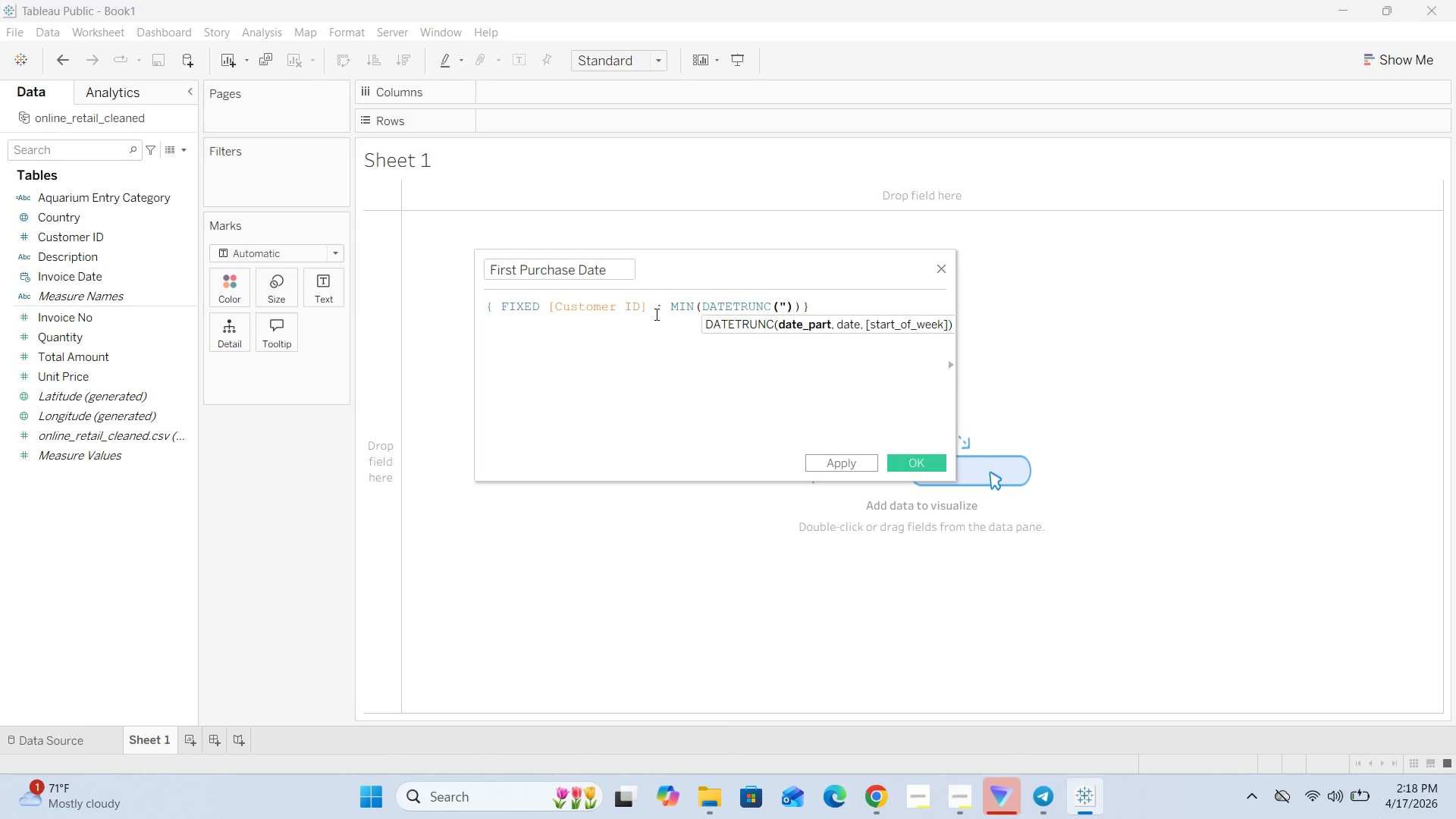 
key(Shift+Quote)
 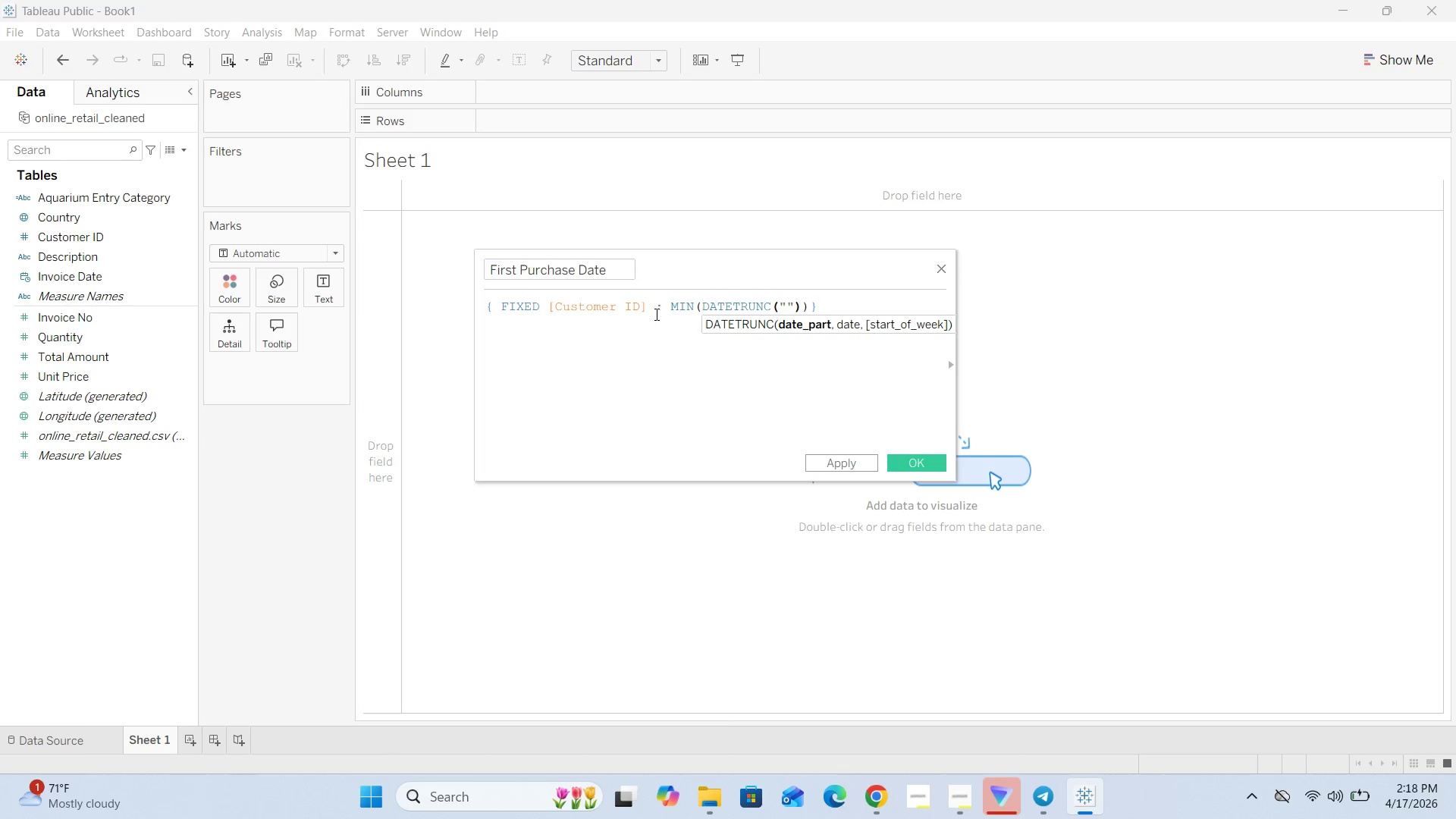 
key(Backspace)
 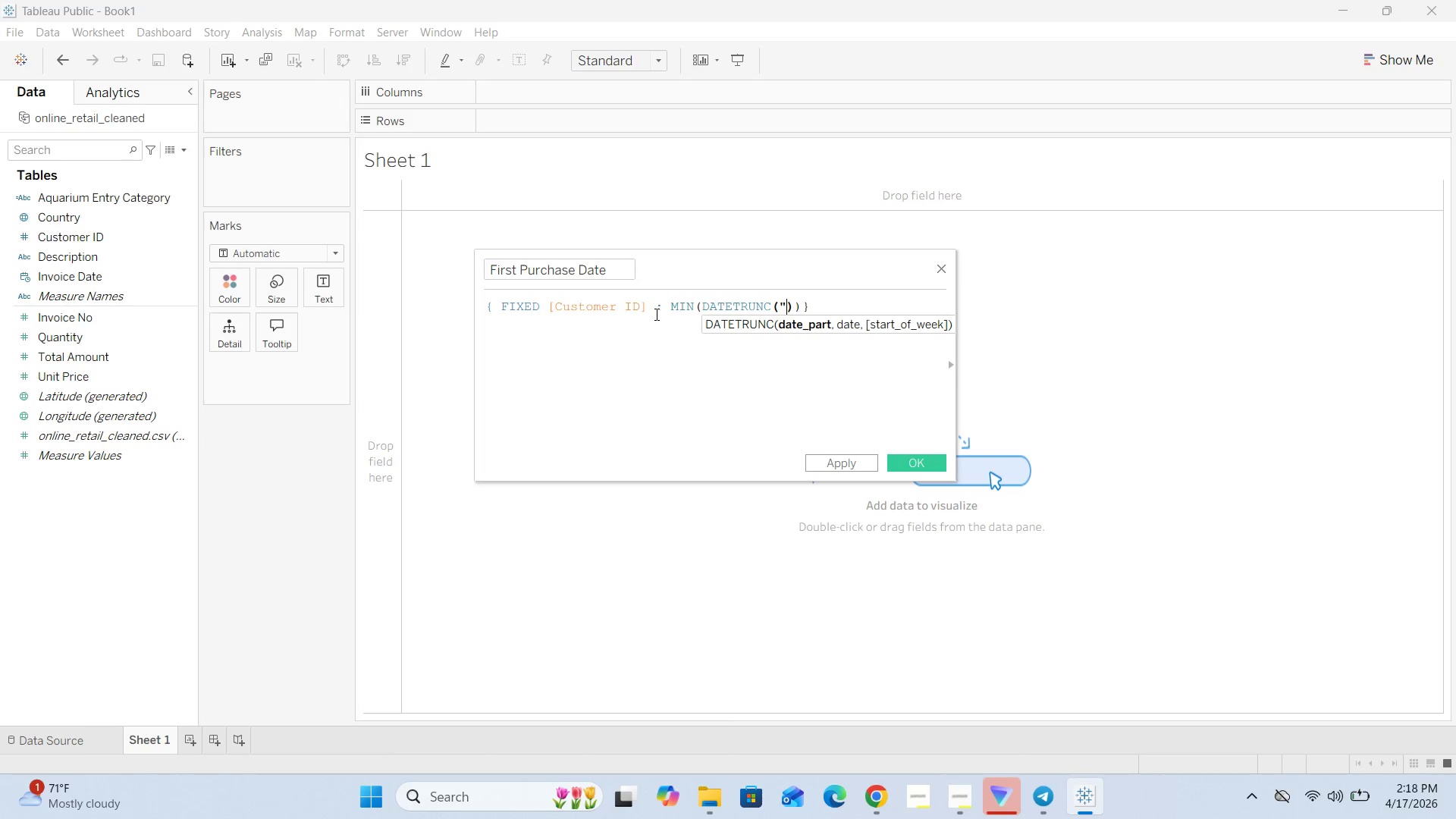 
key(Backspace)
 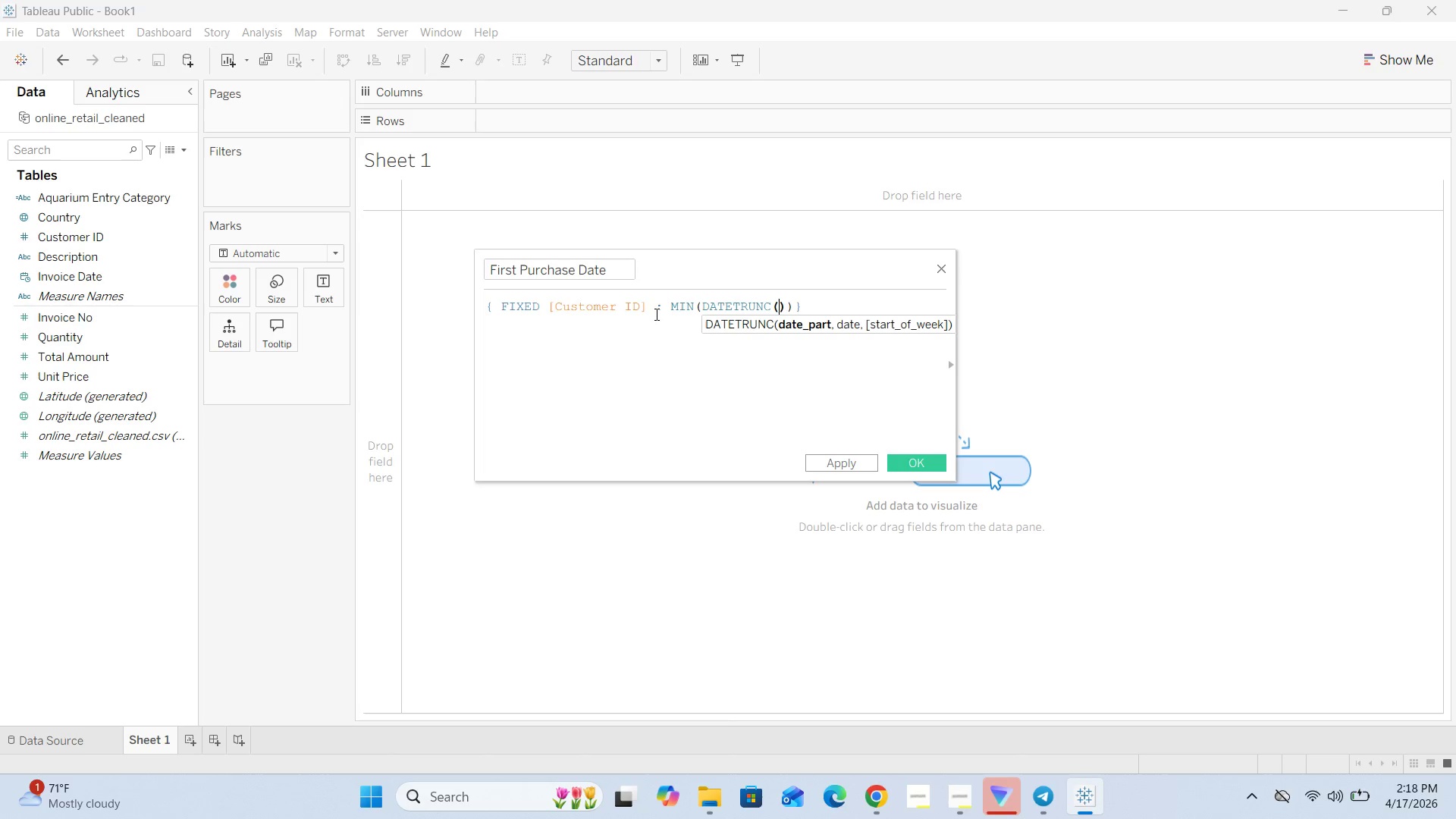 
key(Quote)
 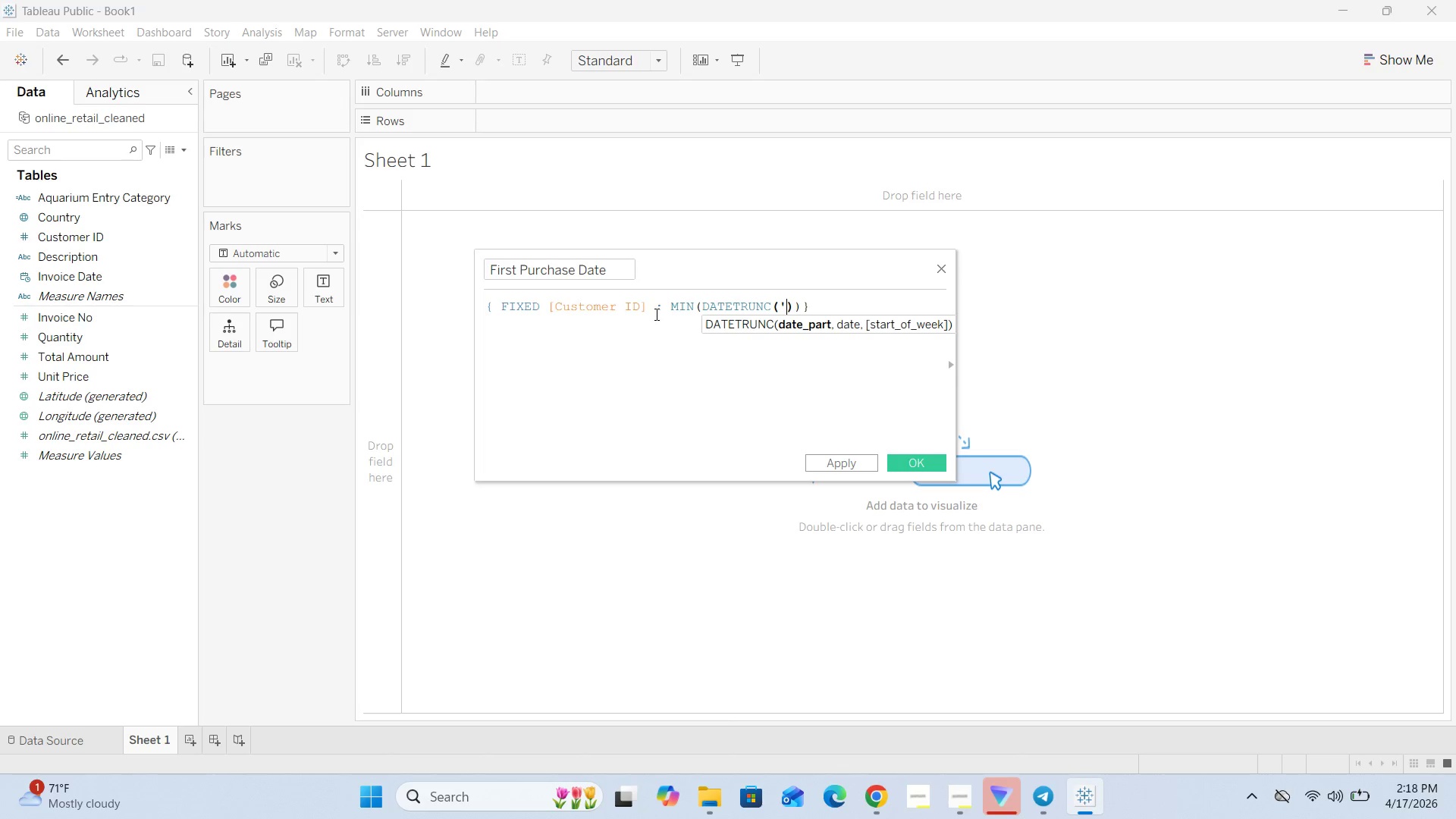 
key(Quote)
 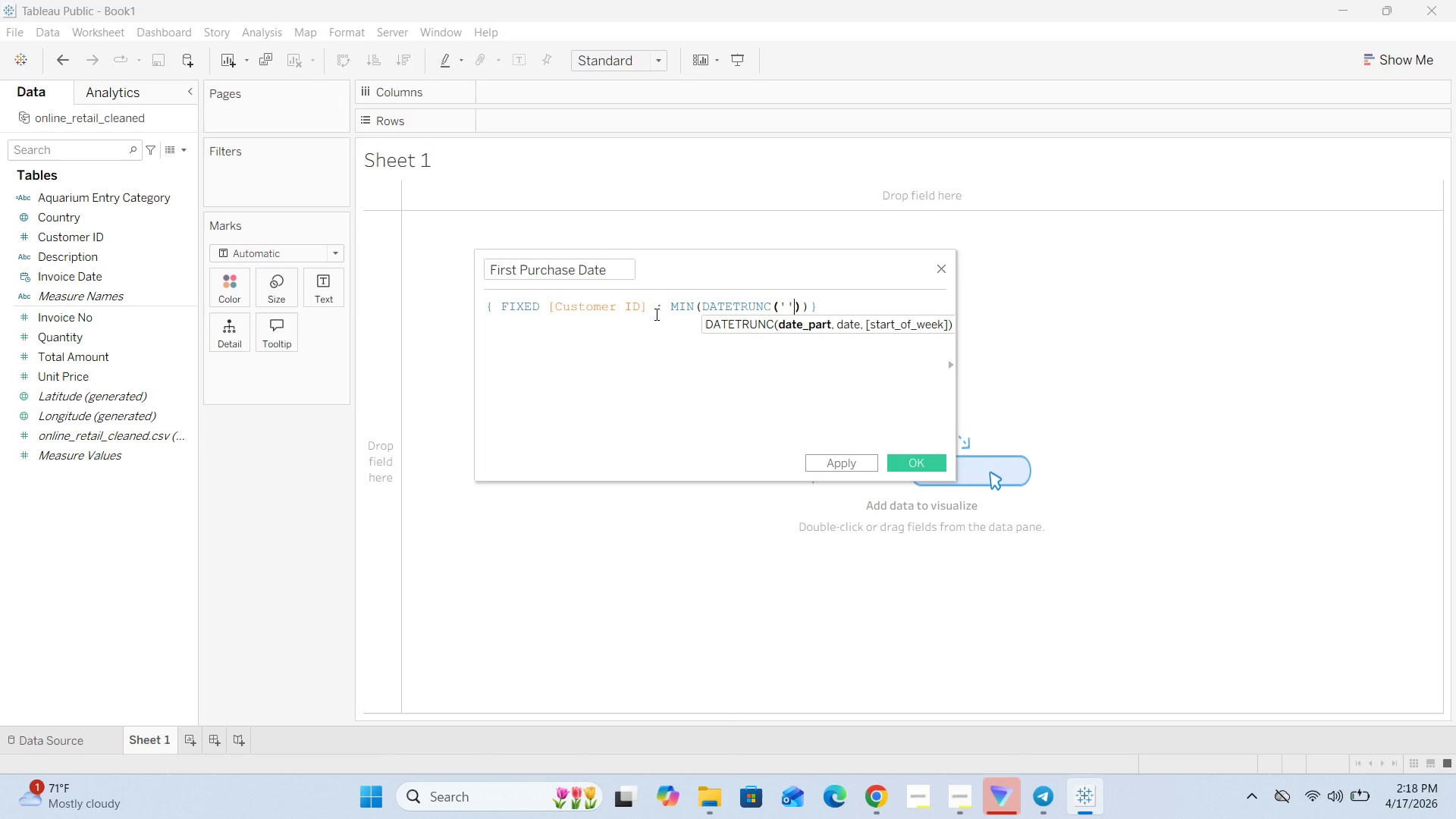 
key(ArrowLeft)
 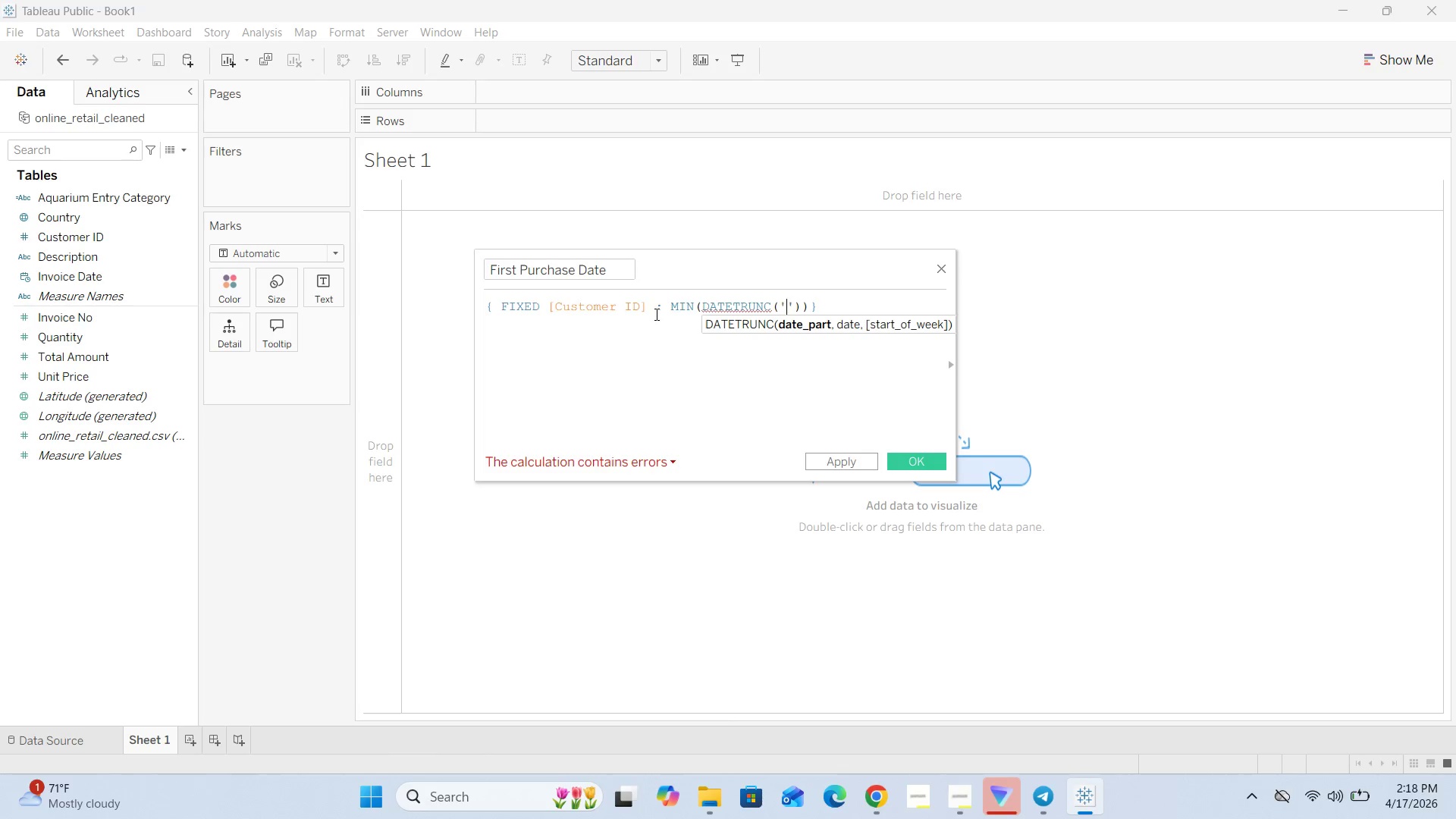 
type(month)
 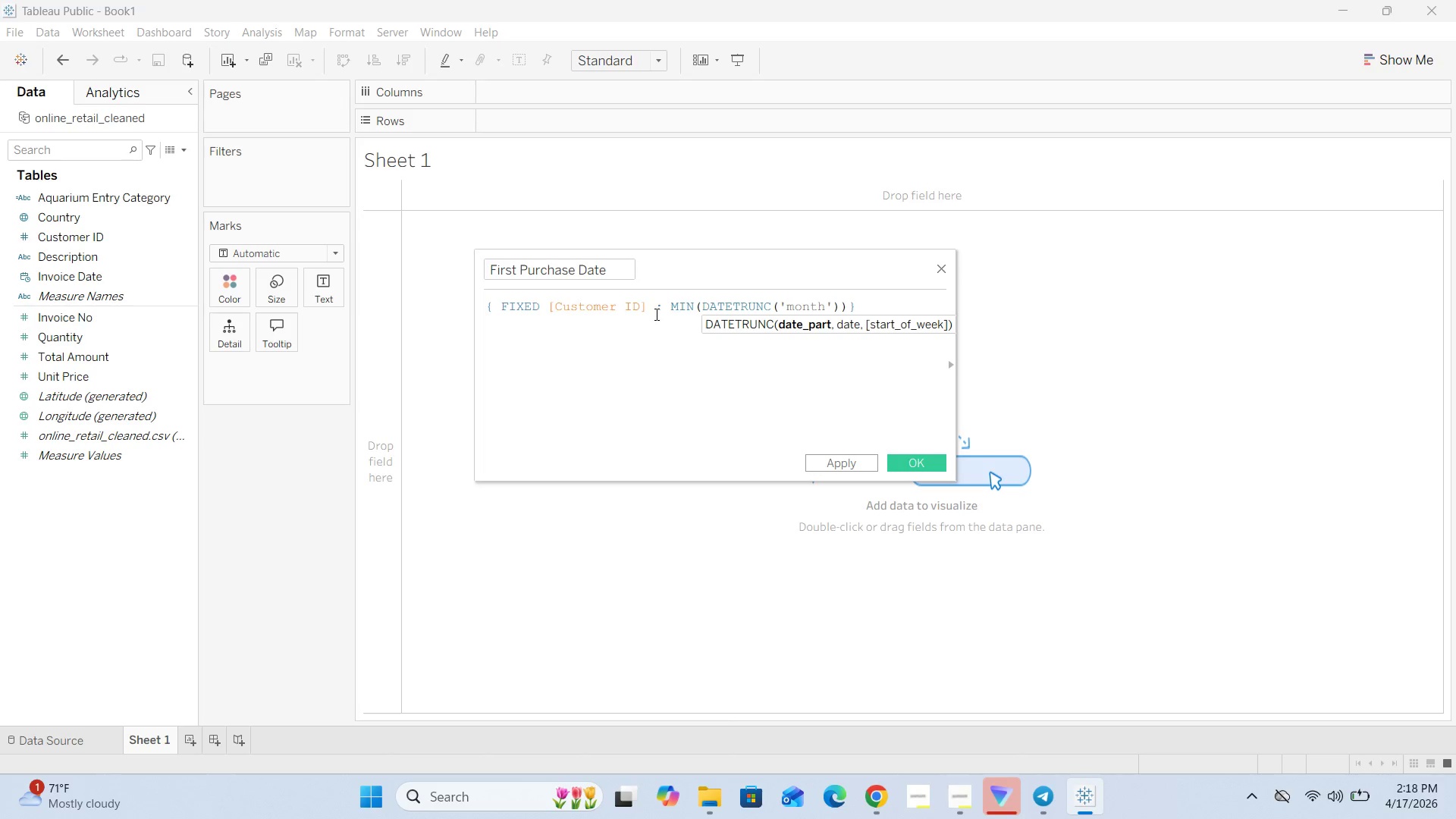 
key(ArrowRight)
 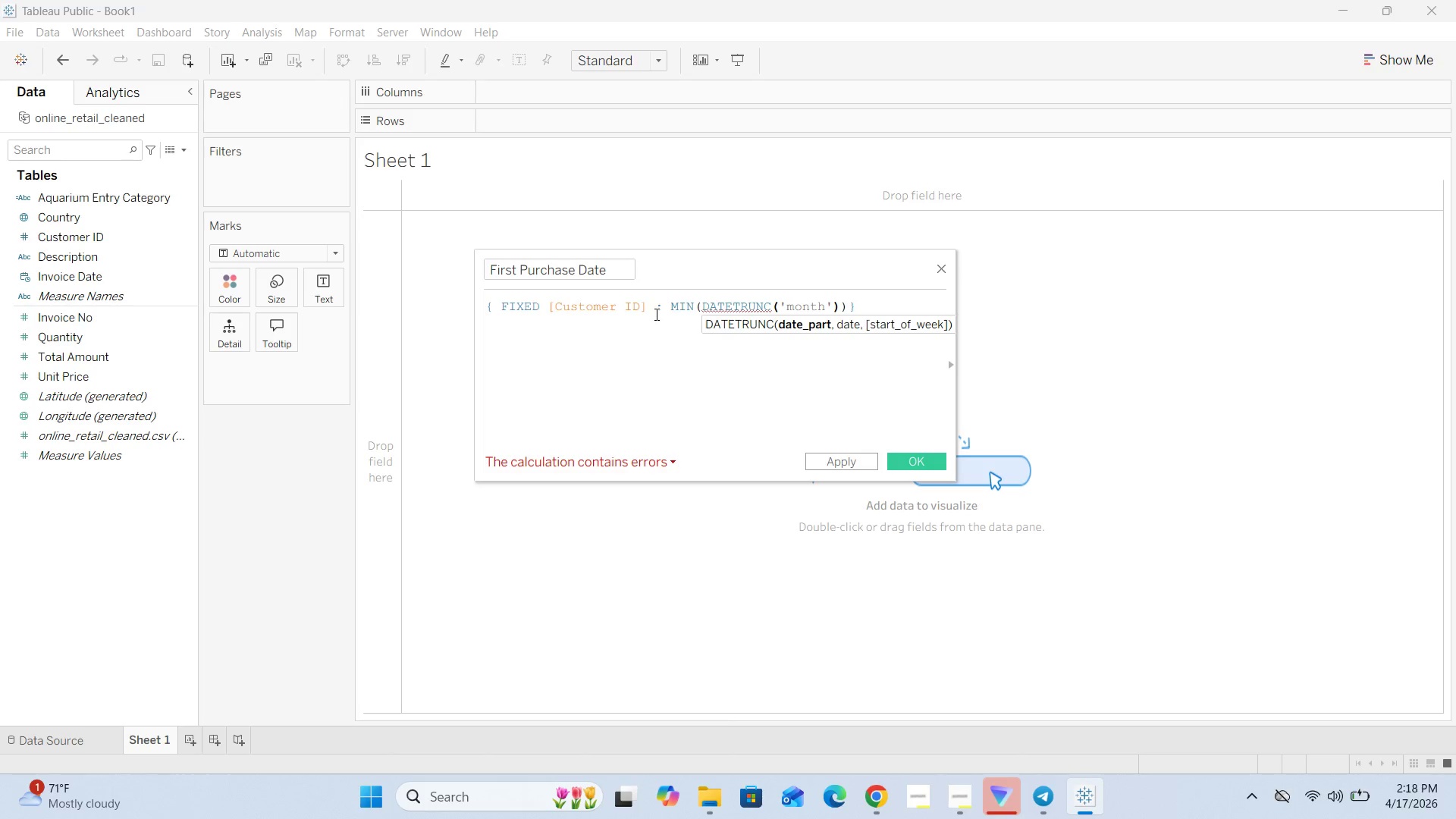 
key(Comma)
 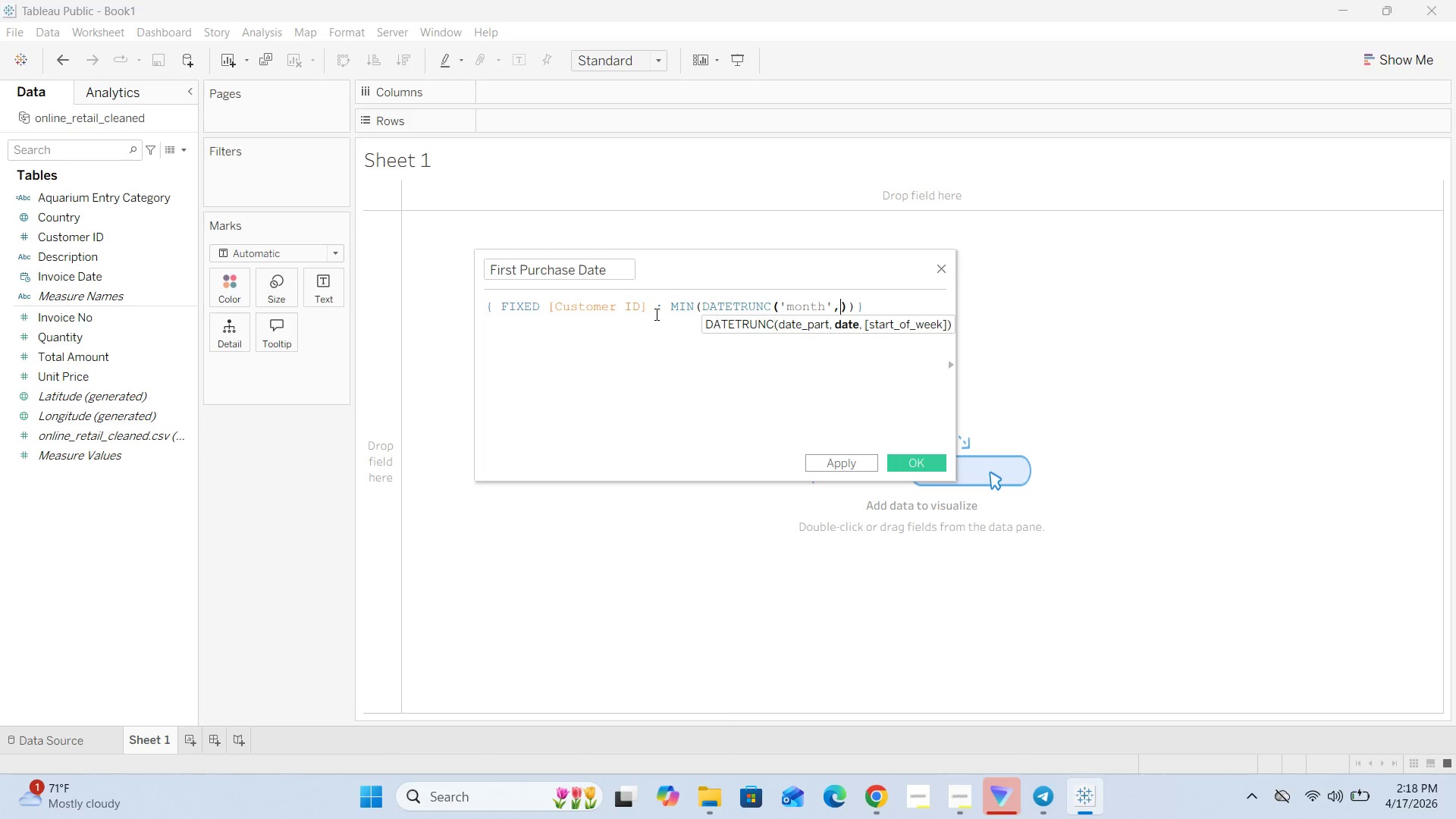 
key(Space)
 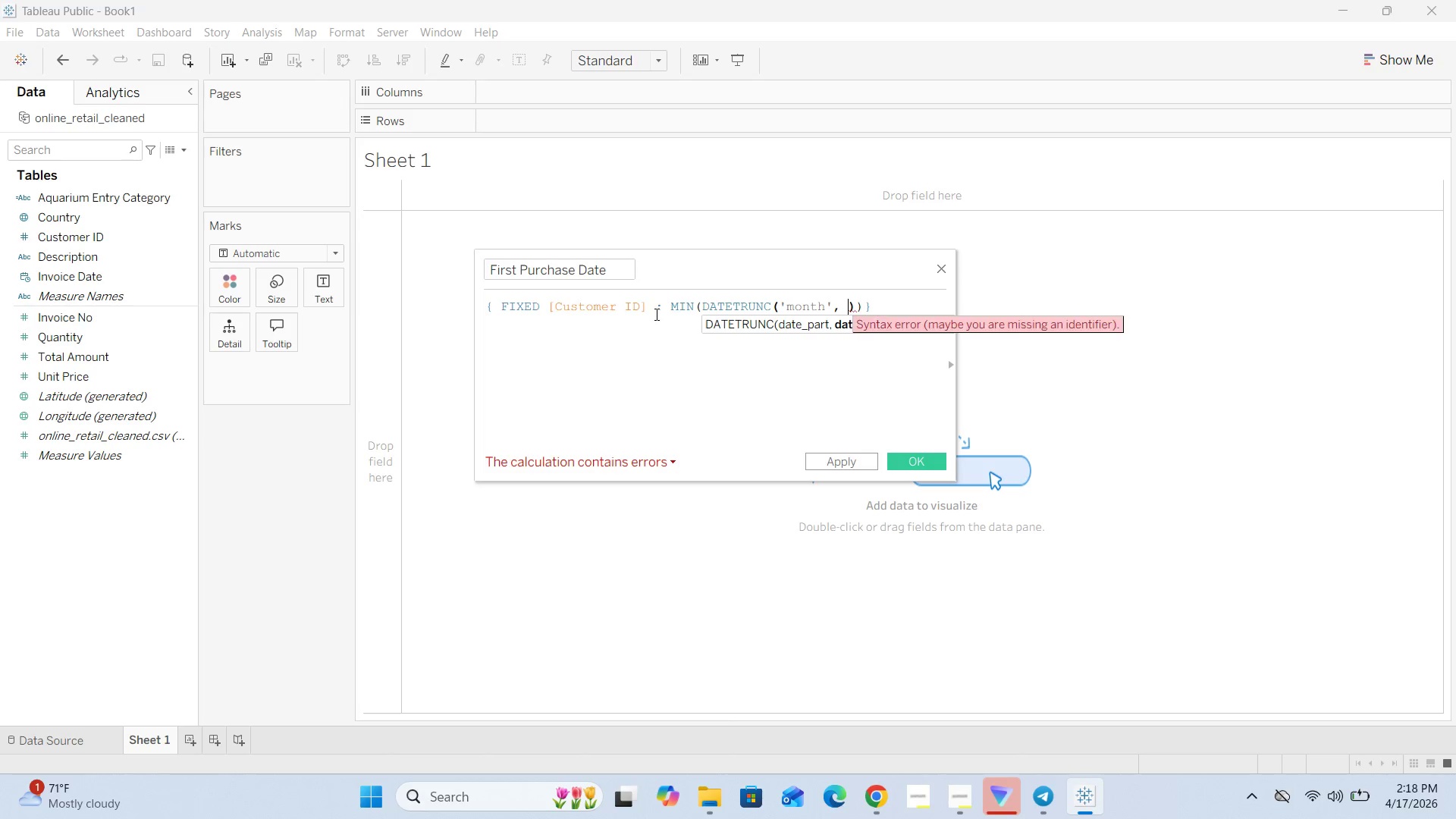 
key(BracketLeft)
 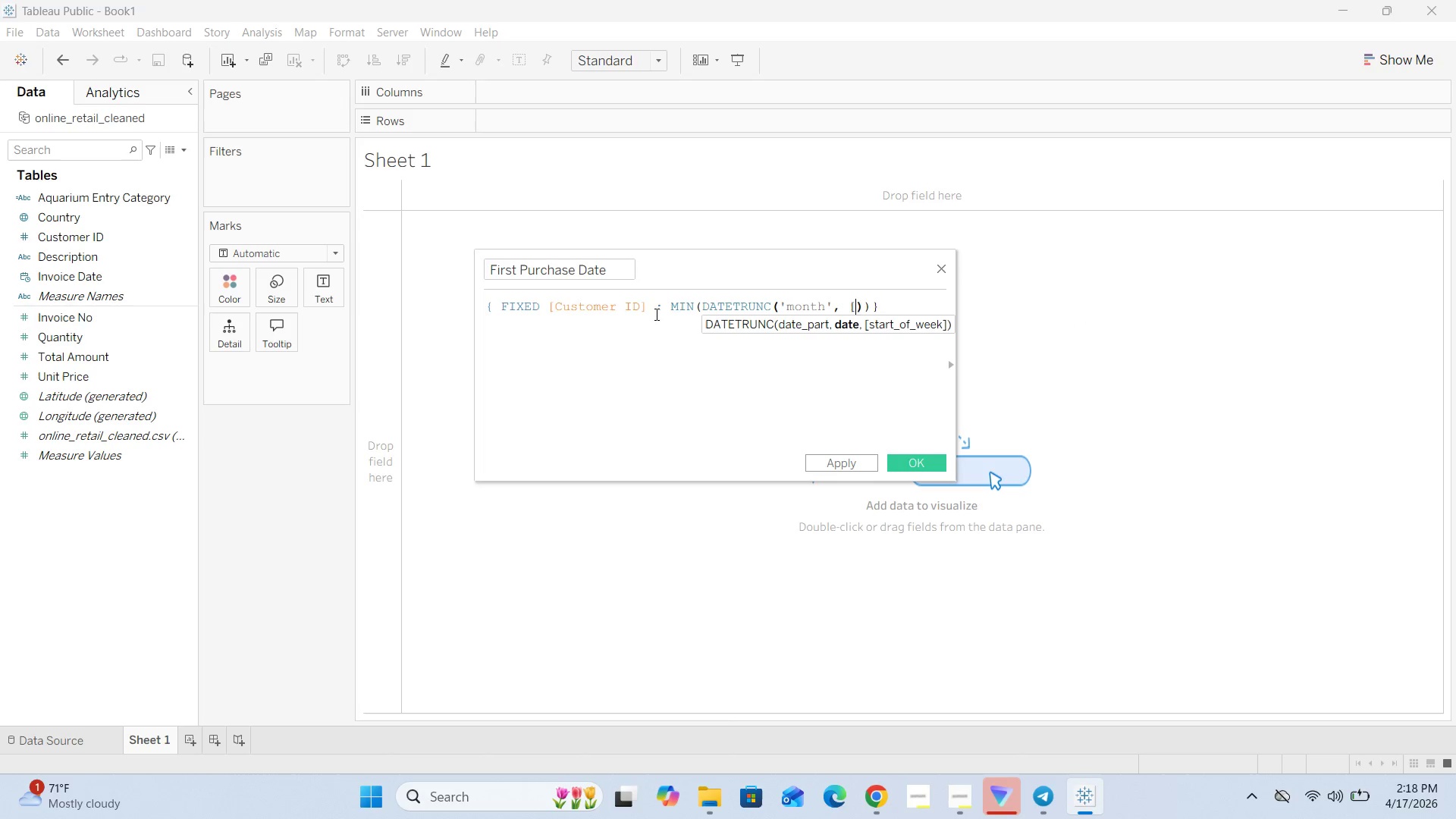 
key(BracketRight)
 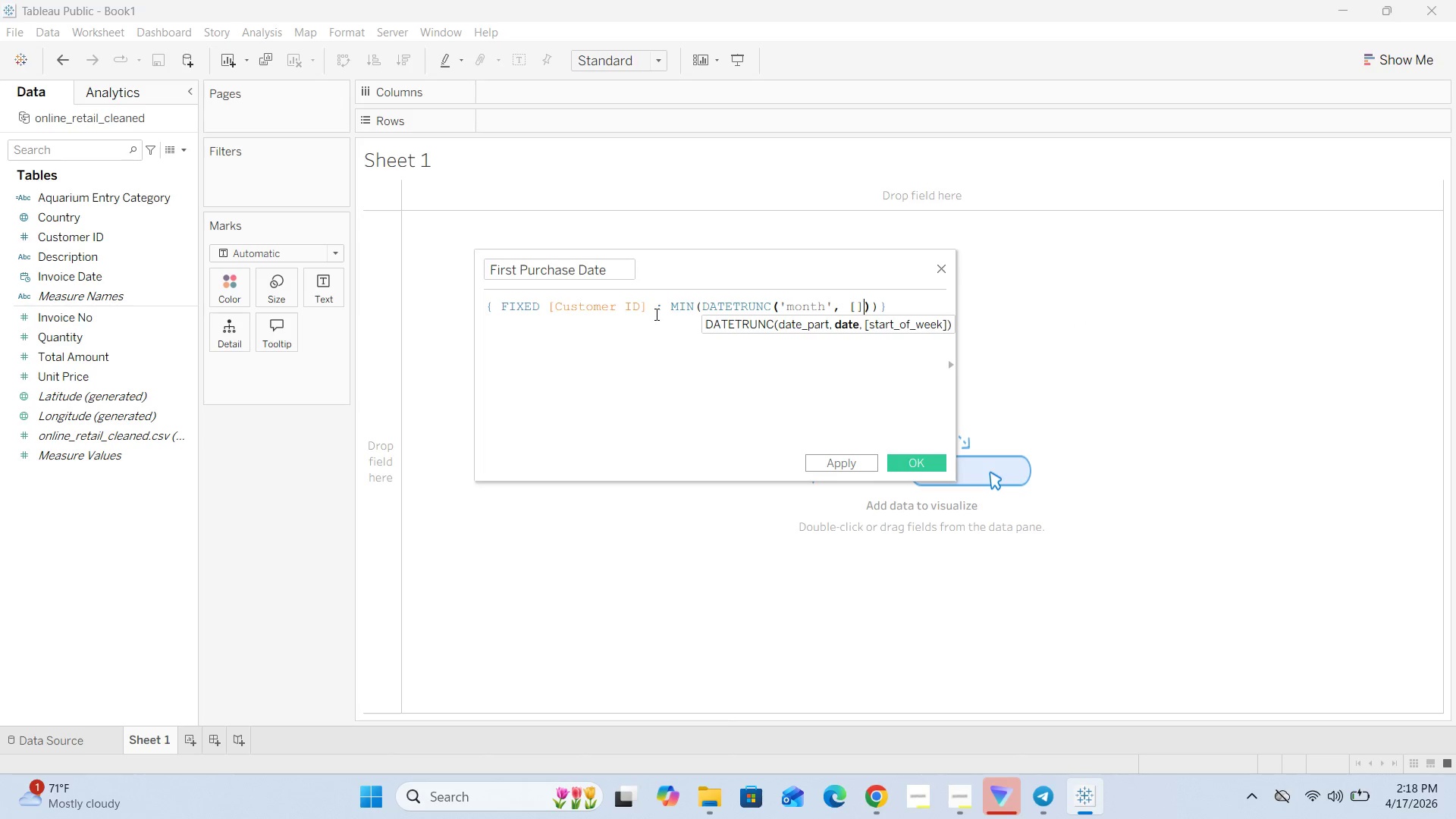 
key(ArrowLeft)
 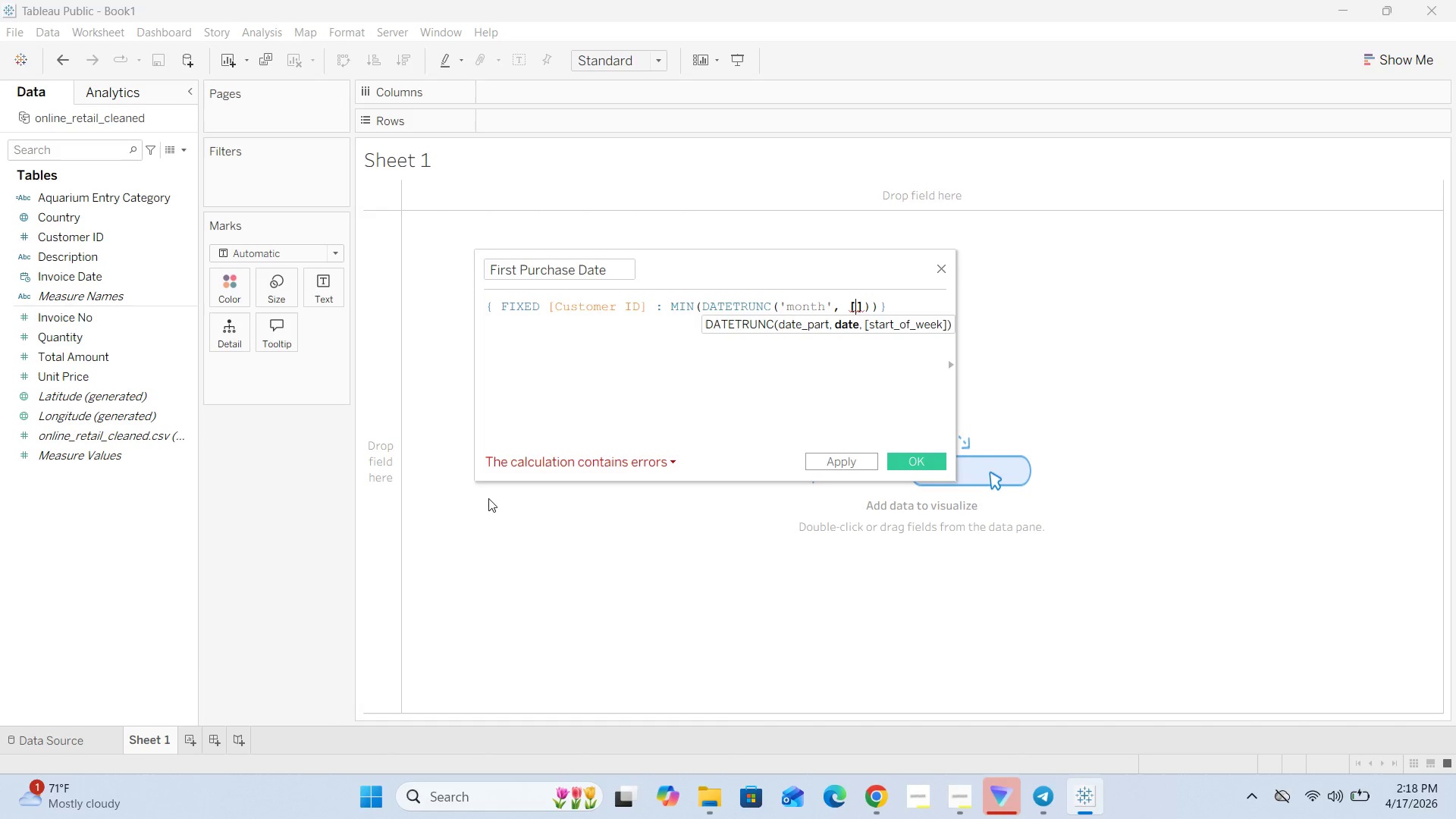 
left_click([52, 733])
 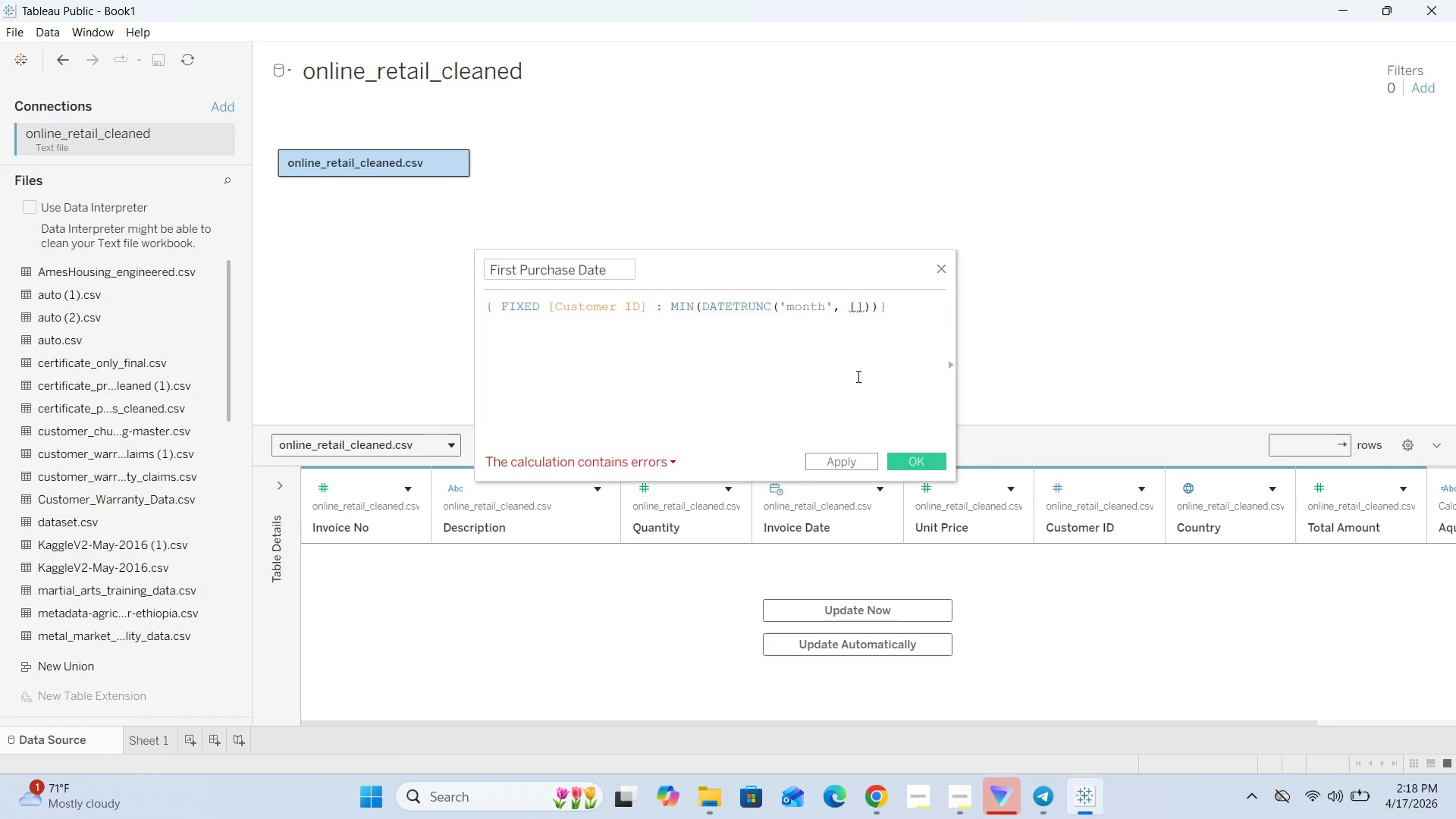 
left_click_drag(start_coordinate=[825, 263], to_coordinate=[886, 114])
 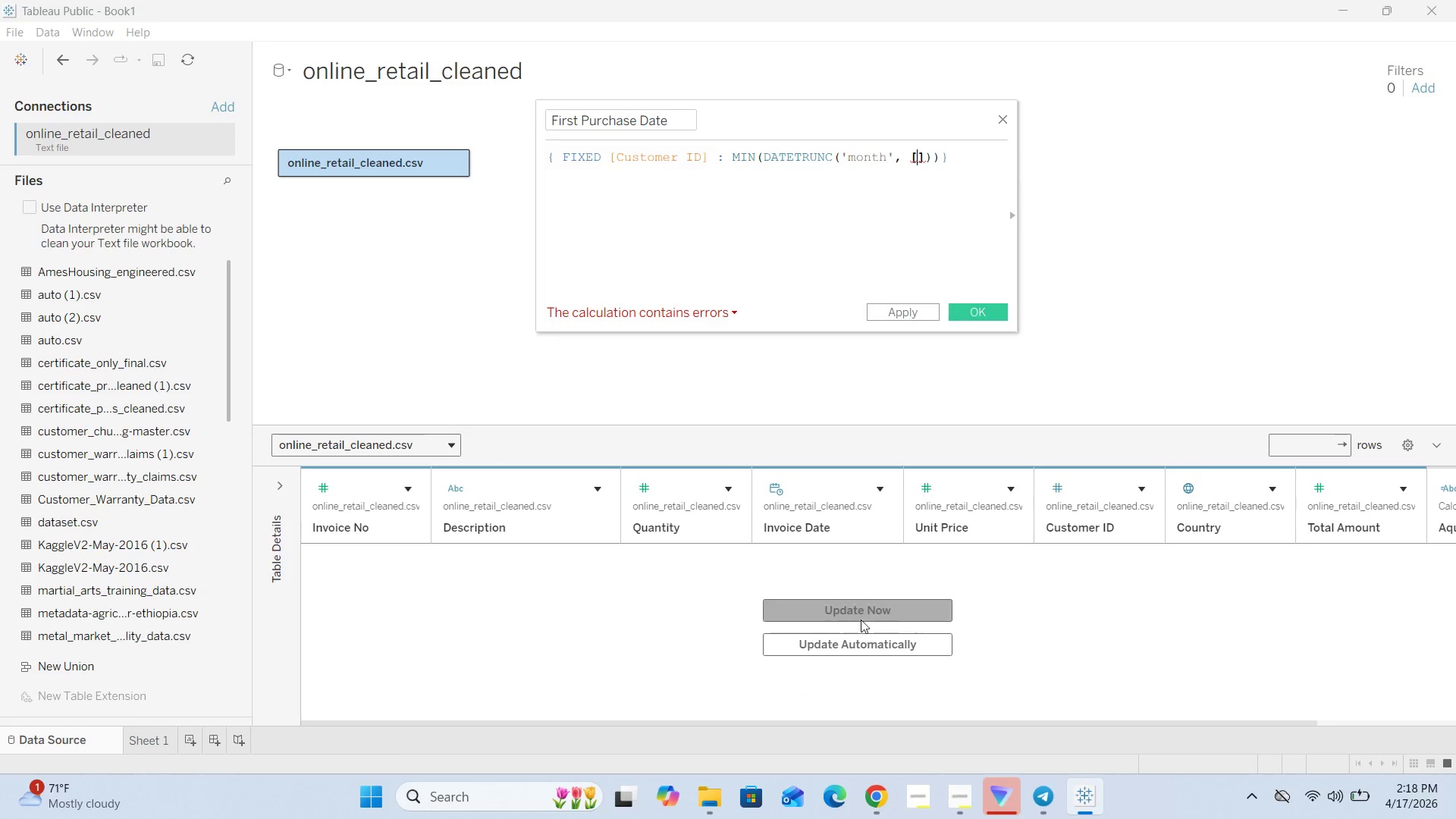 
left_click([862, 611])
 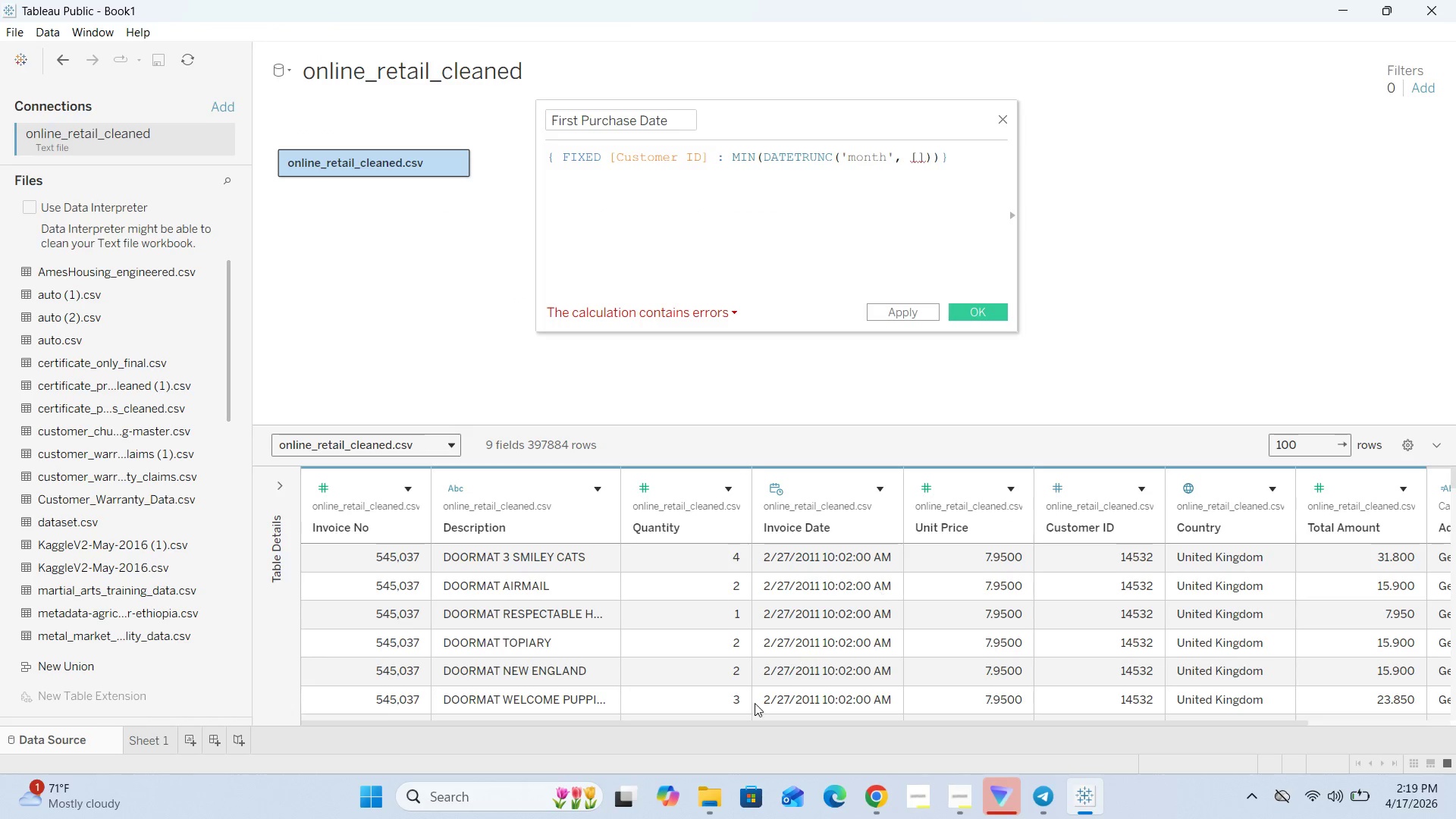 
left_click_drag(start_coordinate=[739, 720], to_coordinate=[1087, 730])
 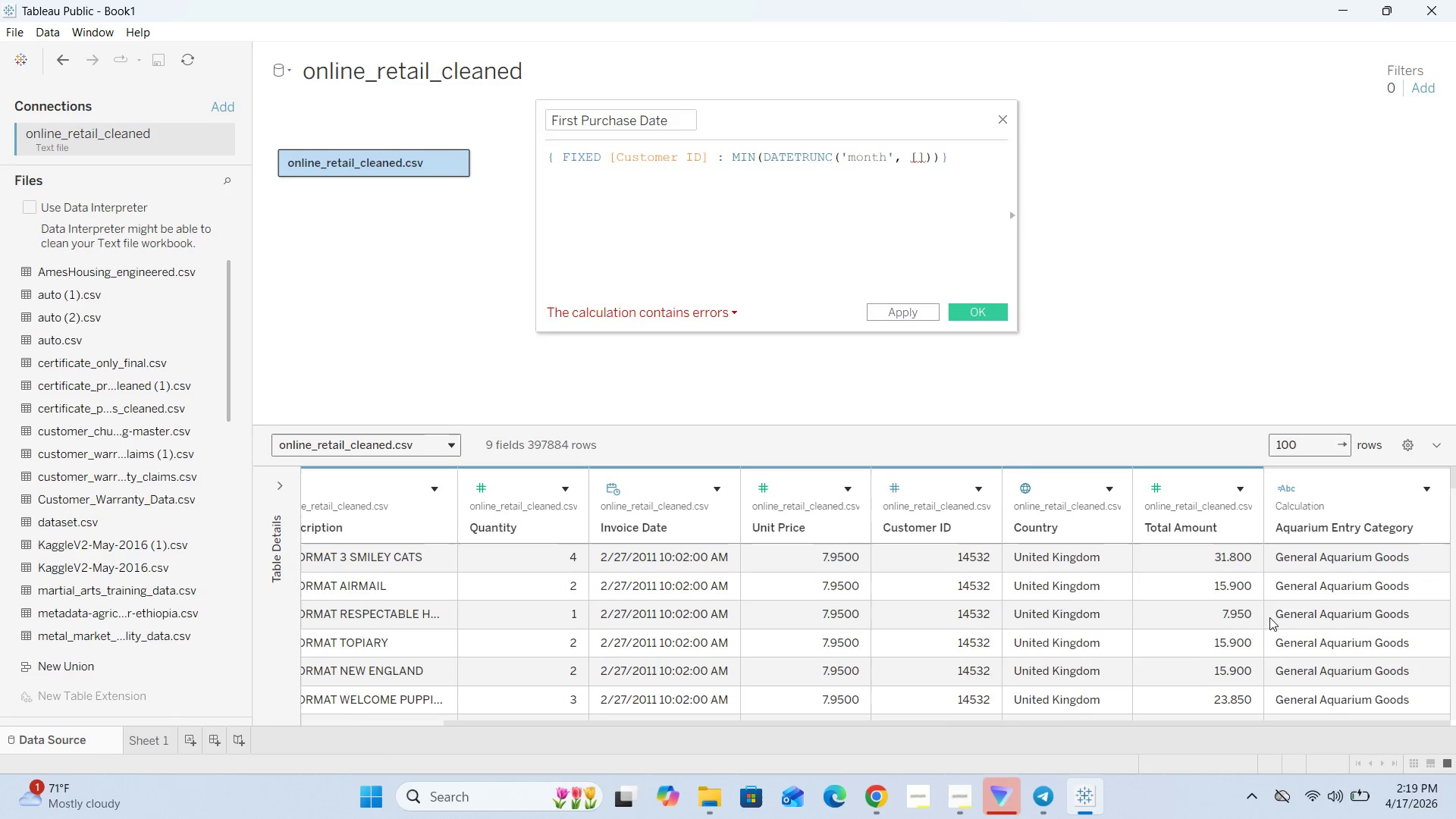 
scroll: coordinate [1268, 623], scroll_direction: down, amount: 16.0
 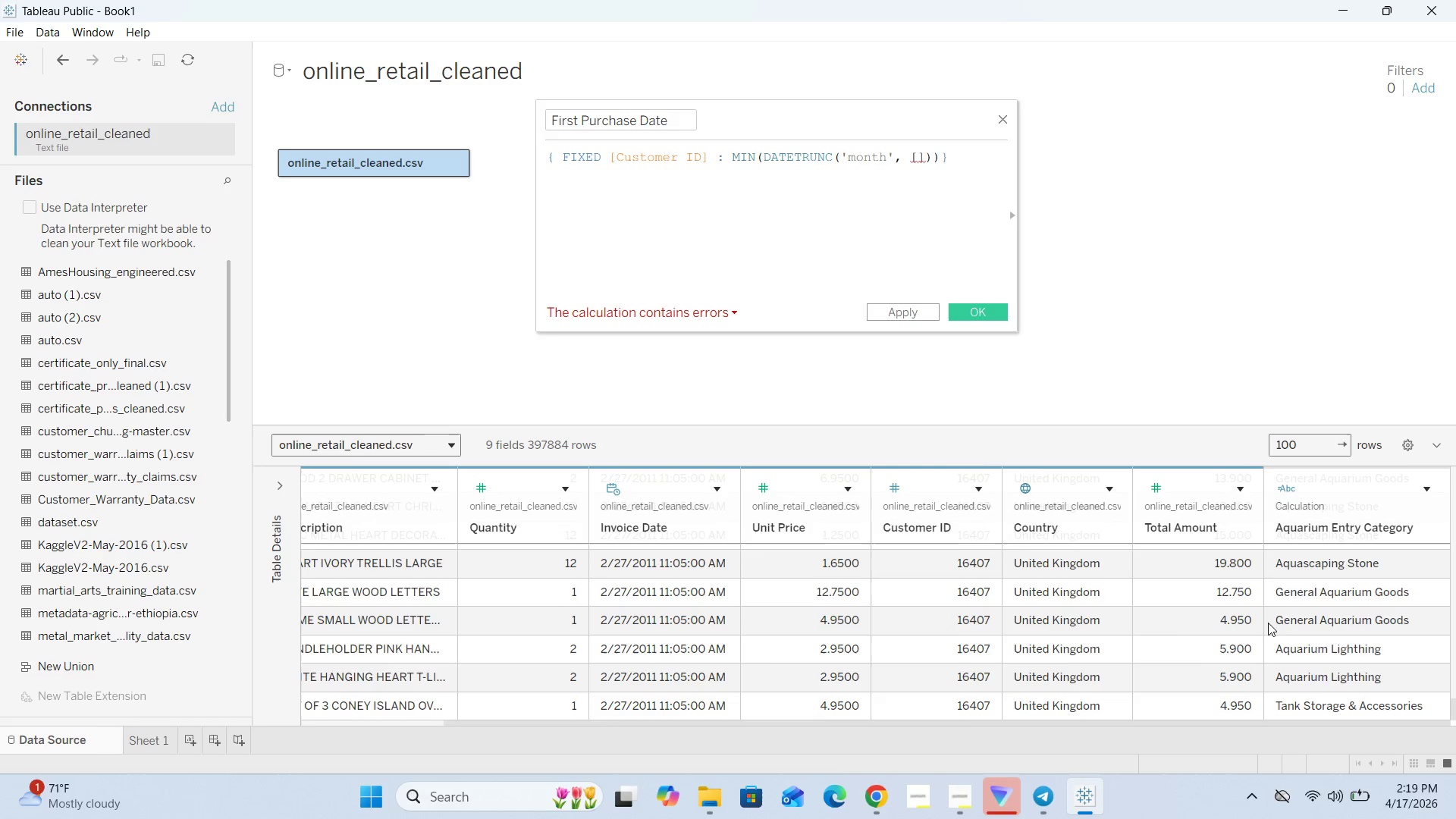 
left_click([918, 158])
 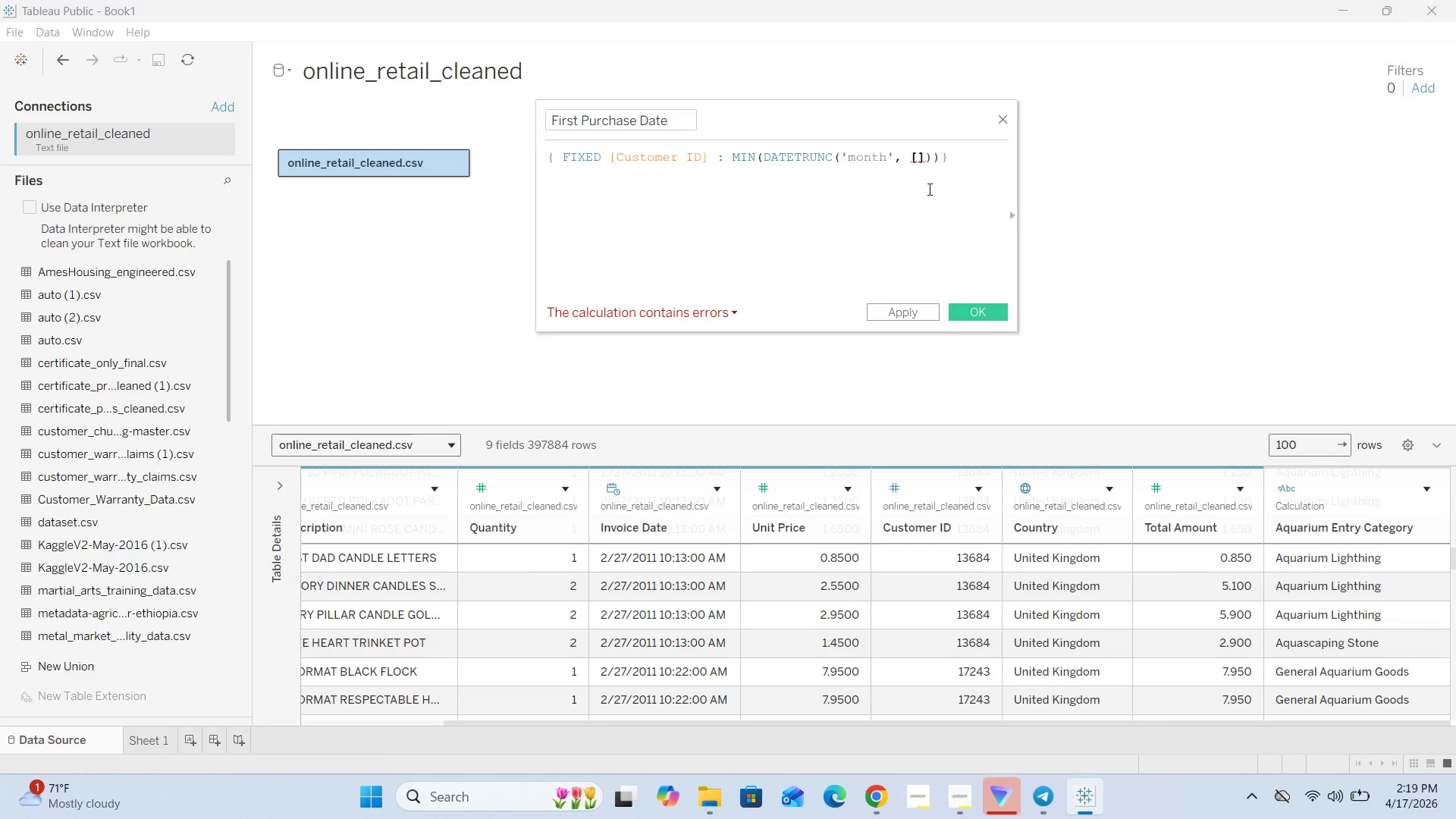 
type(Invoice )
 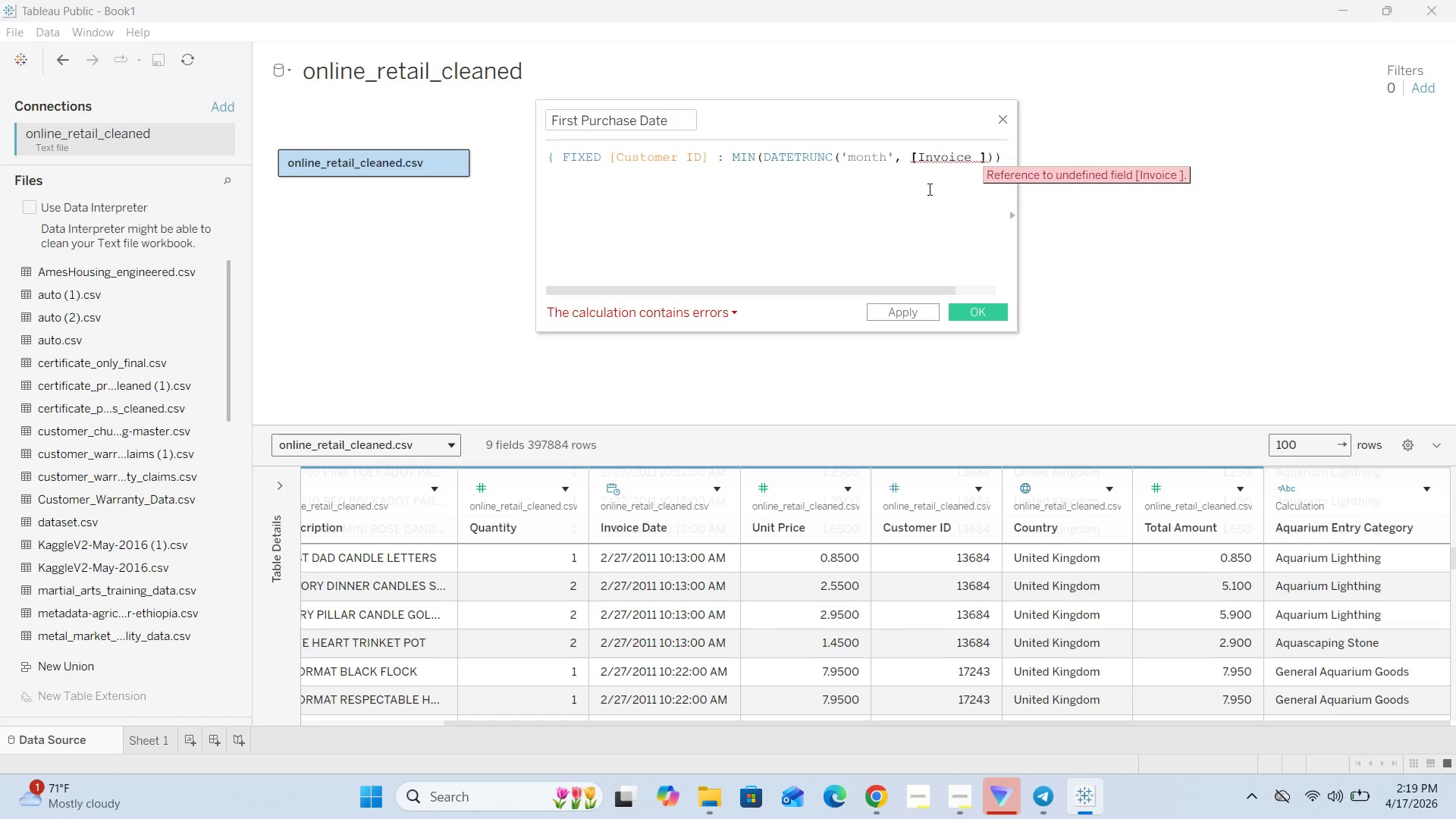 
type(Date)
 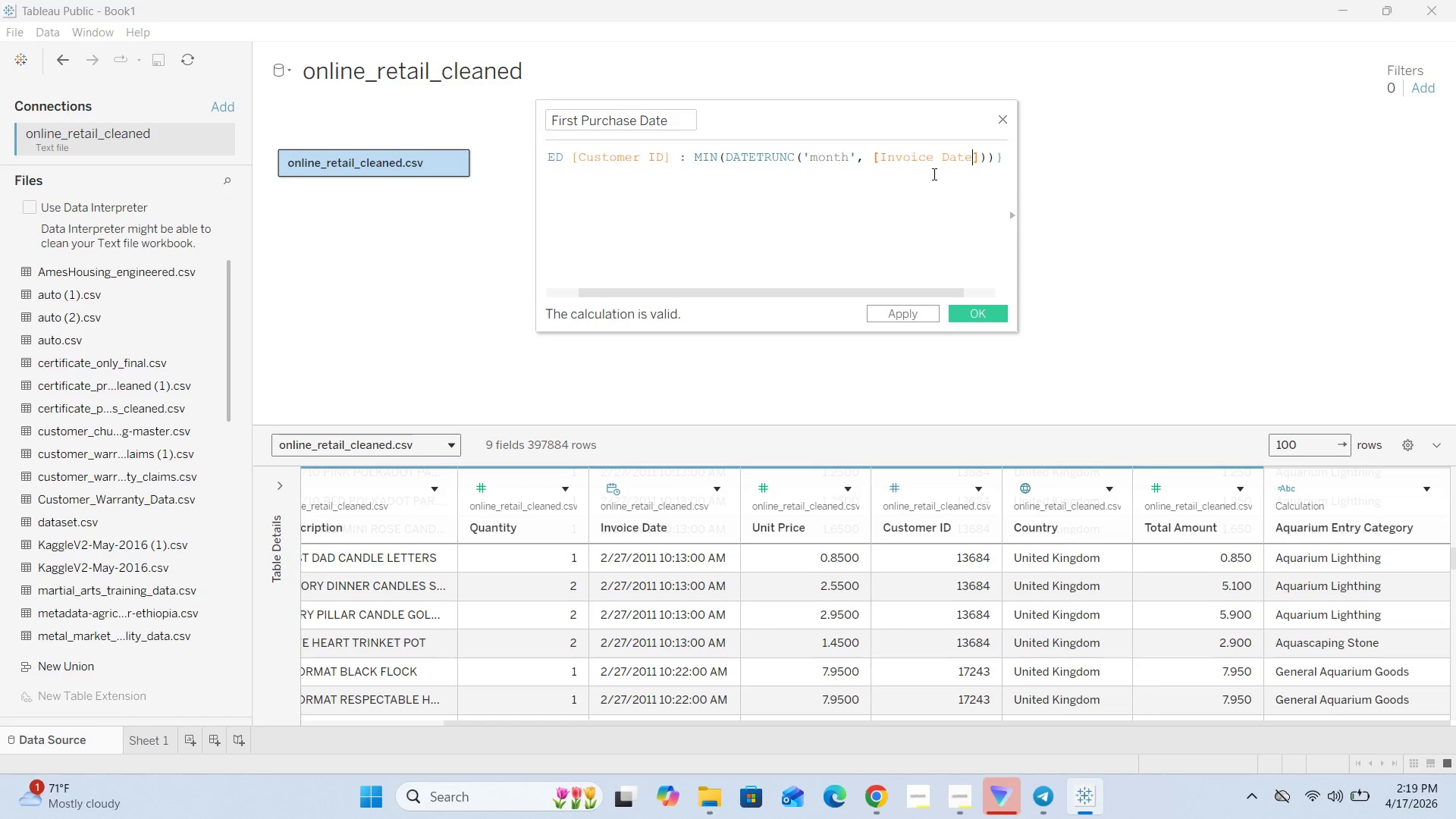 
wait(9.47)
 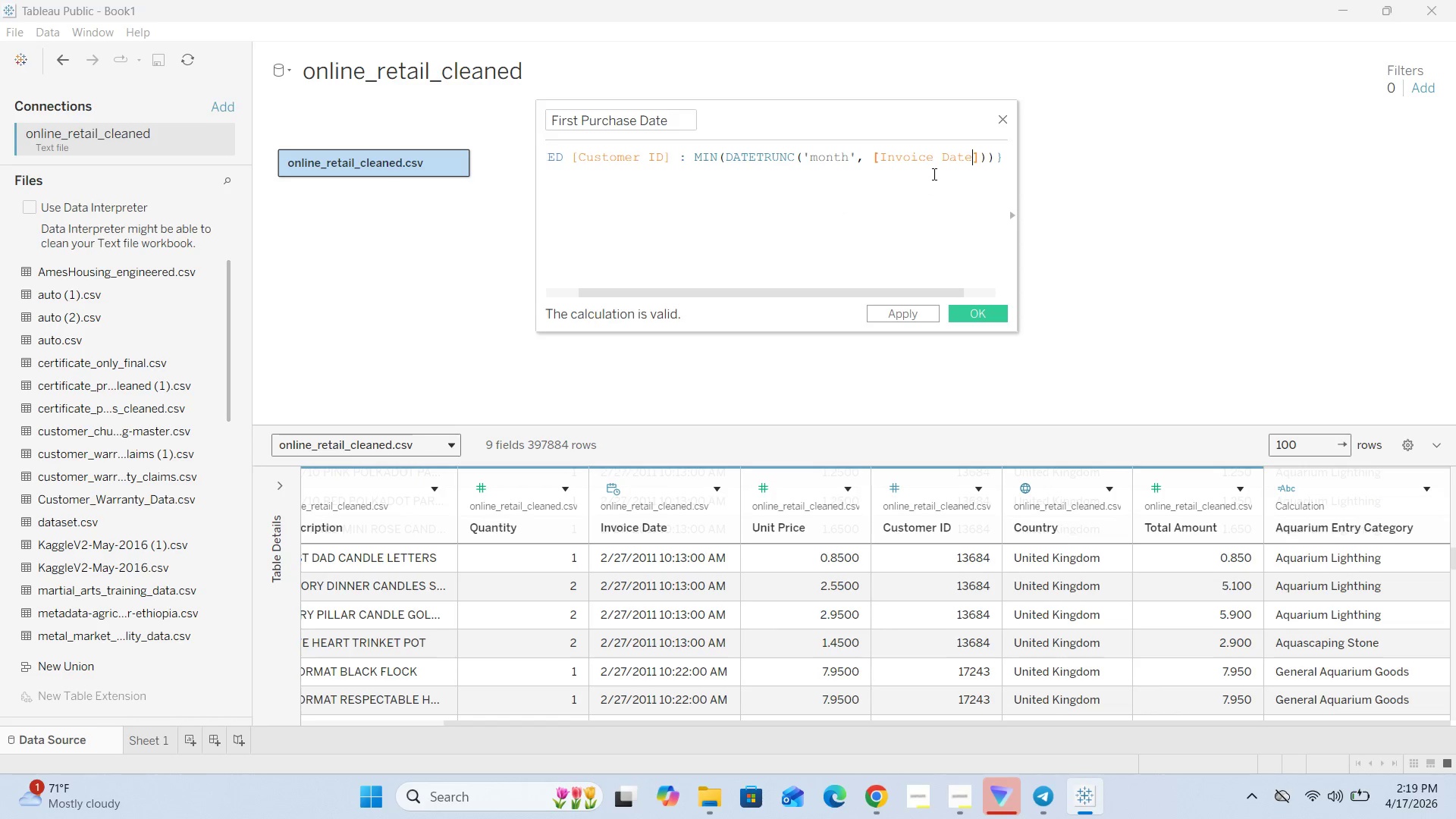 
left_click_drag(start_coordinate=[745, 294], to_coordinate=[864, 322])
 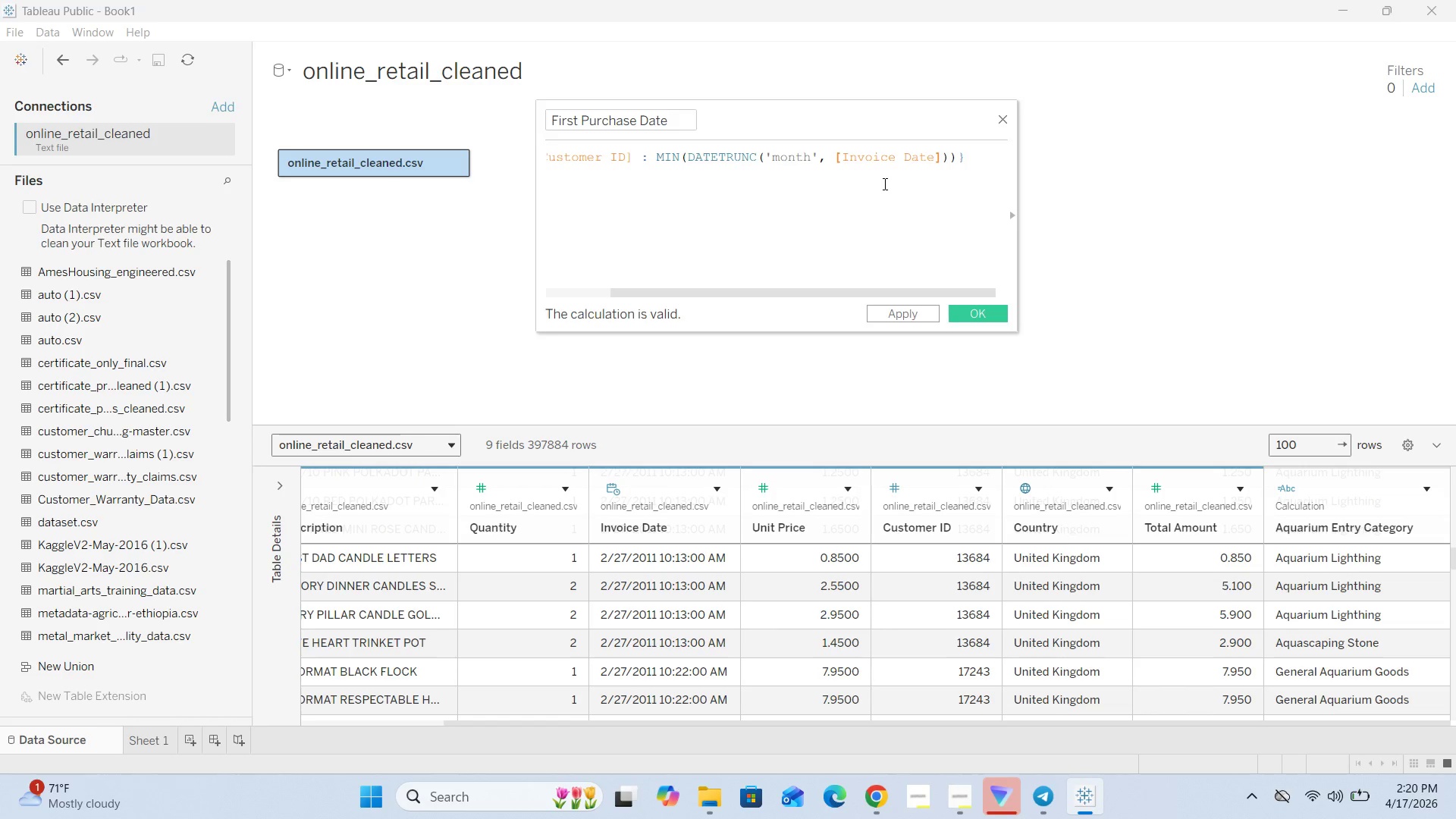 
wait(19.76)
 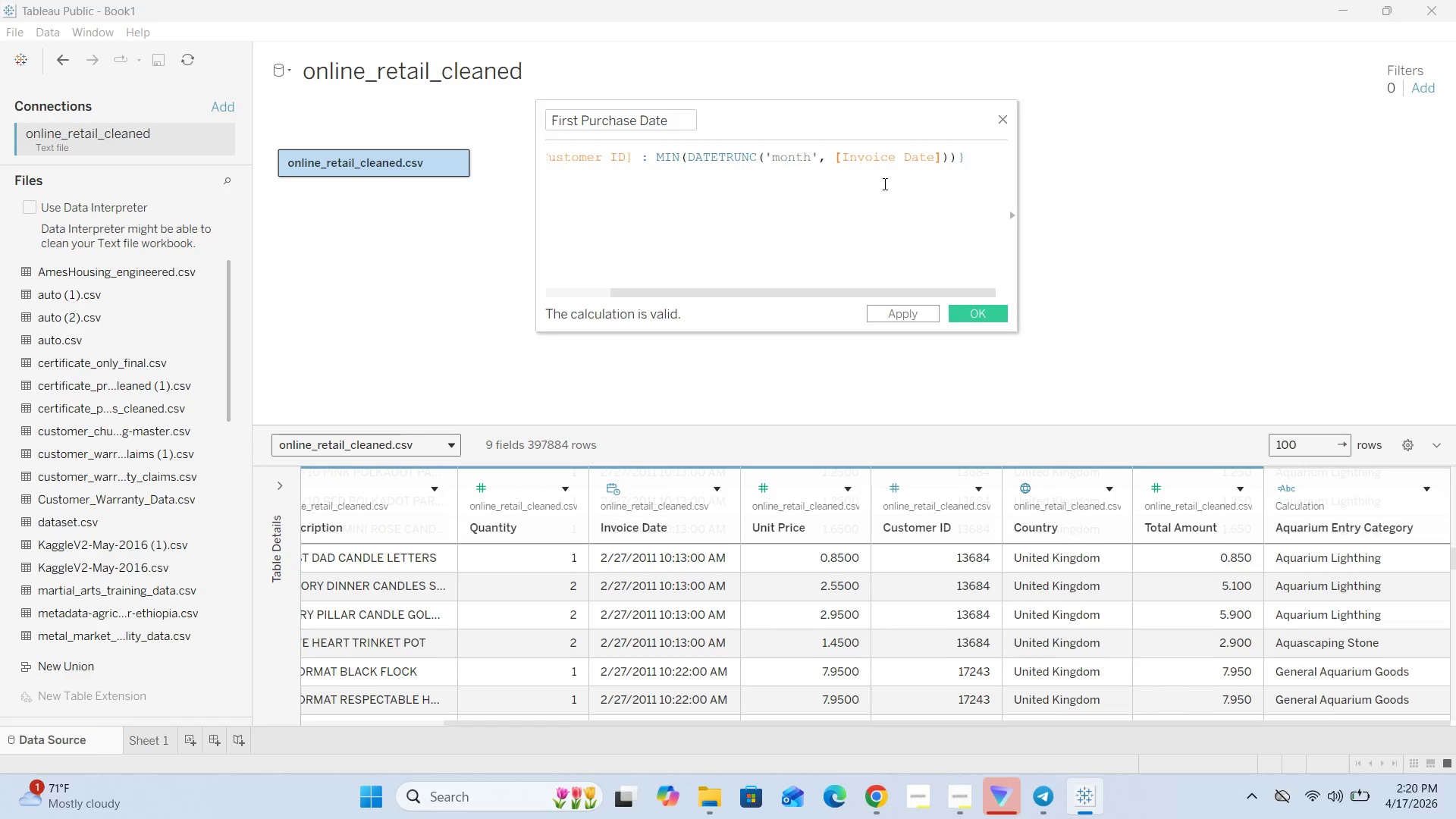 
left_click_drag(start_coordinate=[821, 292], to_coordinate=[1015, 310])
 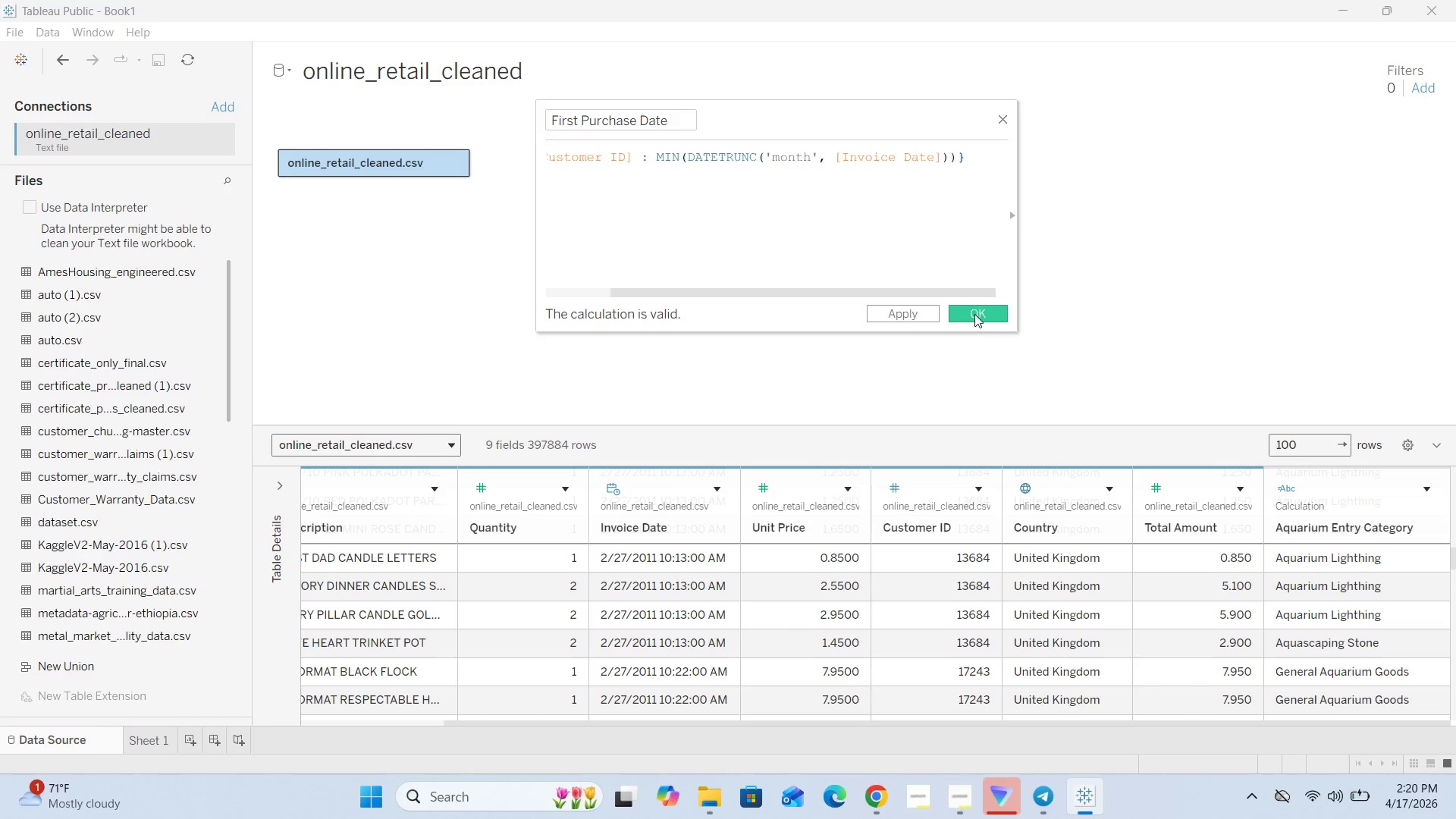 
left_click([976, 317])
 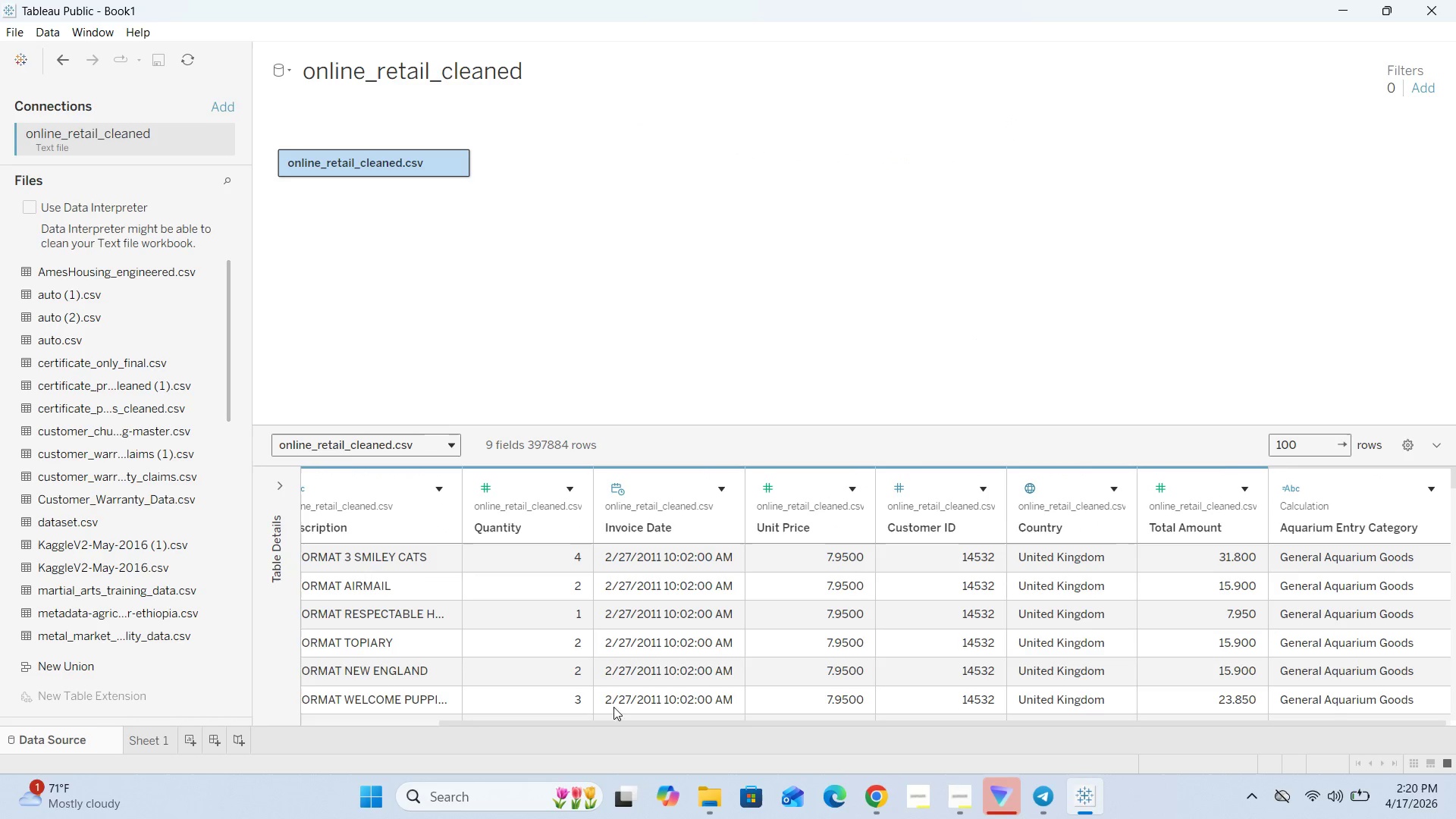 
left_click_drag(start_coordinate=[623, 720], to_coordinate=[834, 715])
 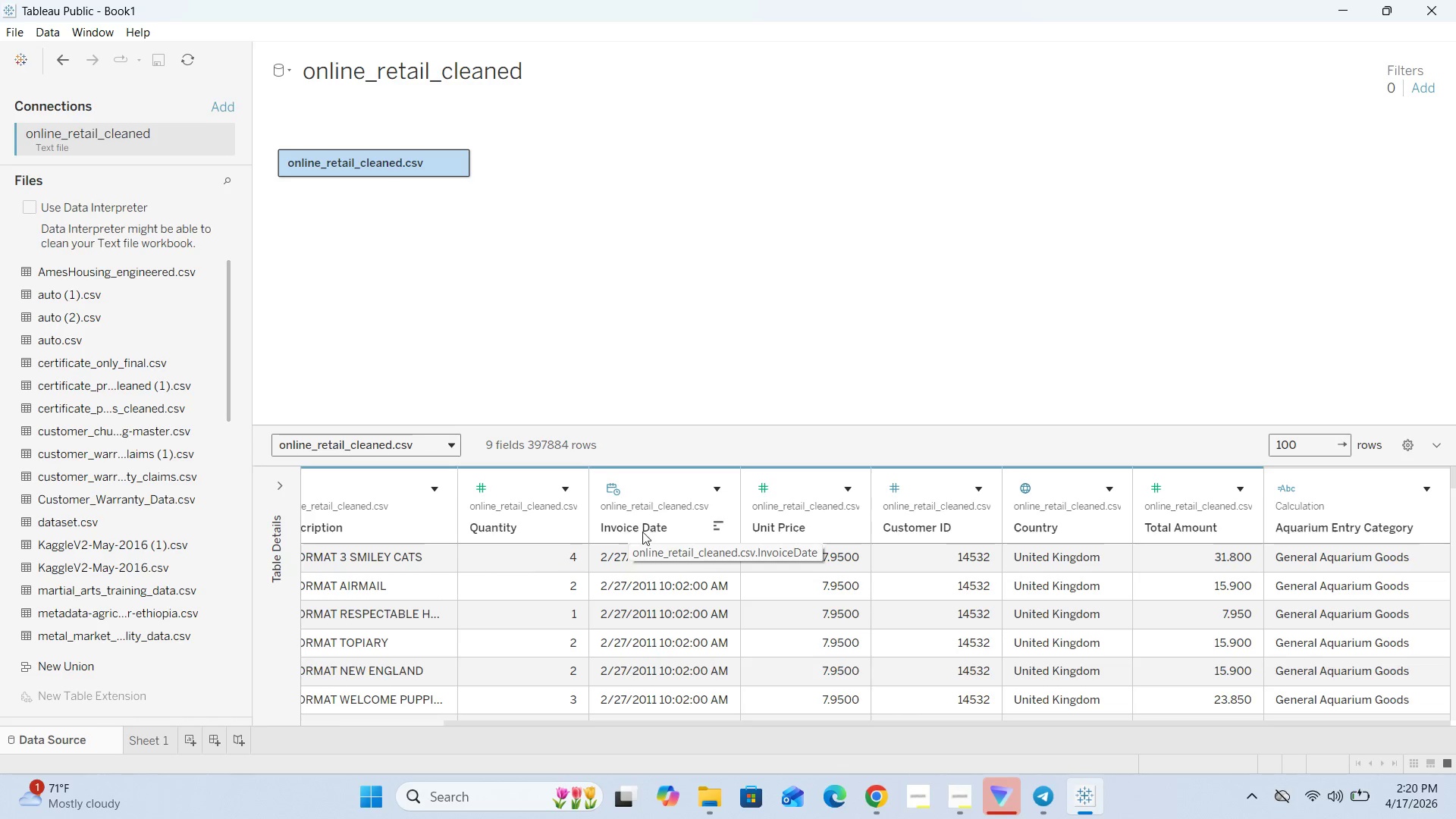 
wait(8.94)
 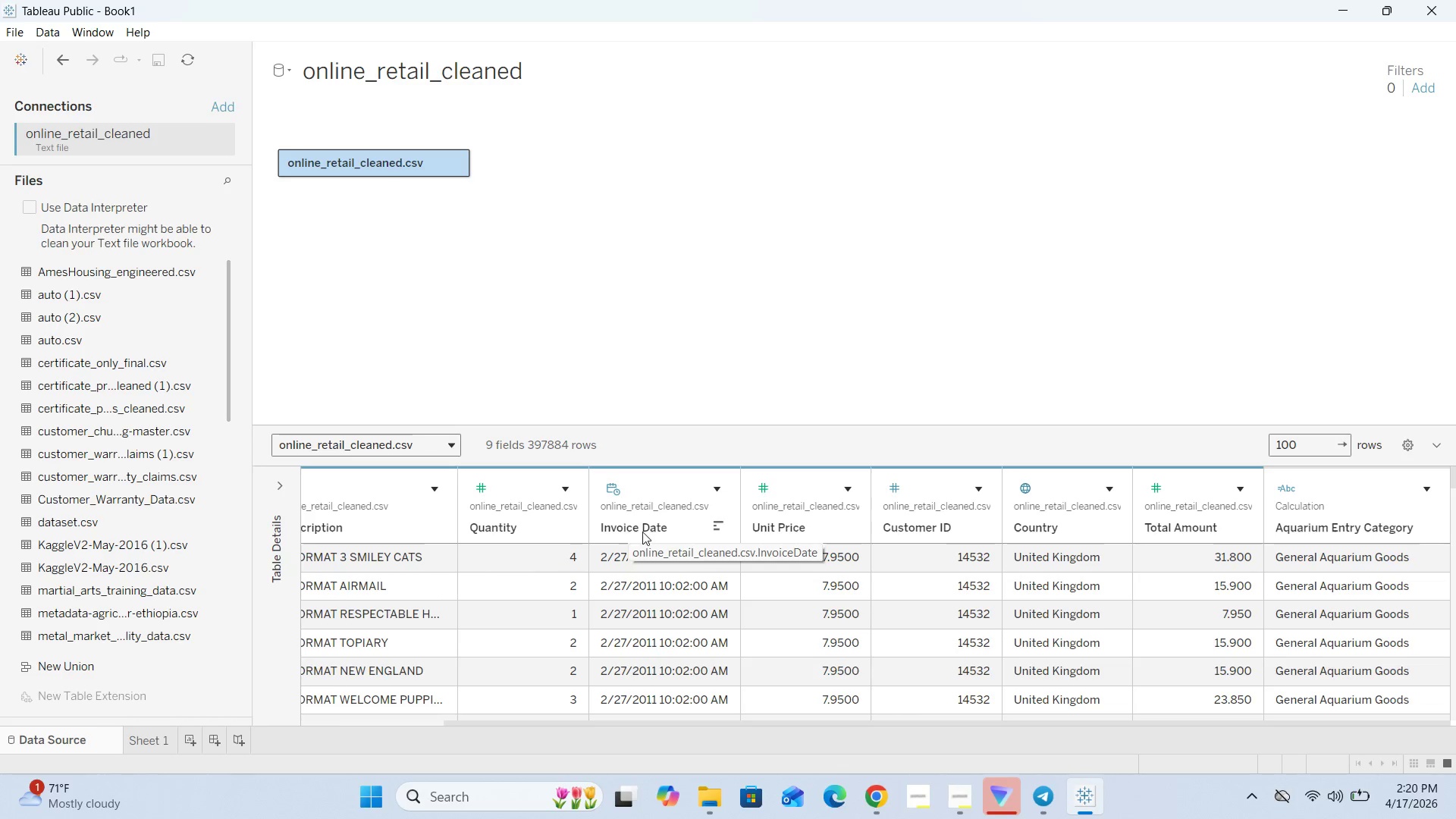 
left_click_drag(start_coordinate=[957, 721], to_coordinate=[388, 665])
 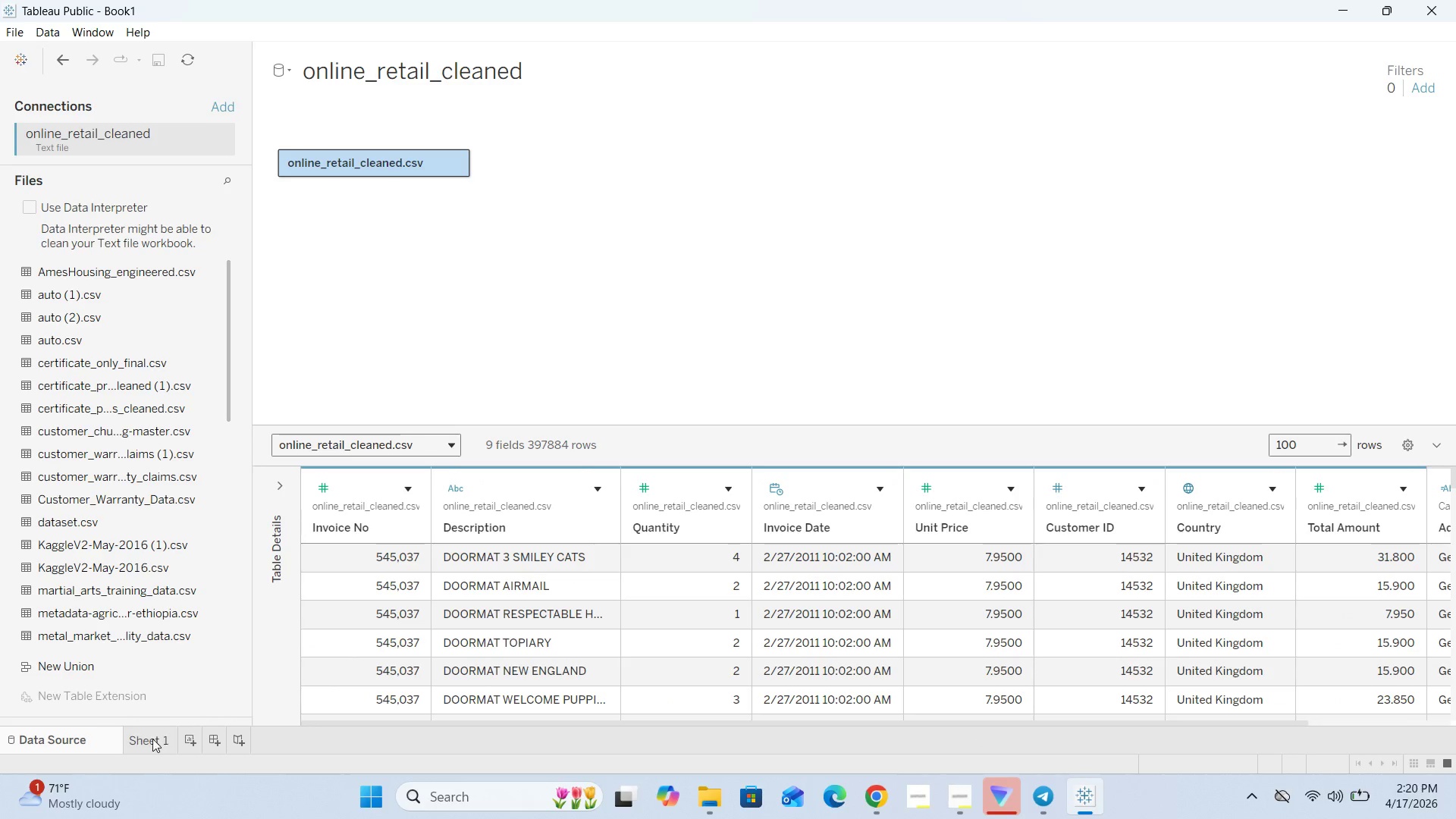 
left_click([150, 743])
 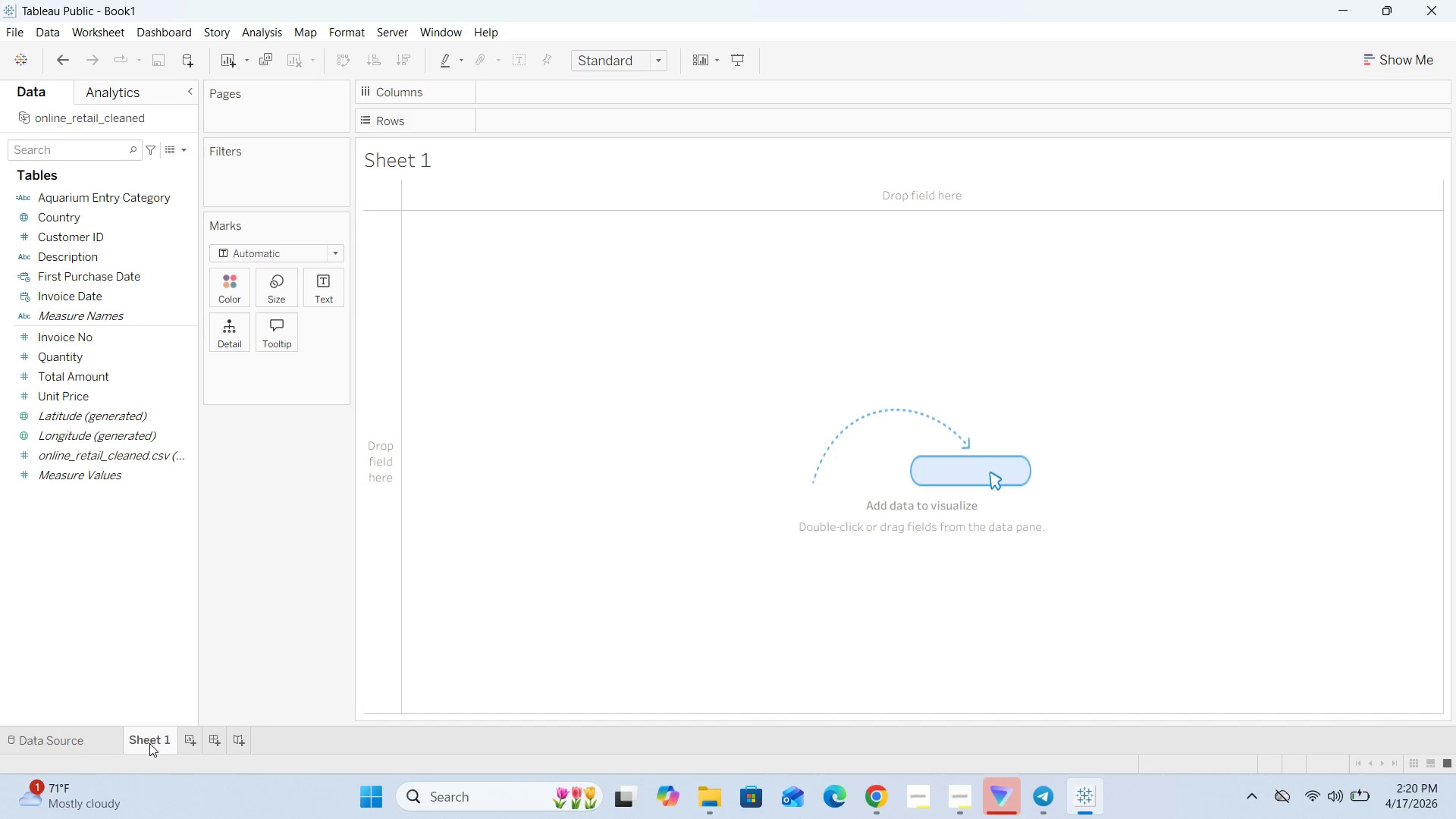 
left_click([80, 731])
 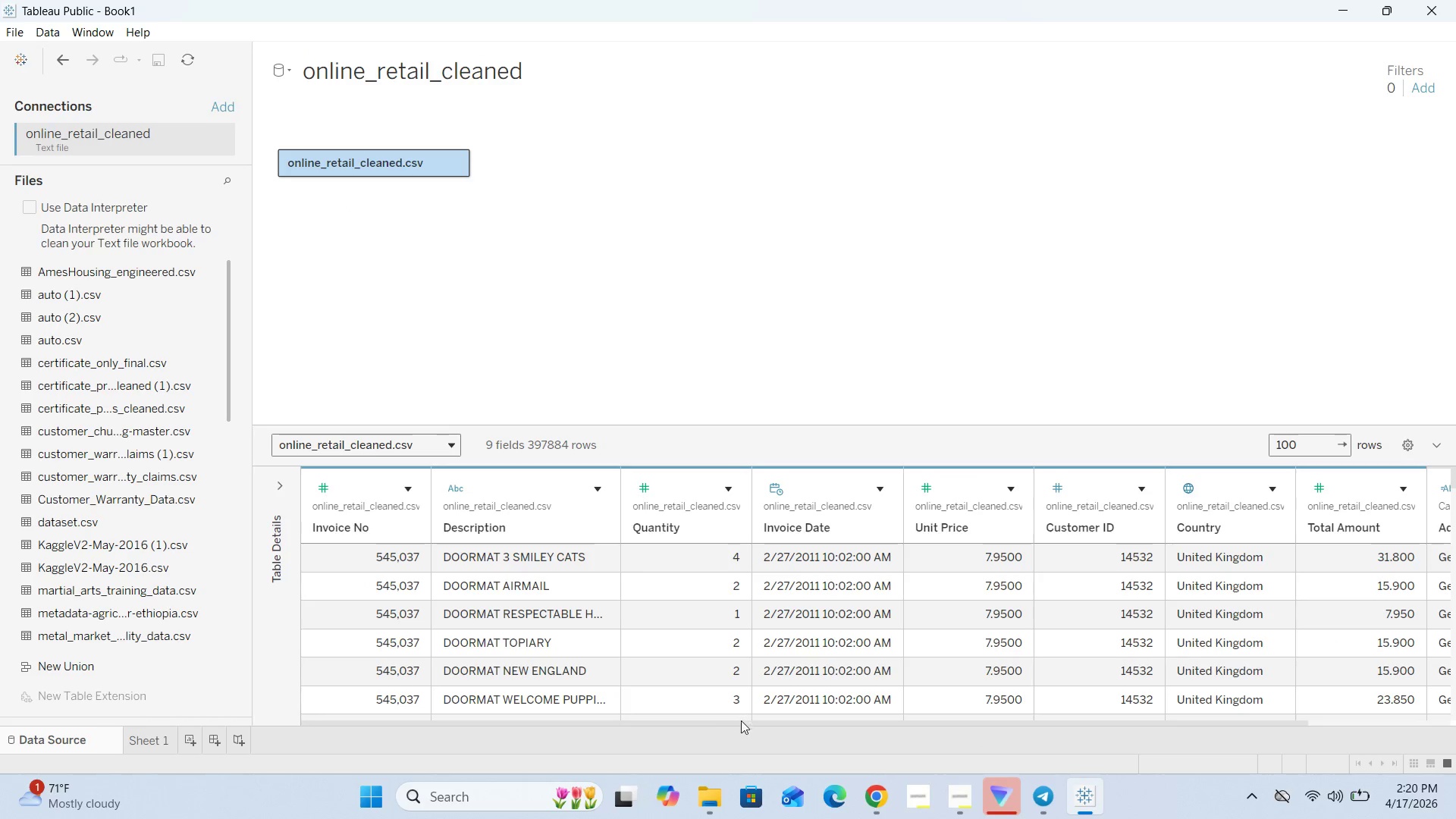 
left_click_drag(start_coordinate=[736, 726], to_coordinate=[957, 743])
 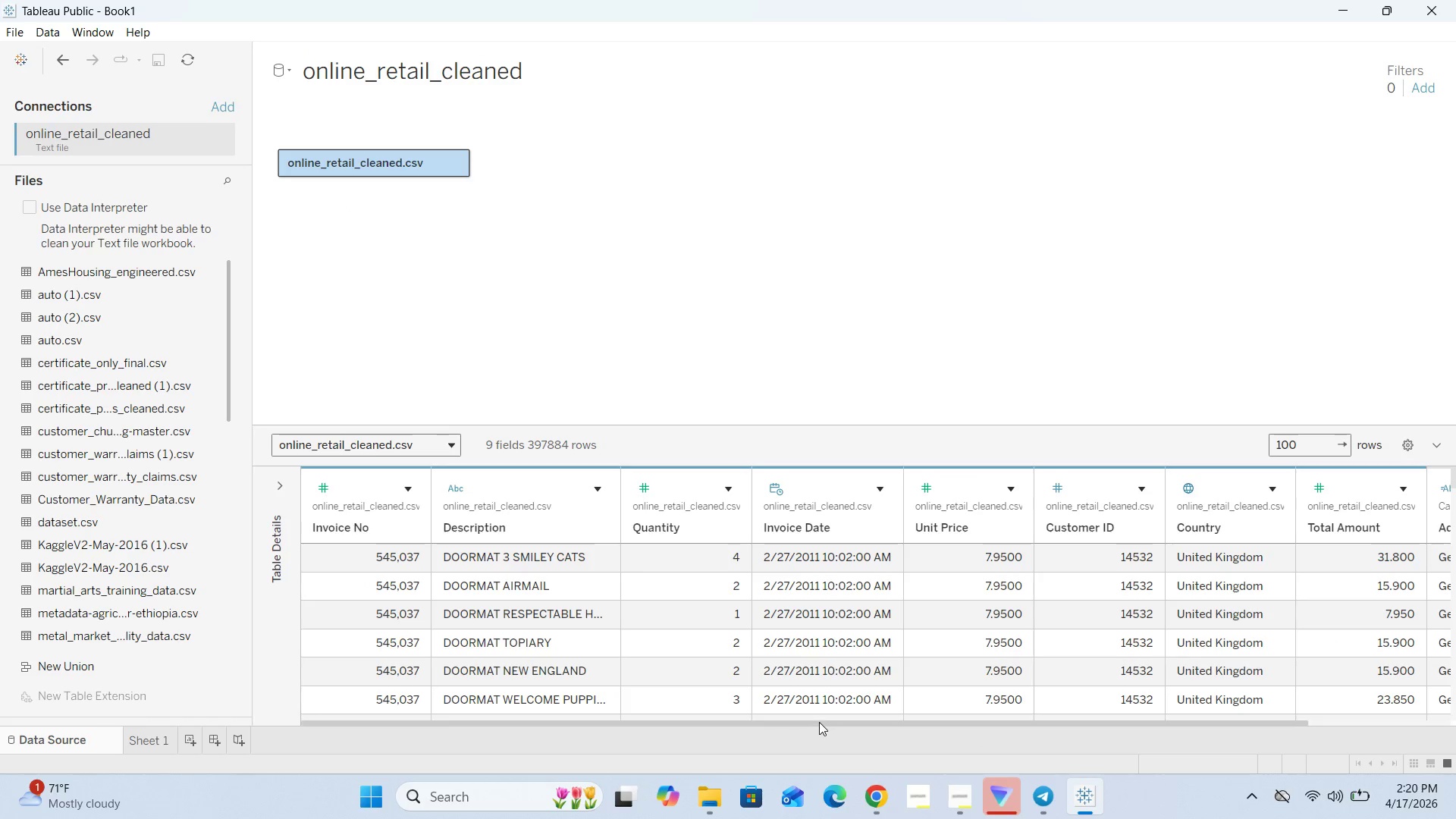 
left_click_drag(start_coordinate=[819, 722], to_coordinate=[544, 692])
 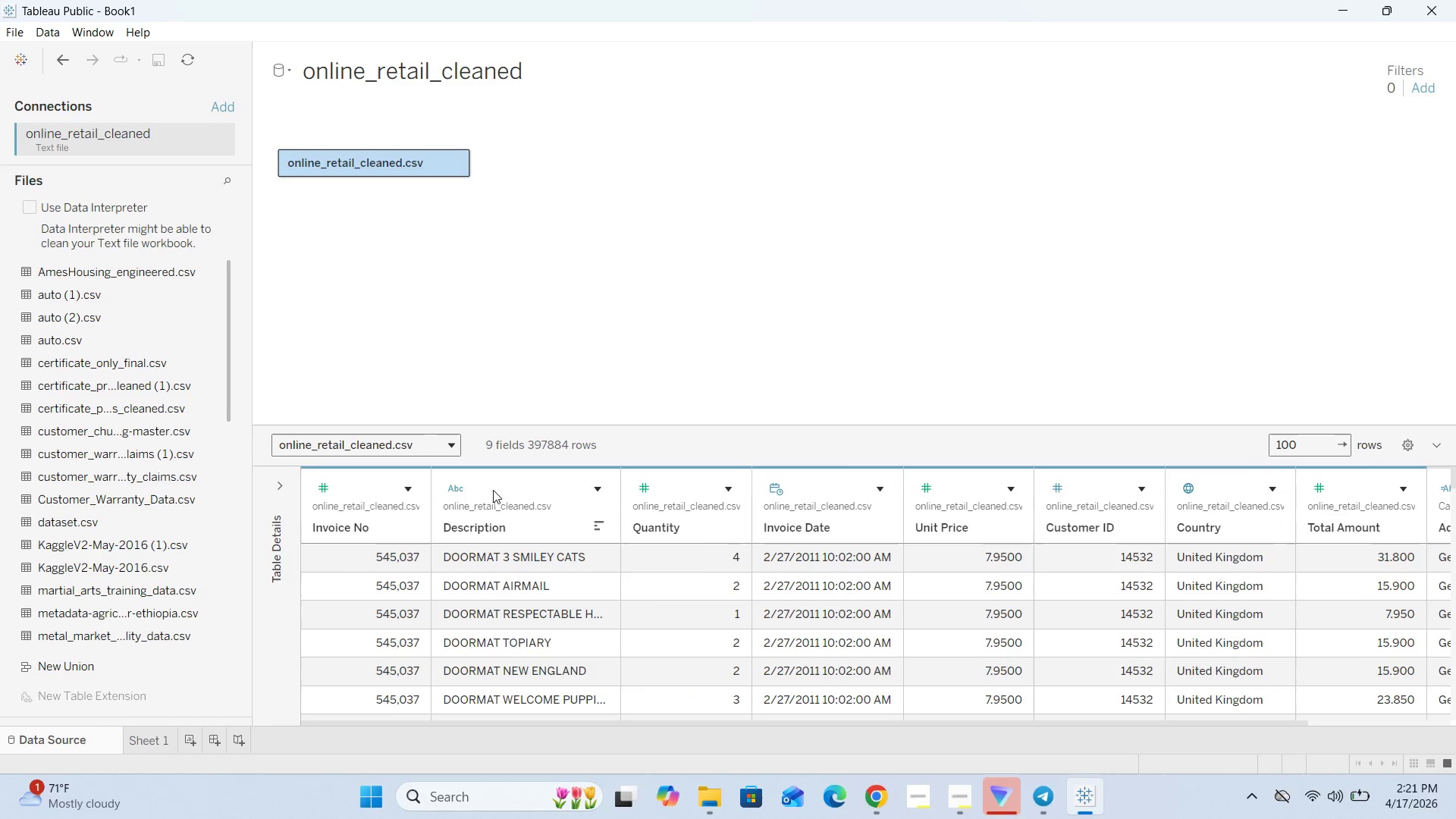 
left_click([148, 740])
 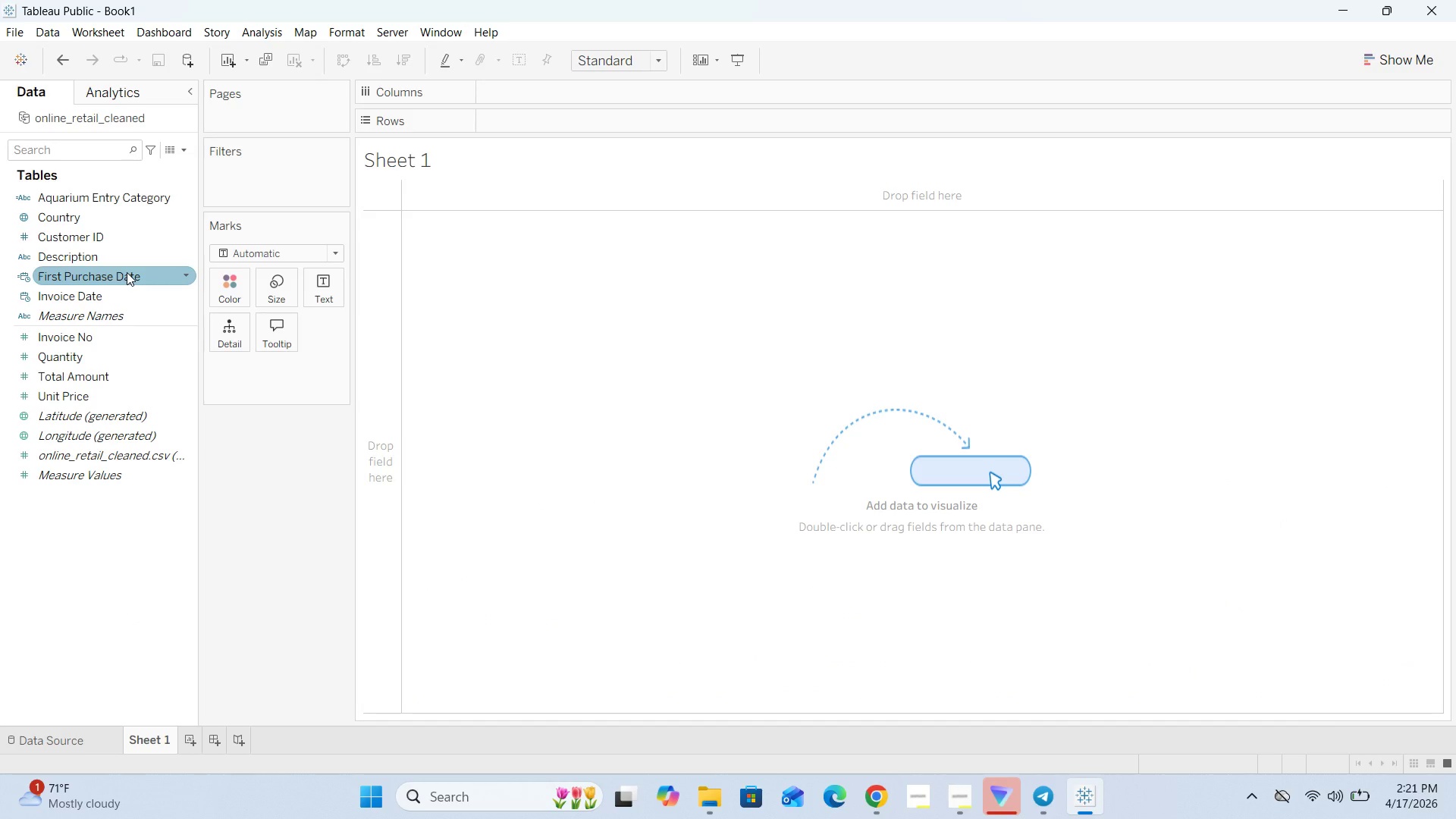 
wait(5.8)
 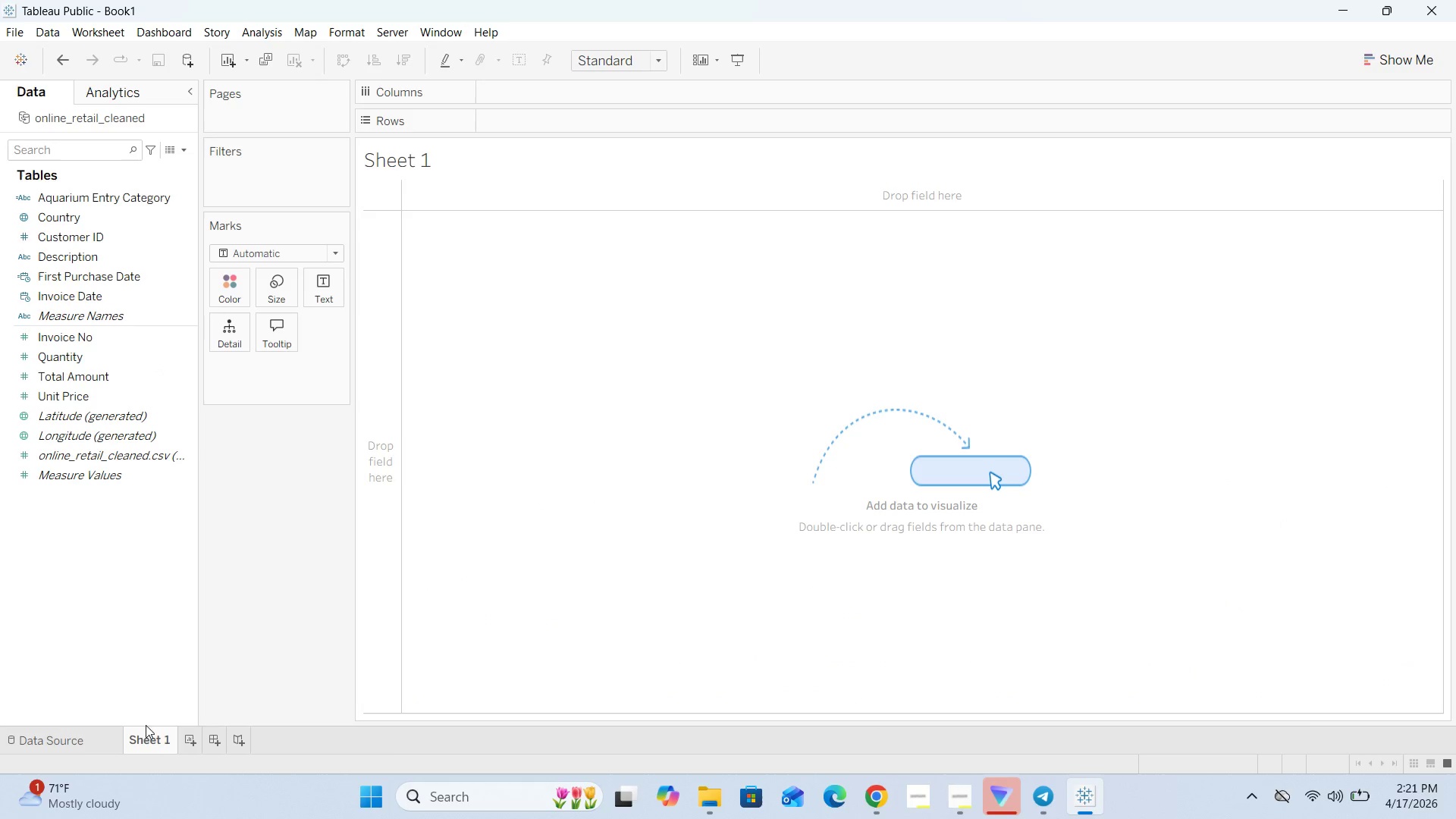 
left_click([78, 736])
 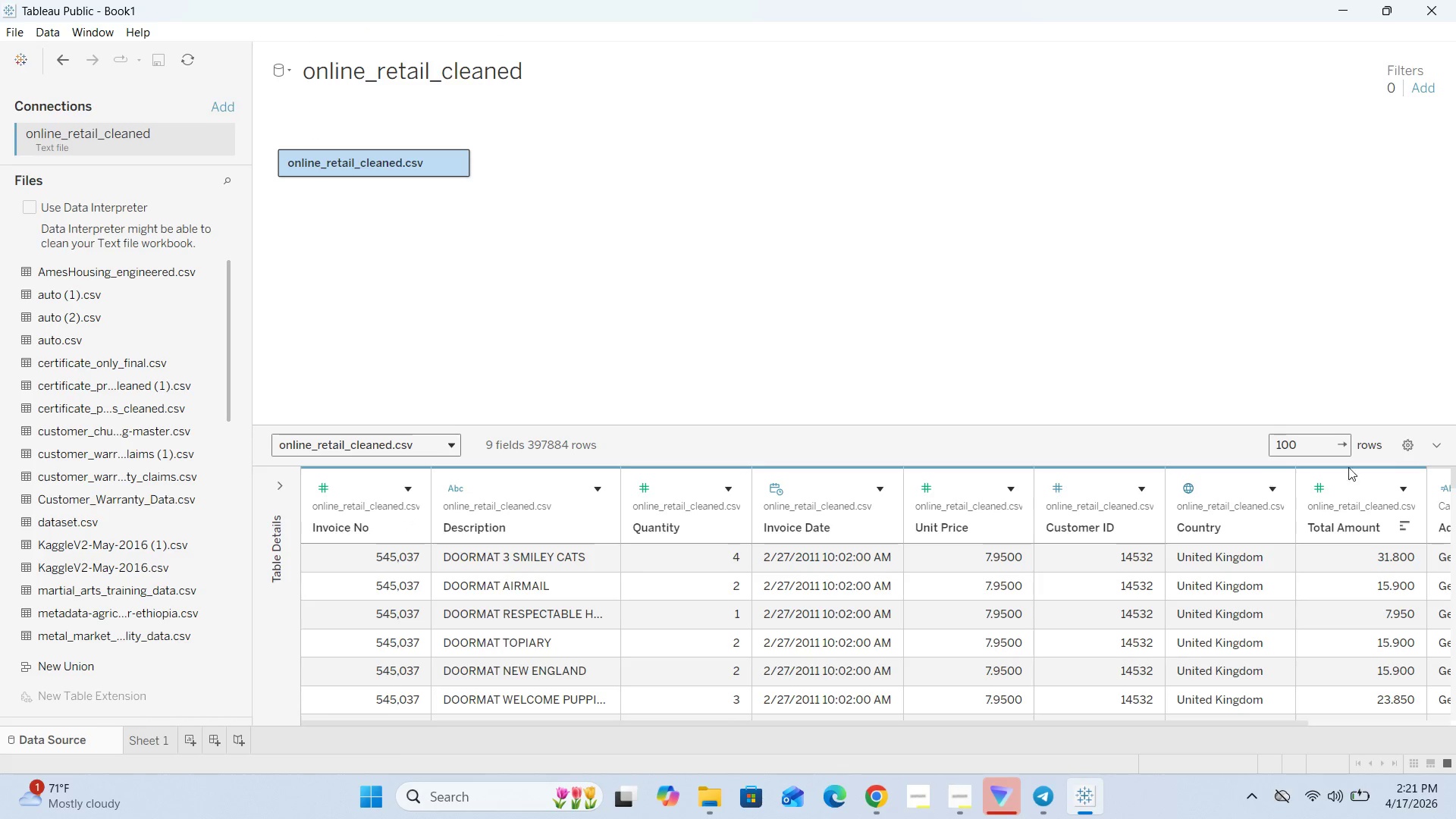 
left_click([1448, 445])
 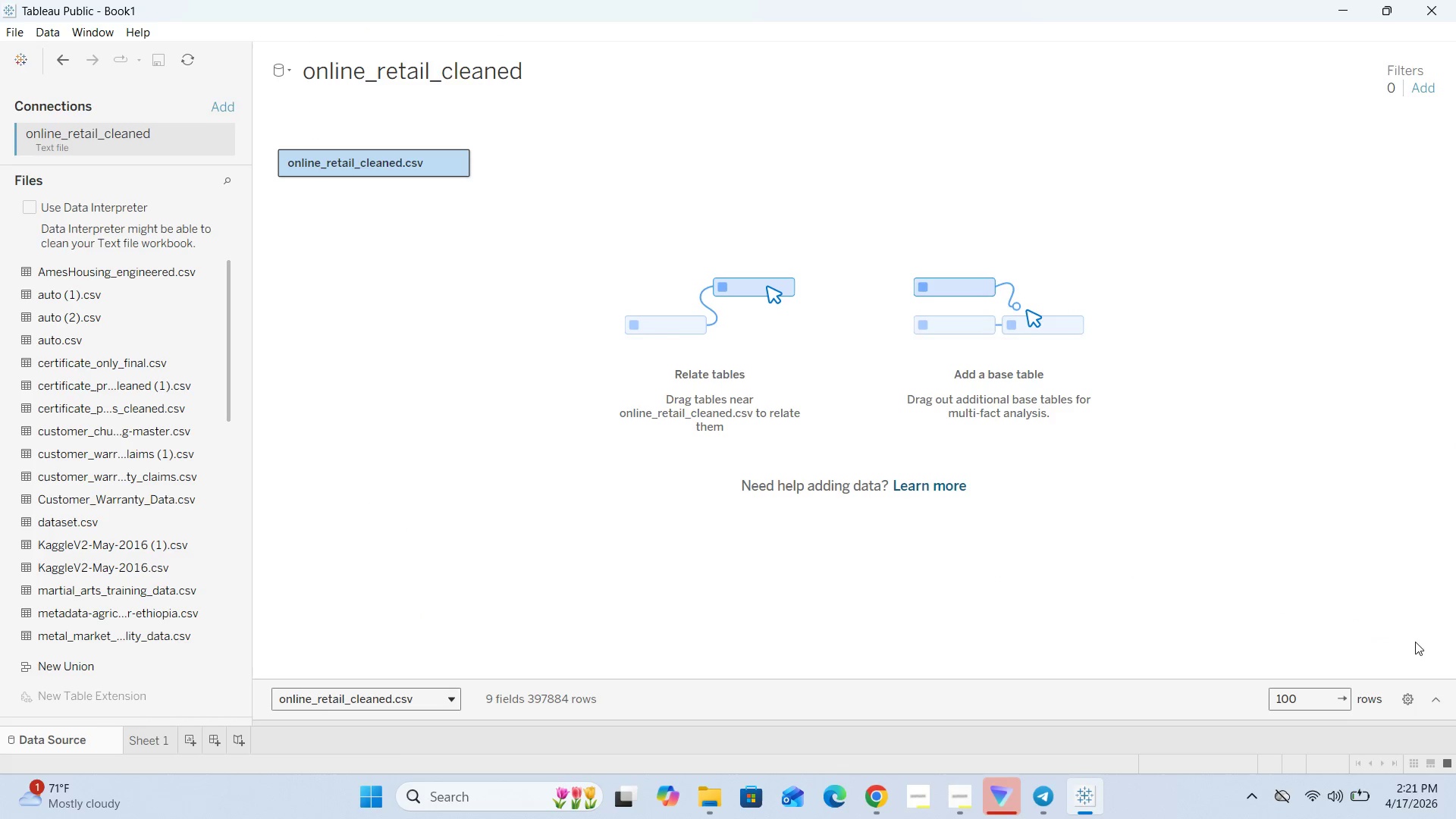 
left_click([1437, 691])
 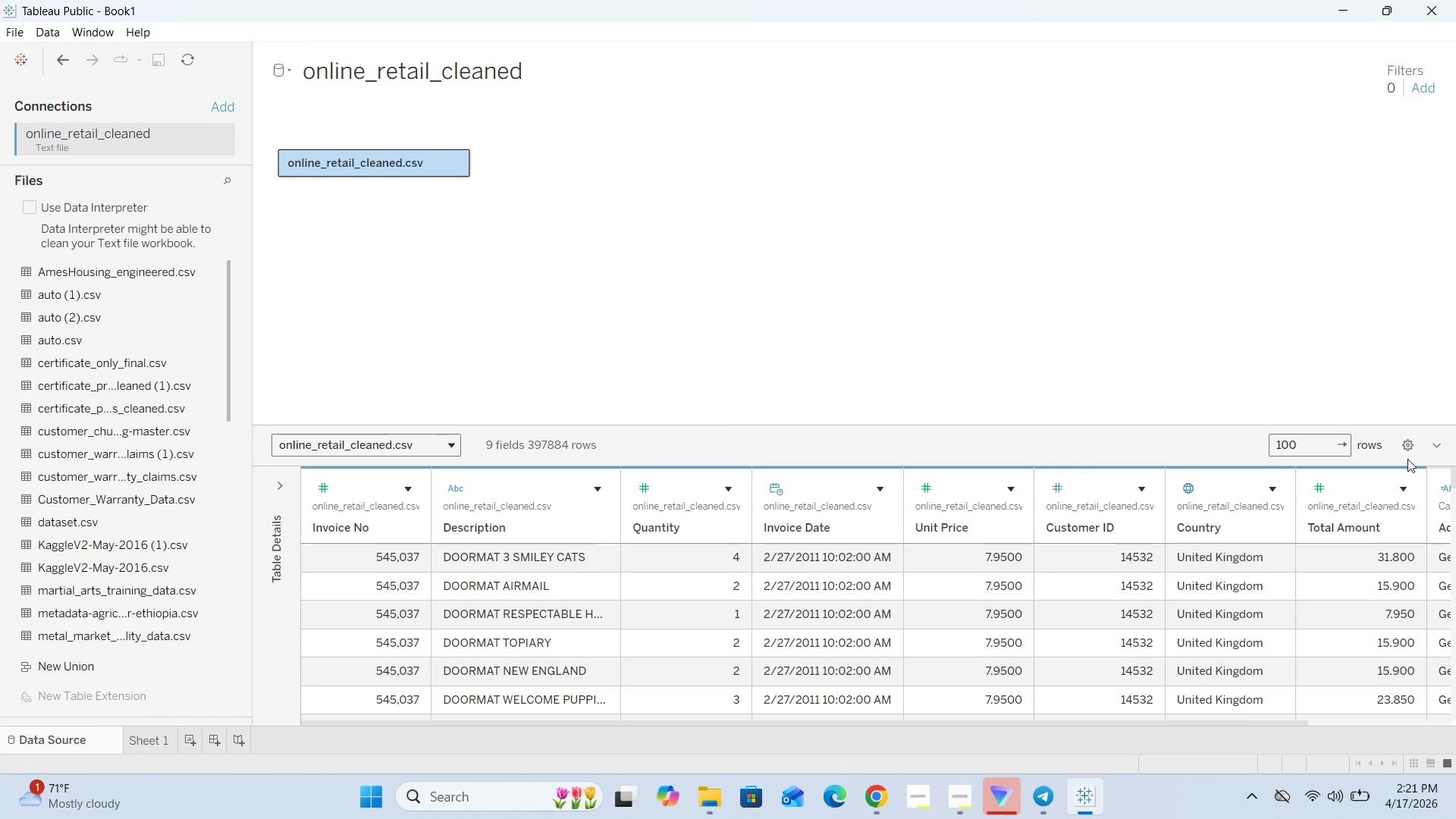 
left_click([1404, 449])
 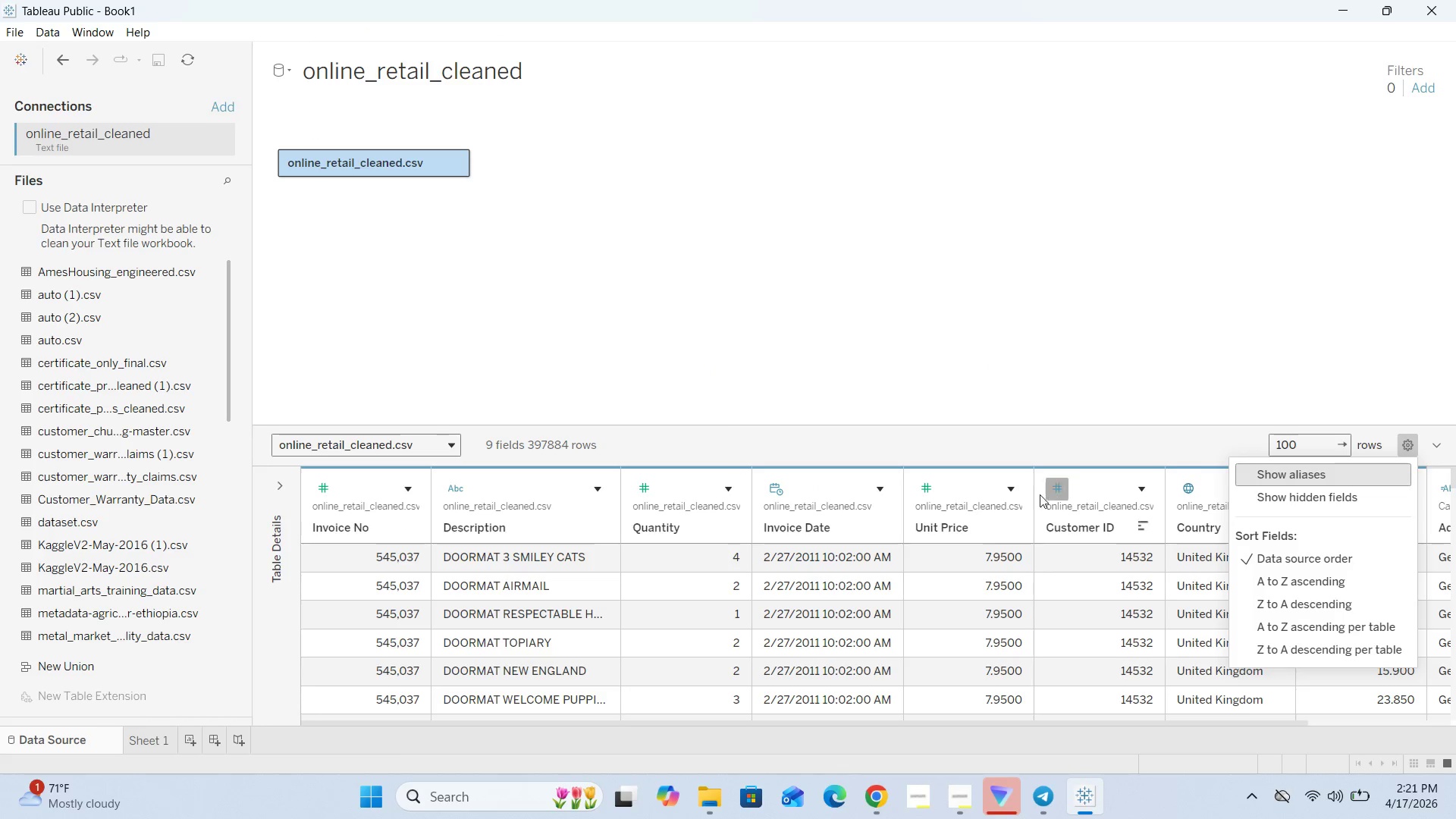 
left_click([987, 546])
 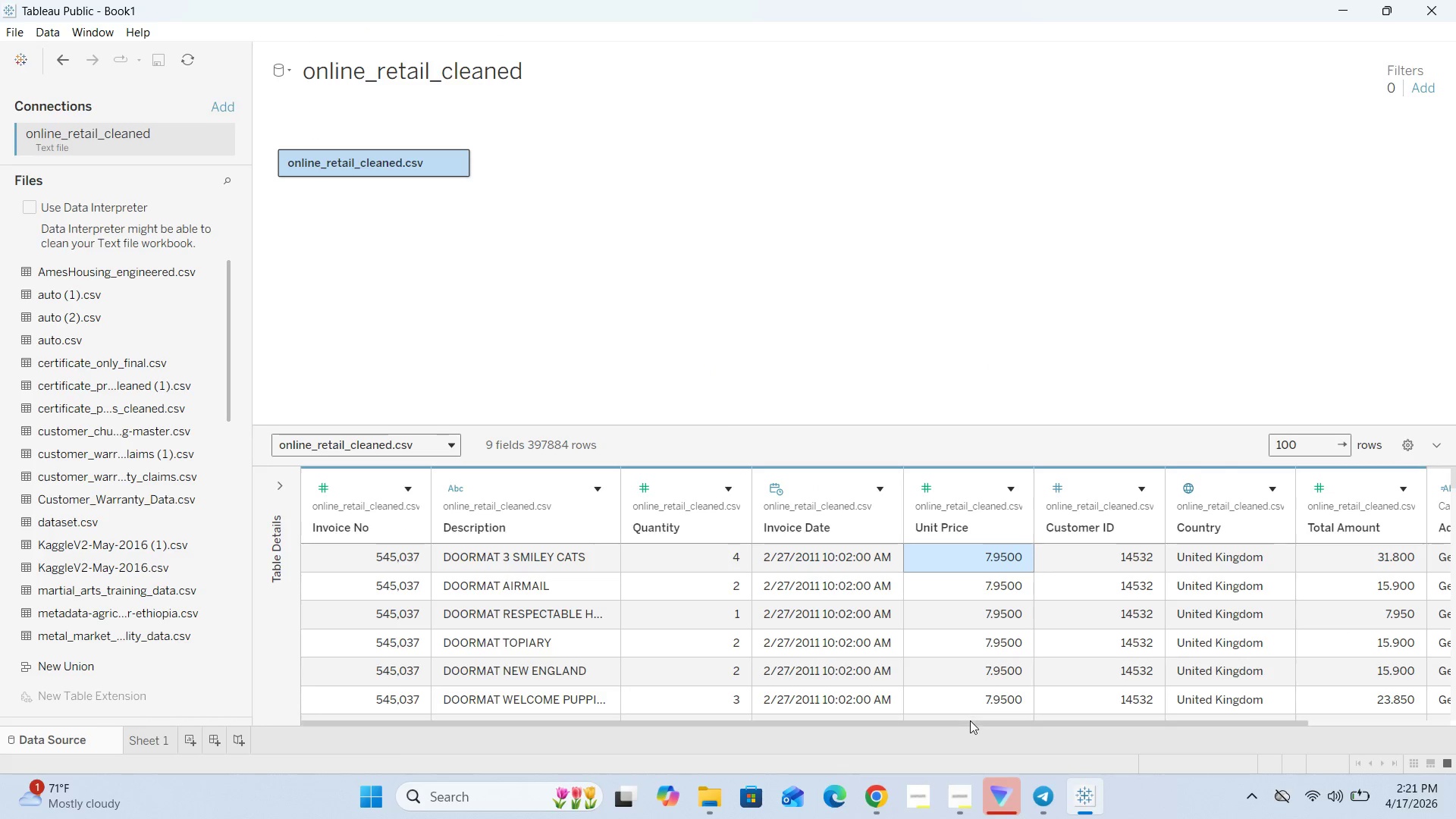 
left_click_drag(start_coordinate=[970, 720], to_coordinate=[506, 667])
 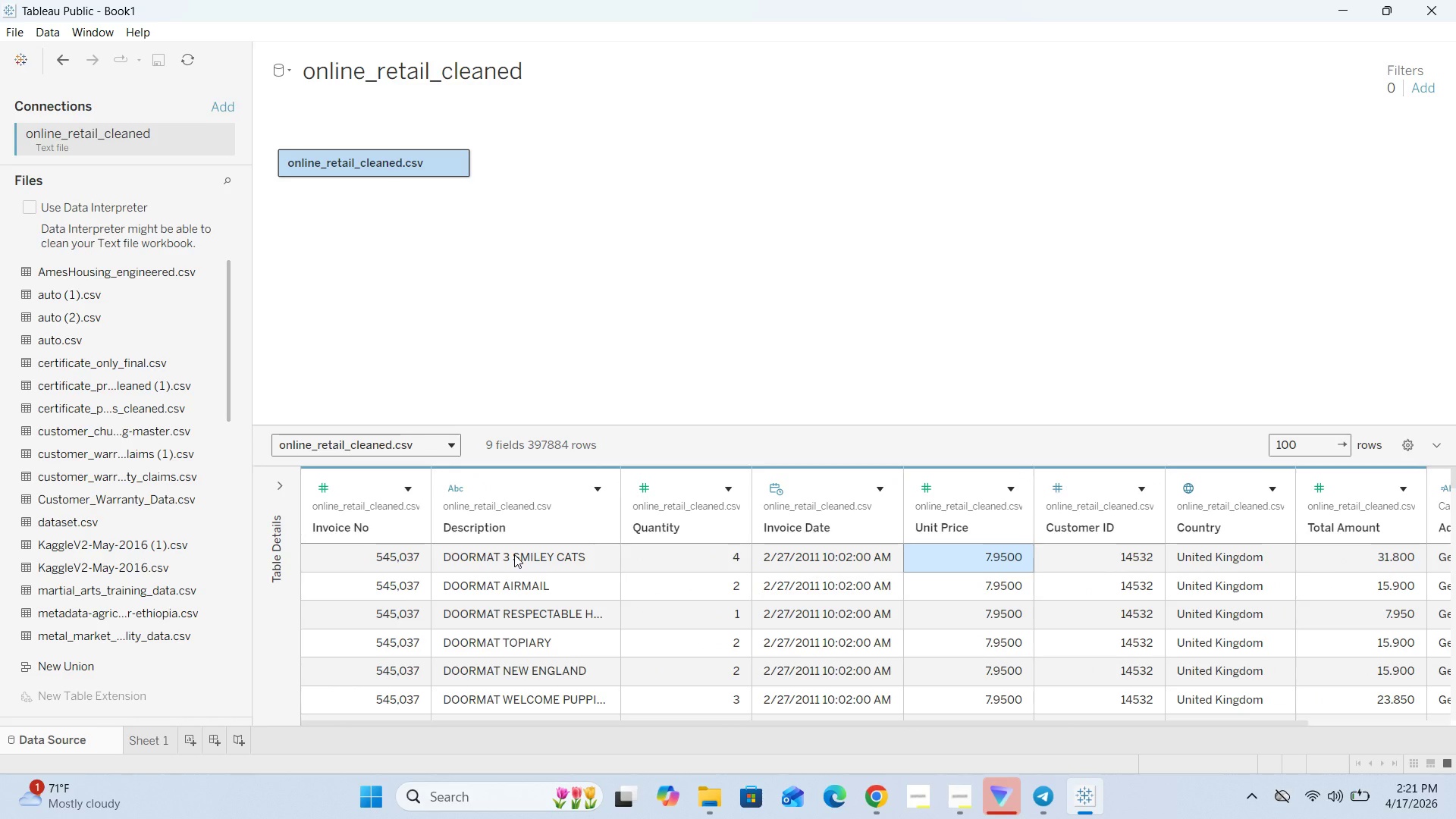 
scroll: coordinate [514, 554], scroll_direction: none, amount: 0.0
 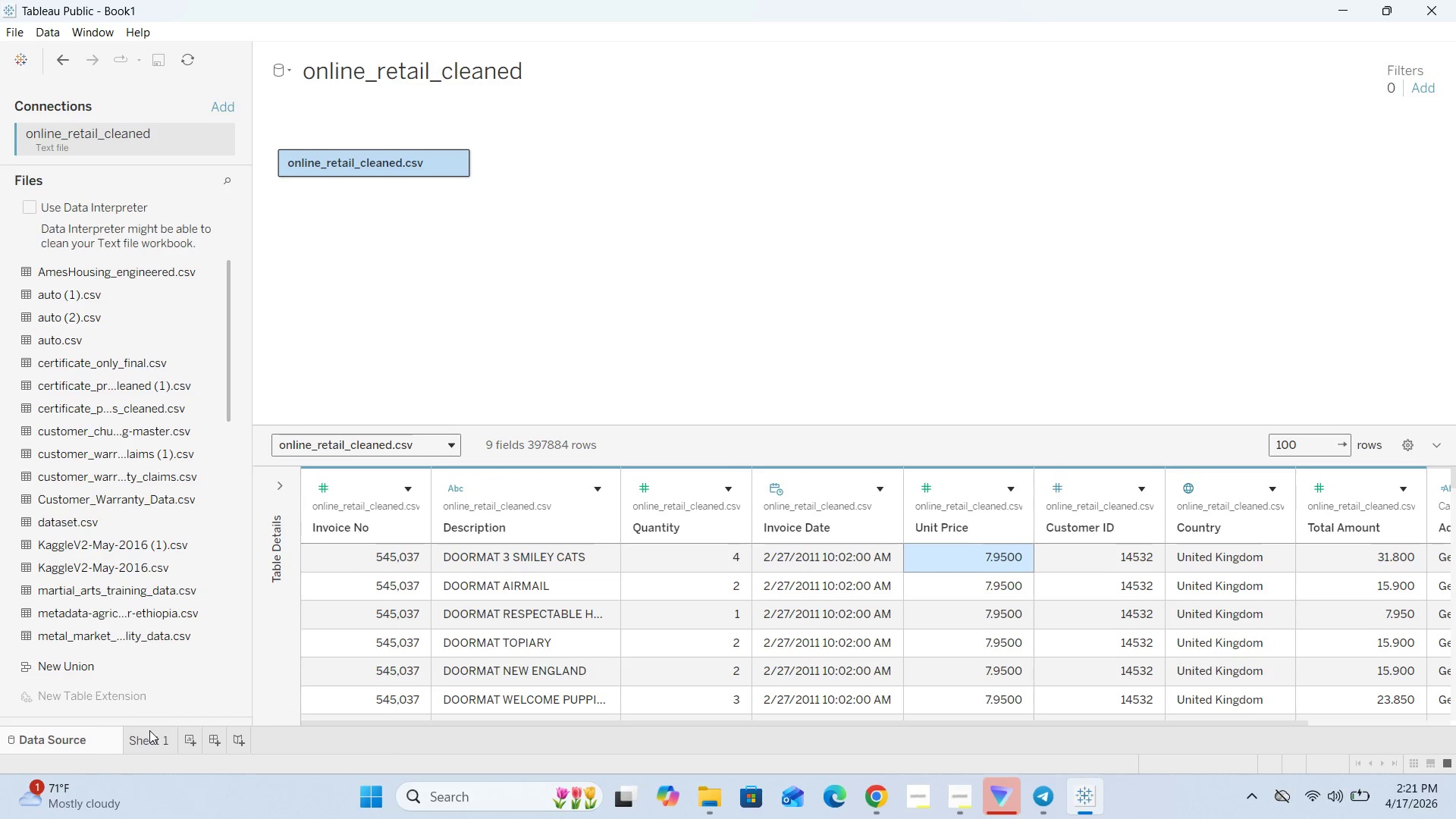 
left_click_drag(start_coordinate=[143, 735], to_coordinate=[134, 726])
 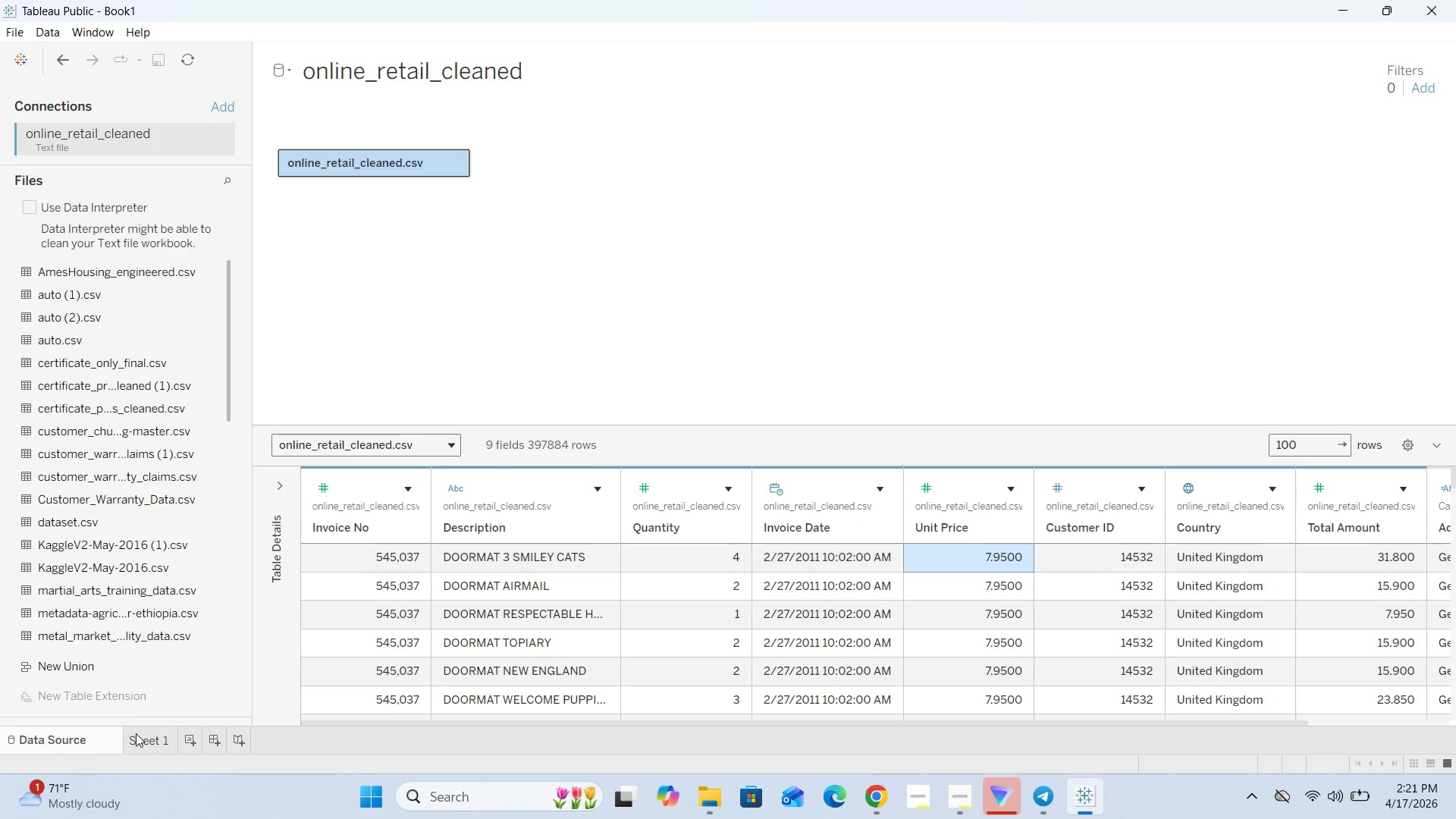 
left_click([136, 733])
 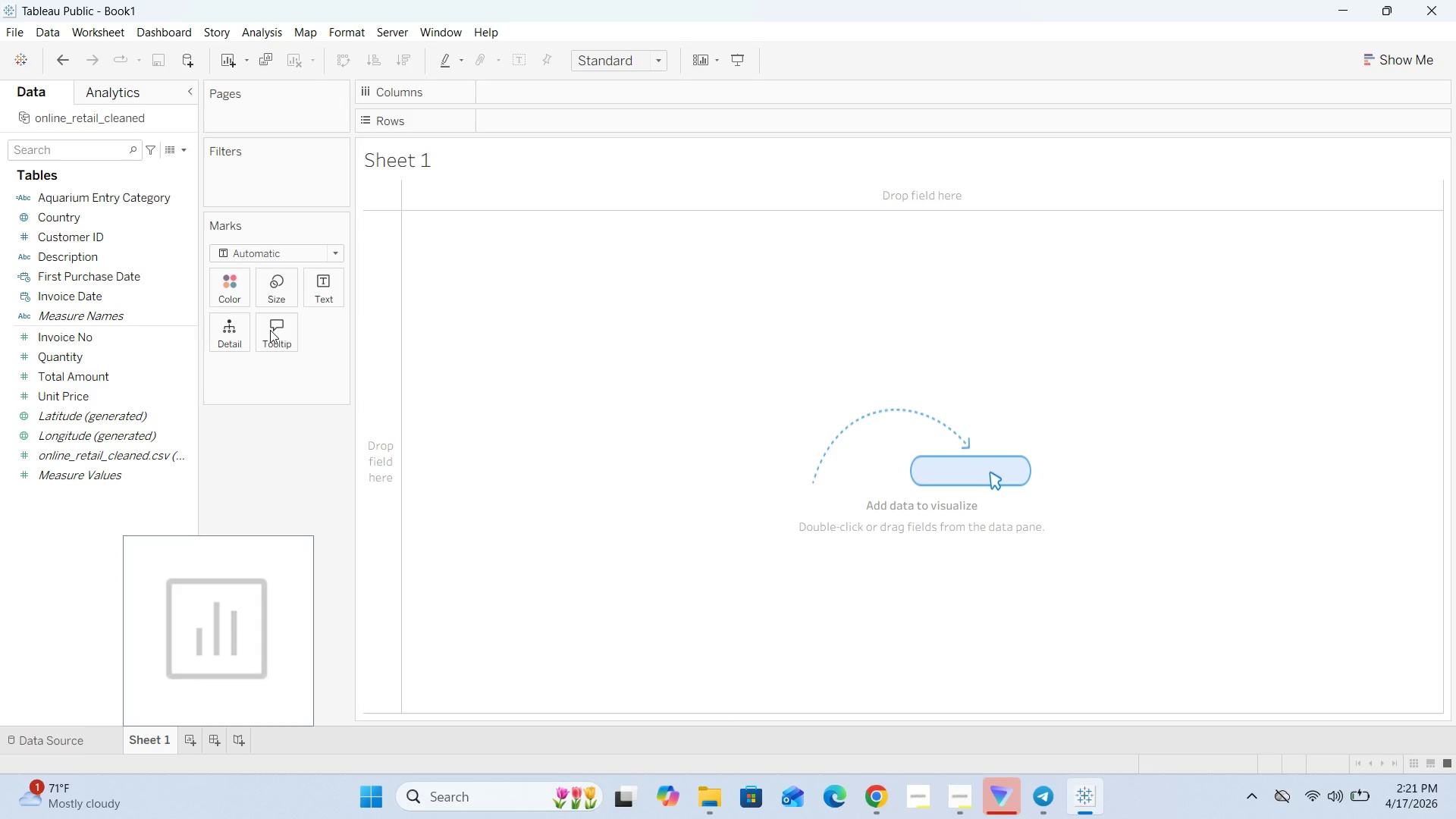 
wait(8.47)
 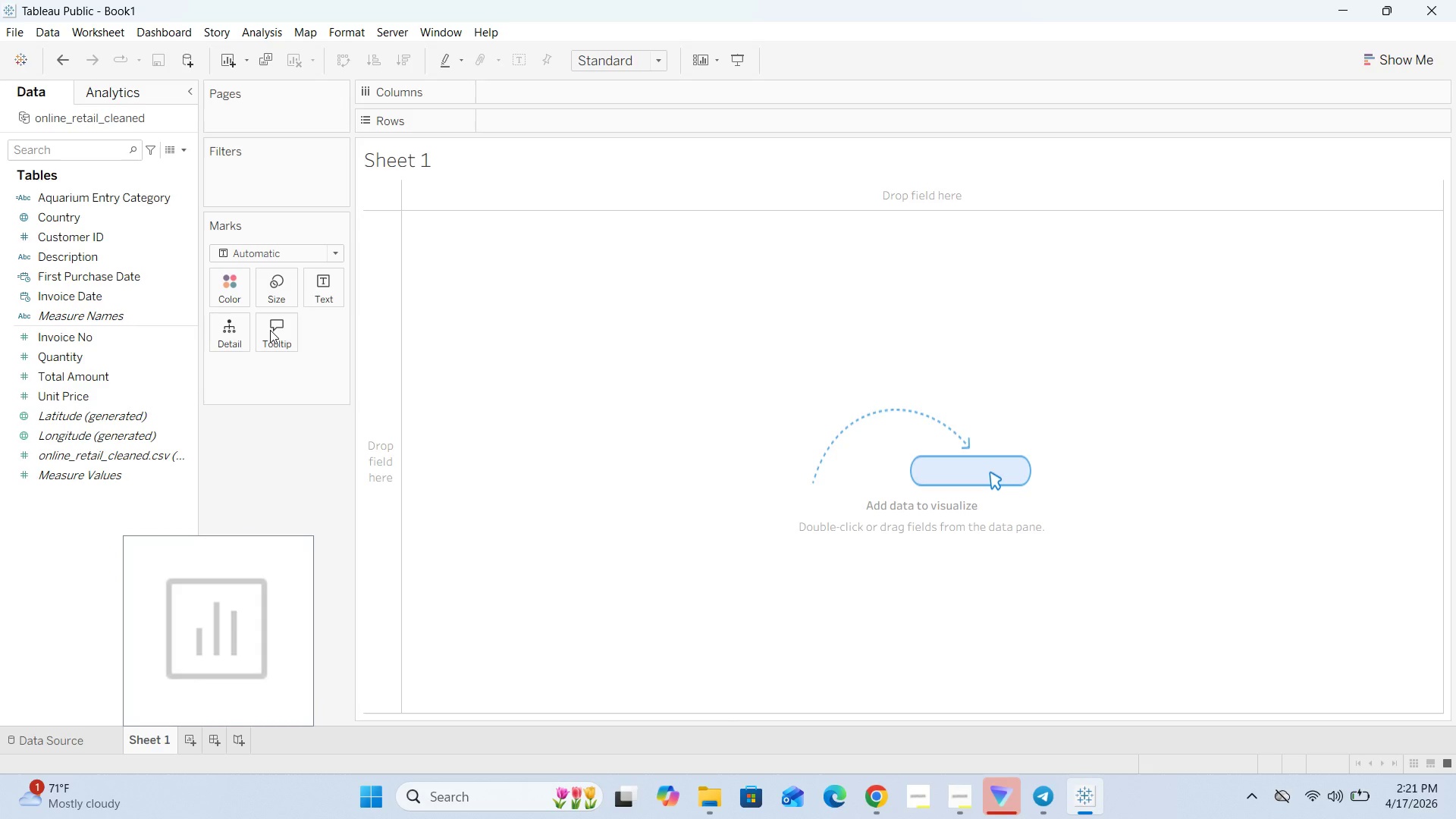 
left_click([190, 146])
 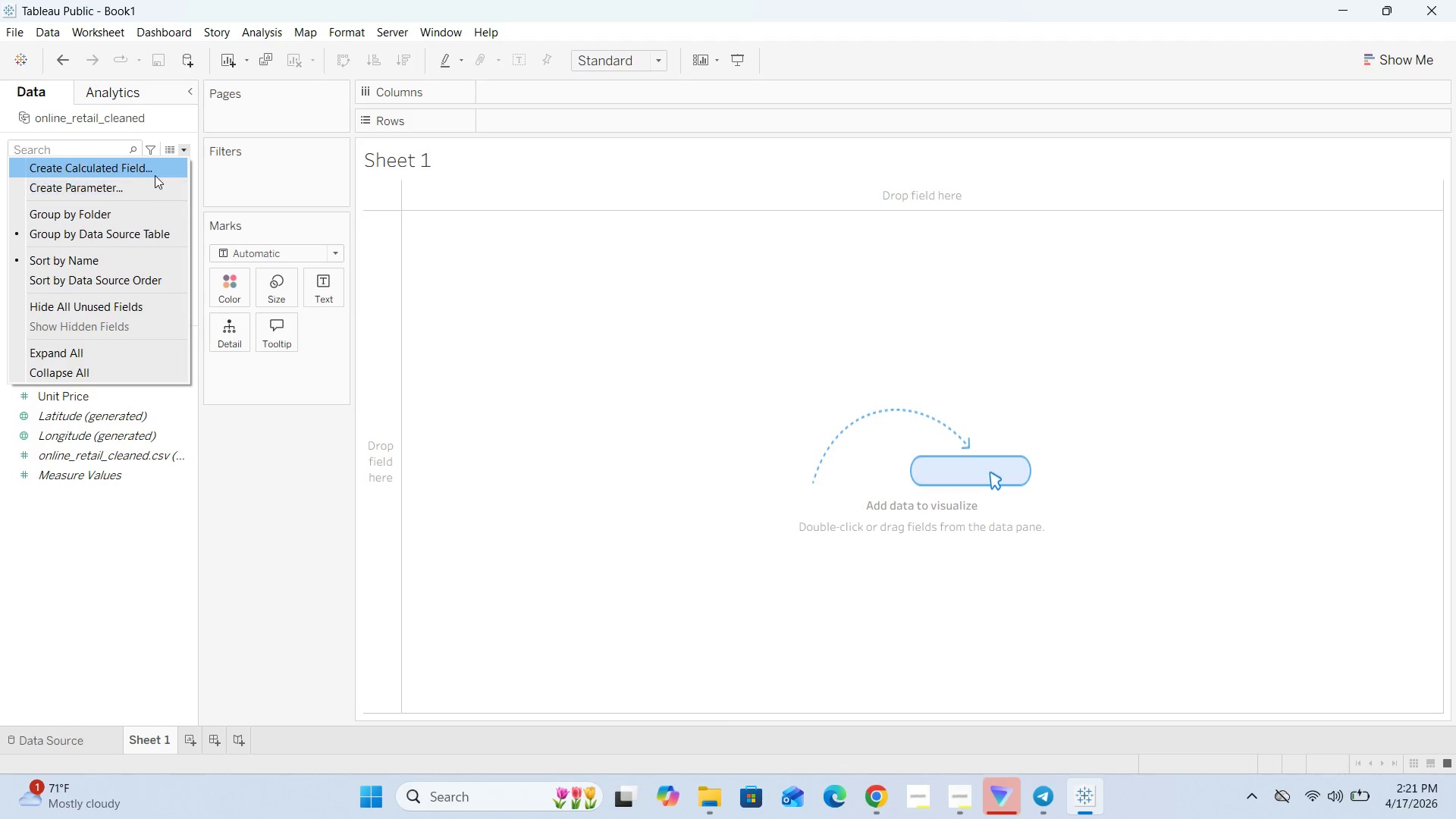 
left_click([155, 174])
 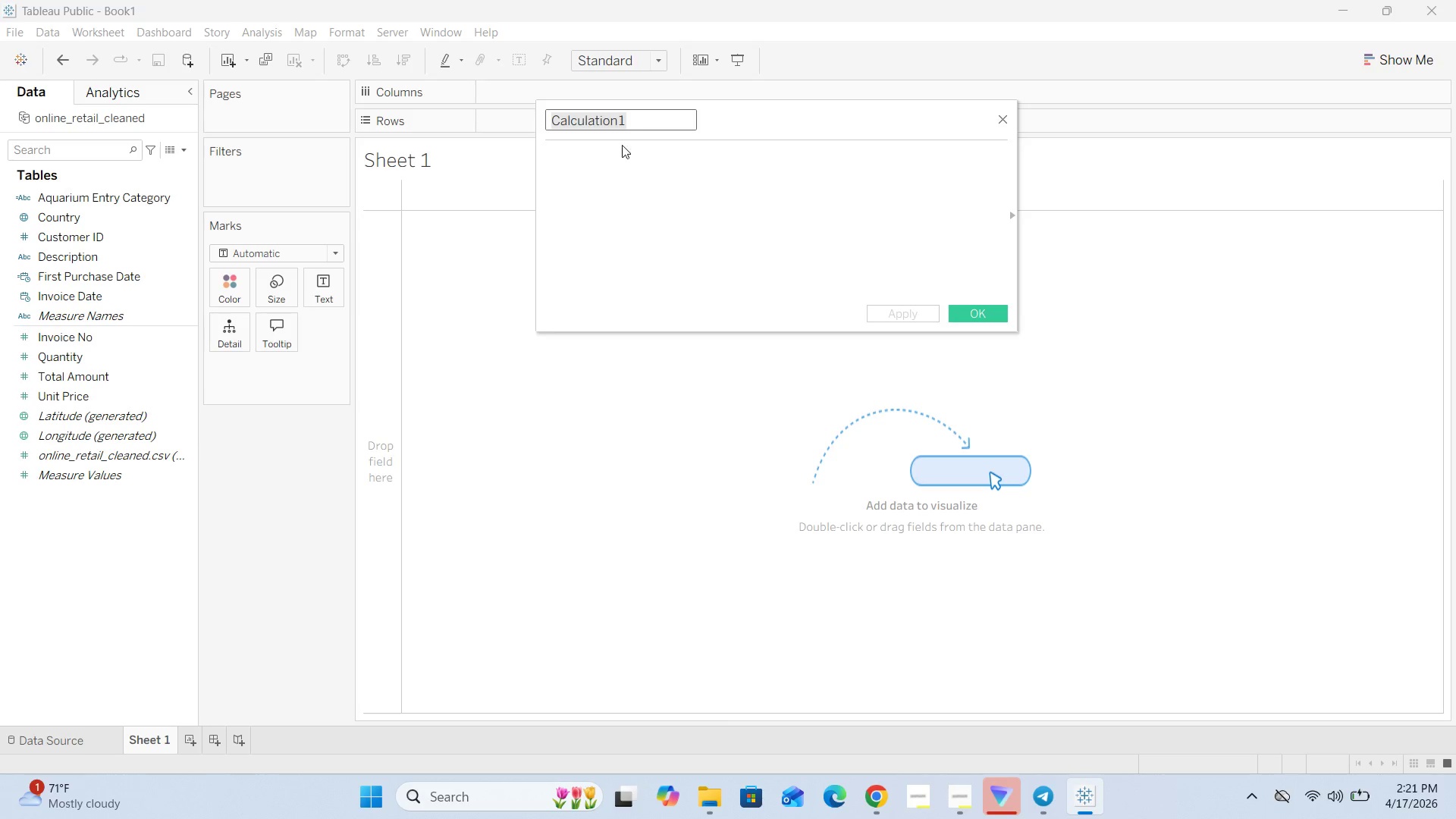 
left_click([639, 127])
 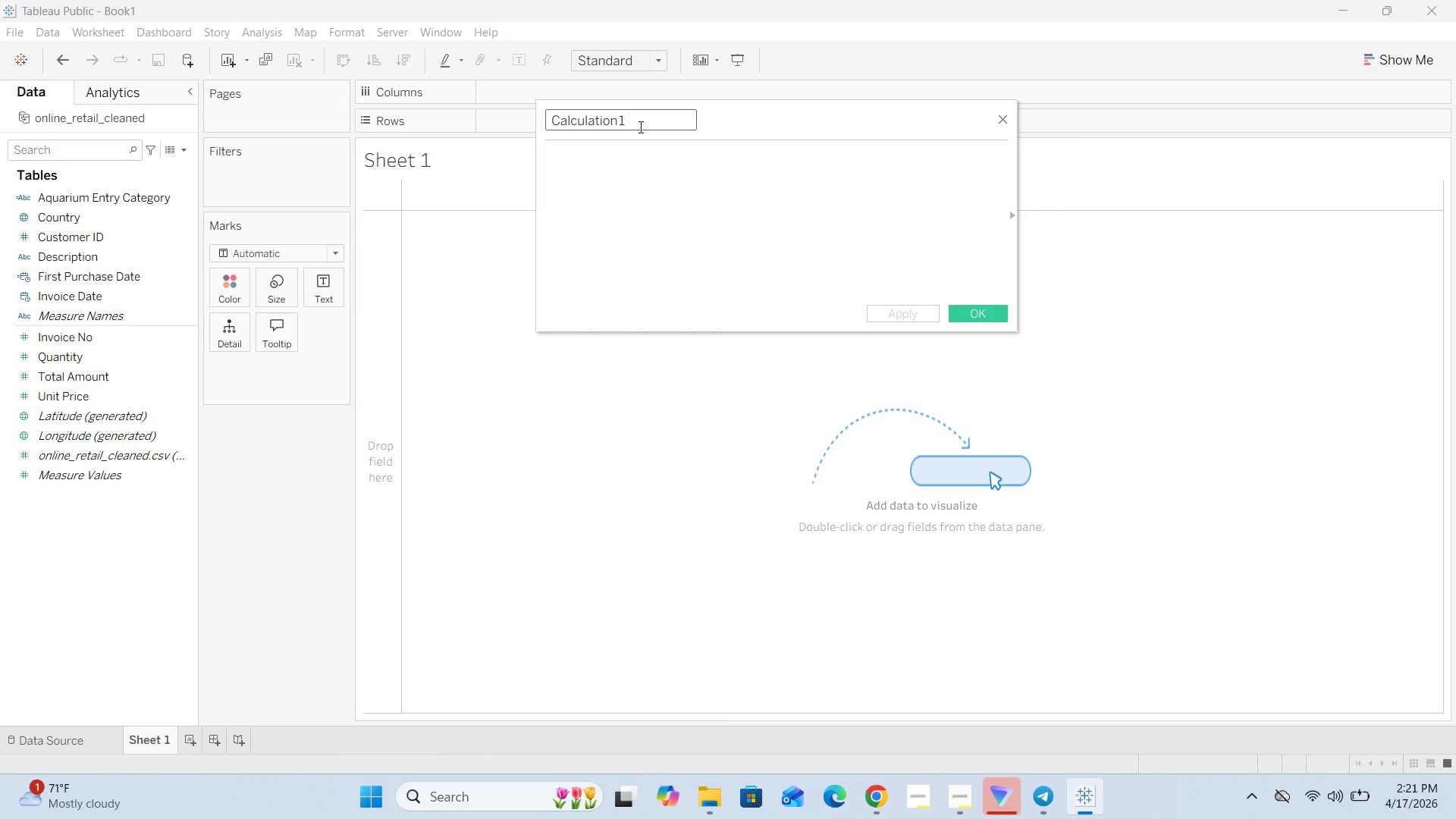 
hold_key(key=Backspace, duration=0.86)
 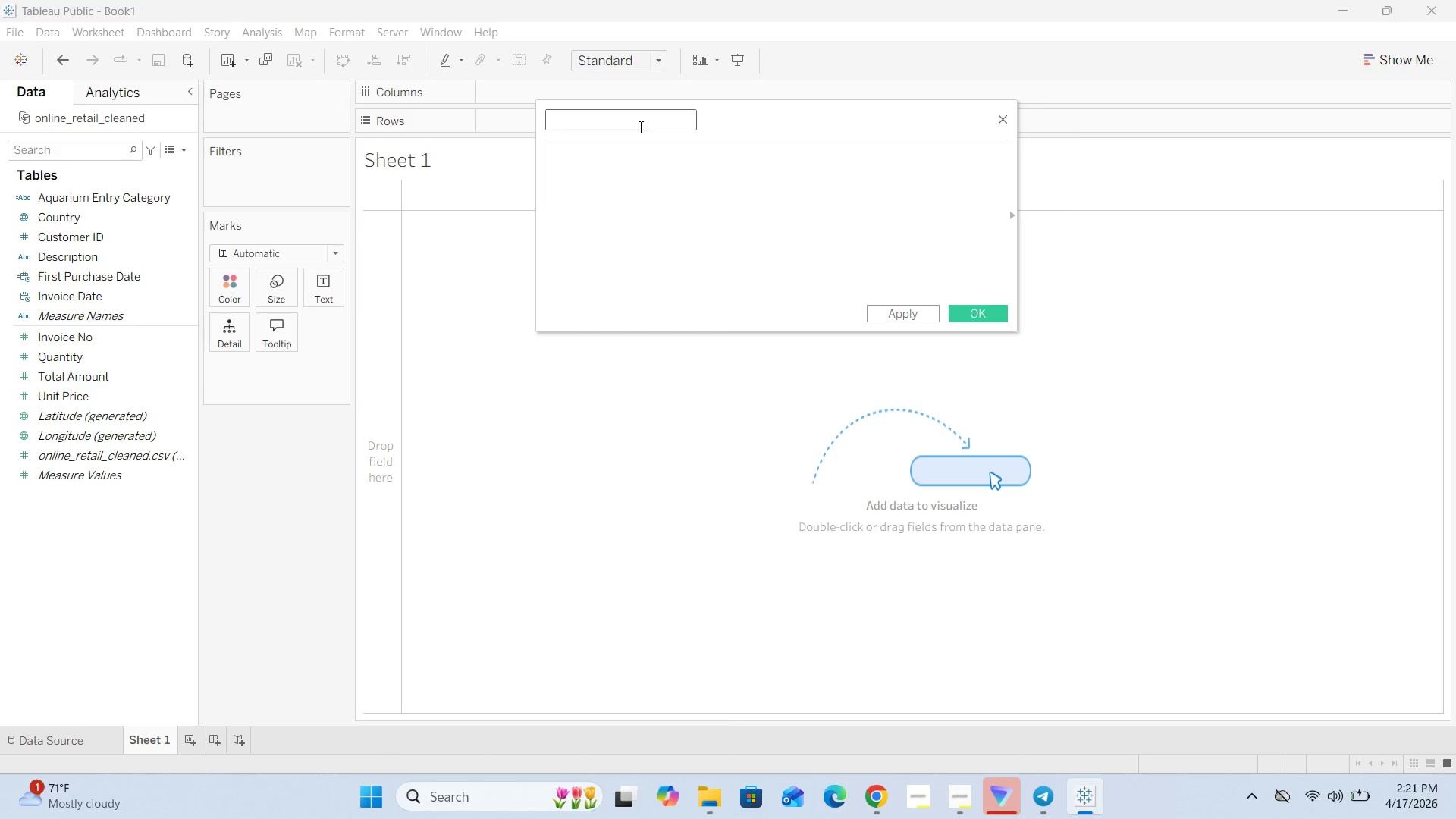 
type(Cohort Month)
 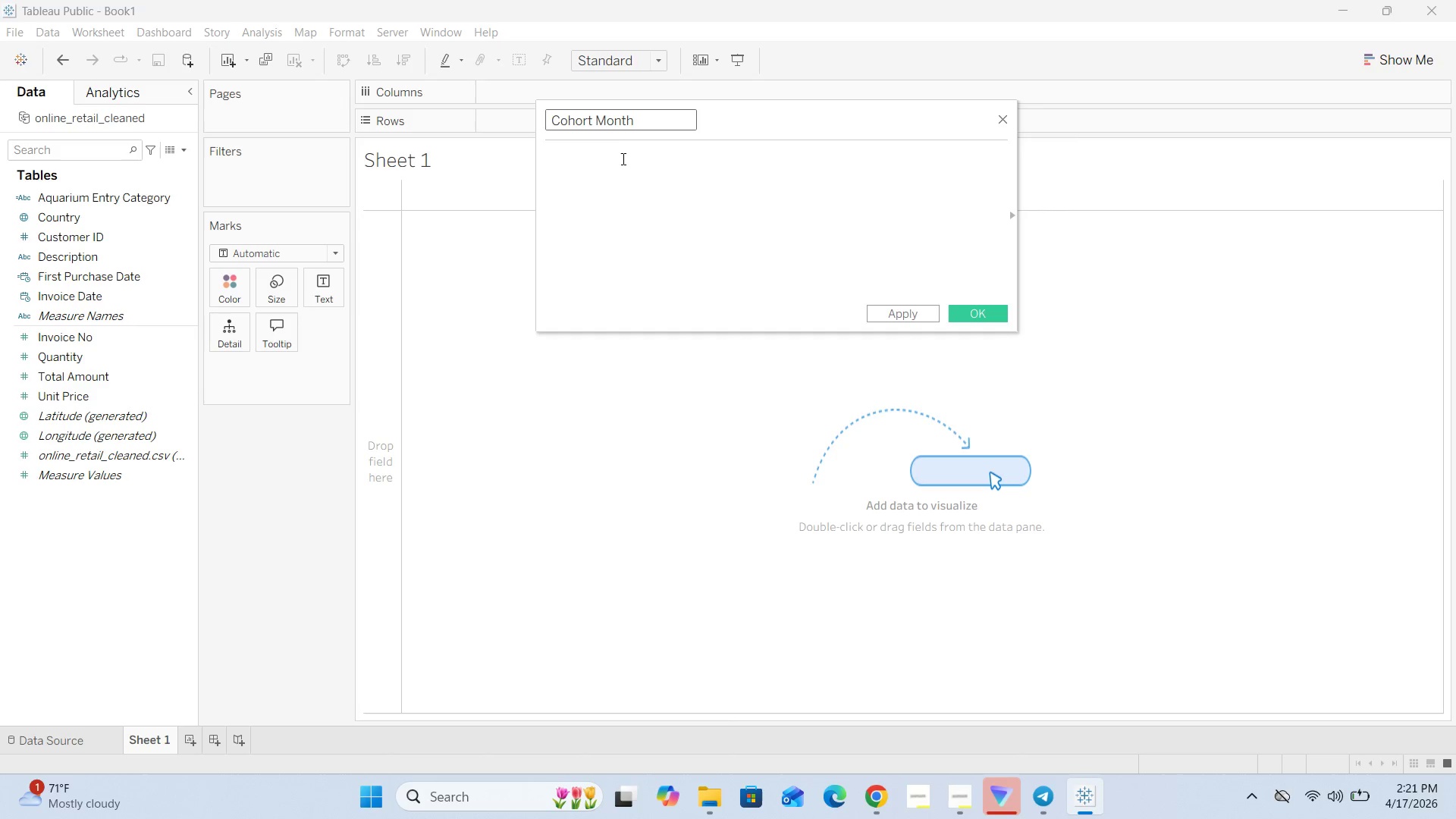 
left_click([622, 160])
 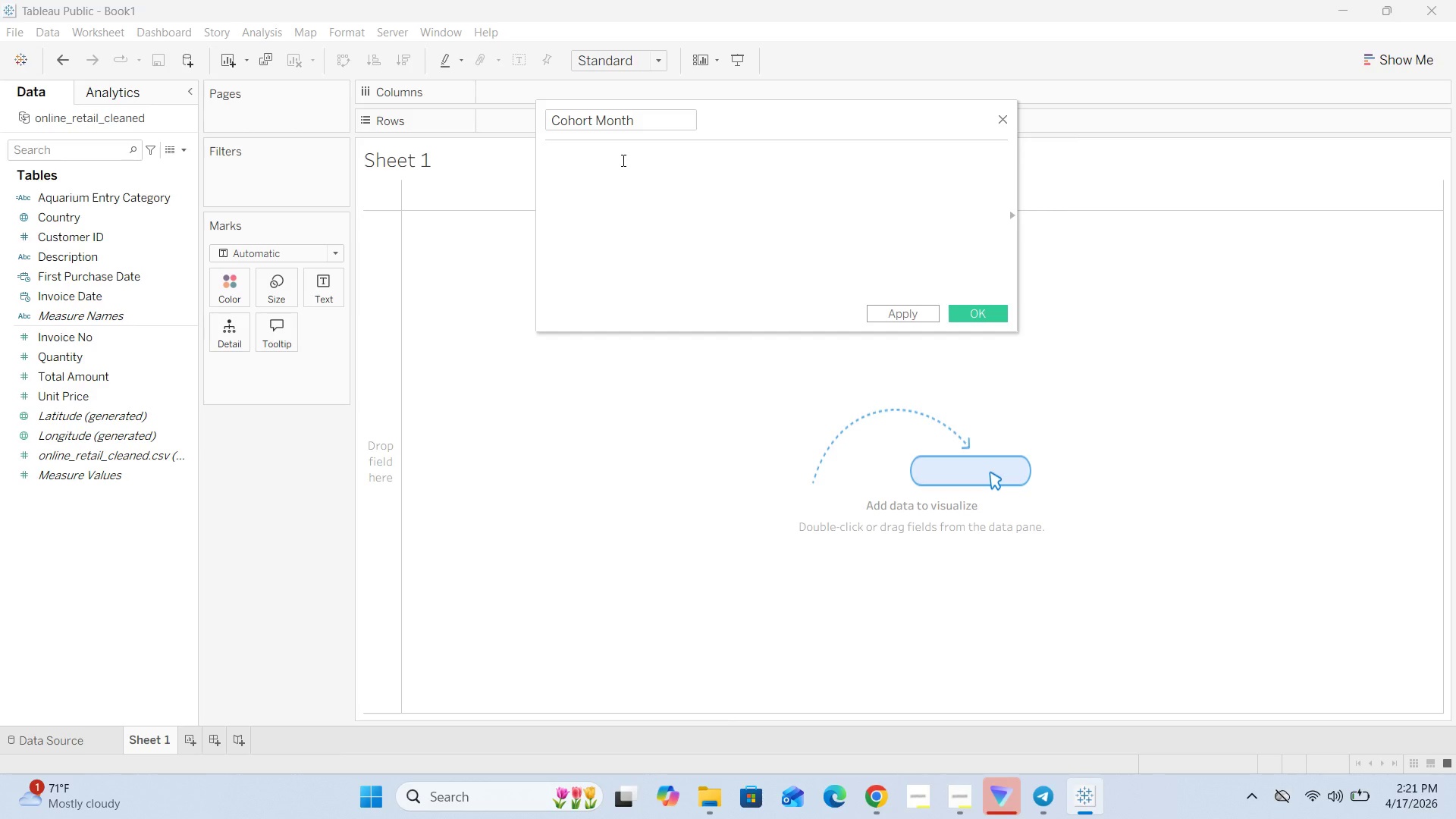 
type(DATENAME())
 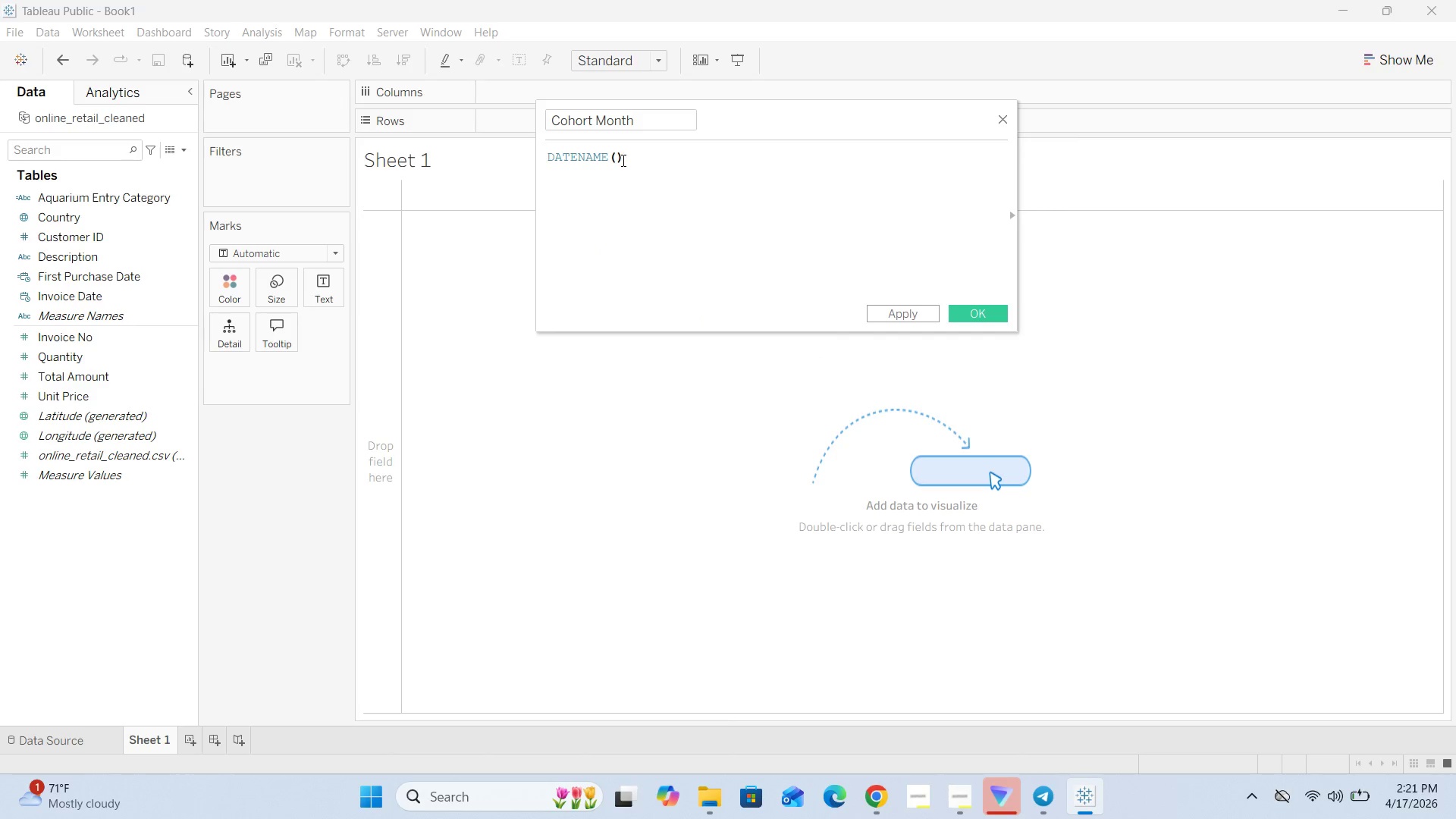 
key(ArrowLeft)
 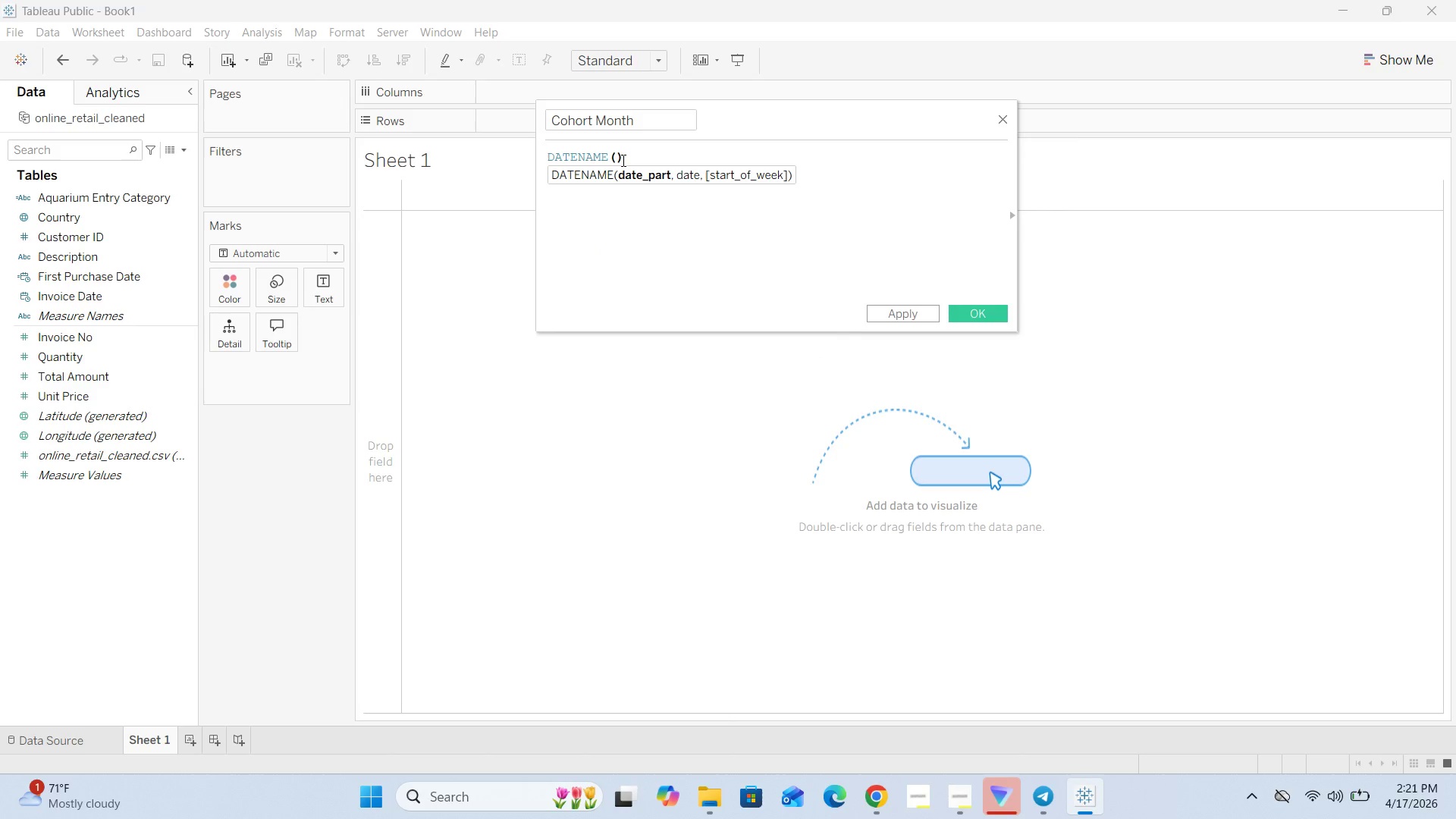 
hold_key(key=ShiftRight, duration=0.62)
 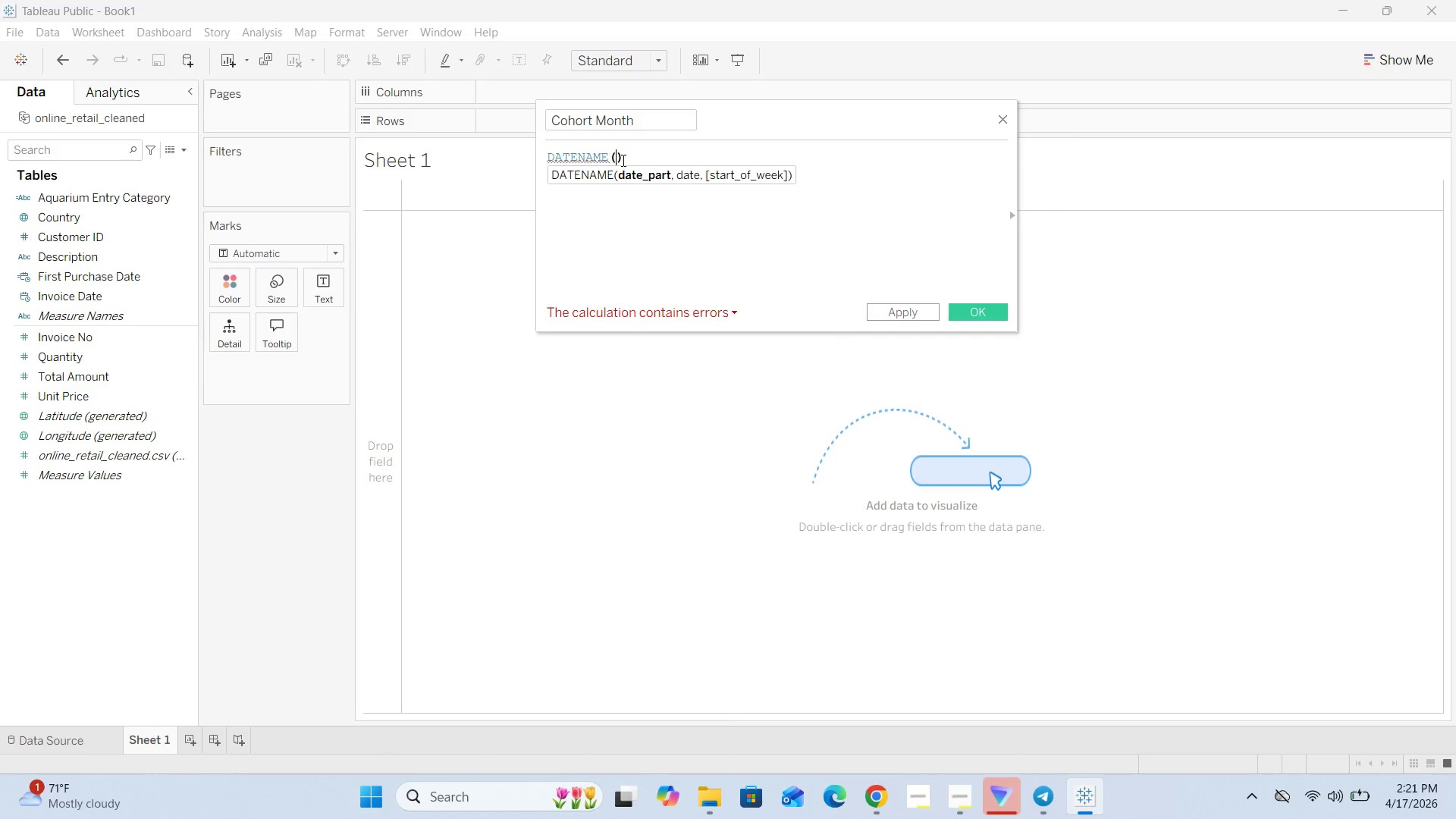 
key(Quote)
 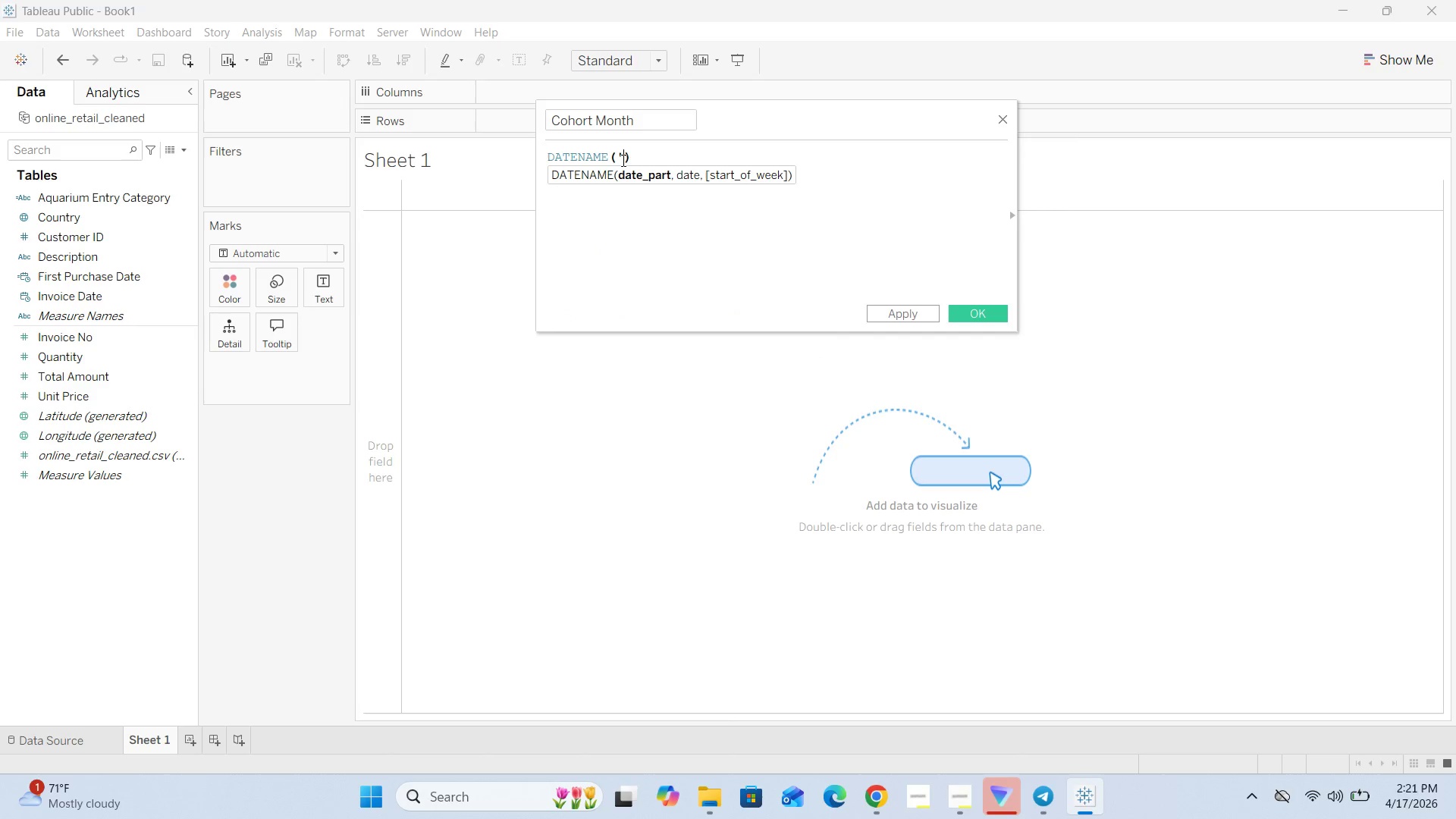 
key(Quote)
 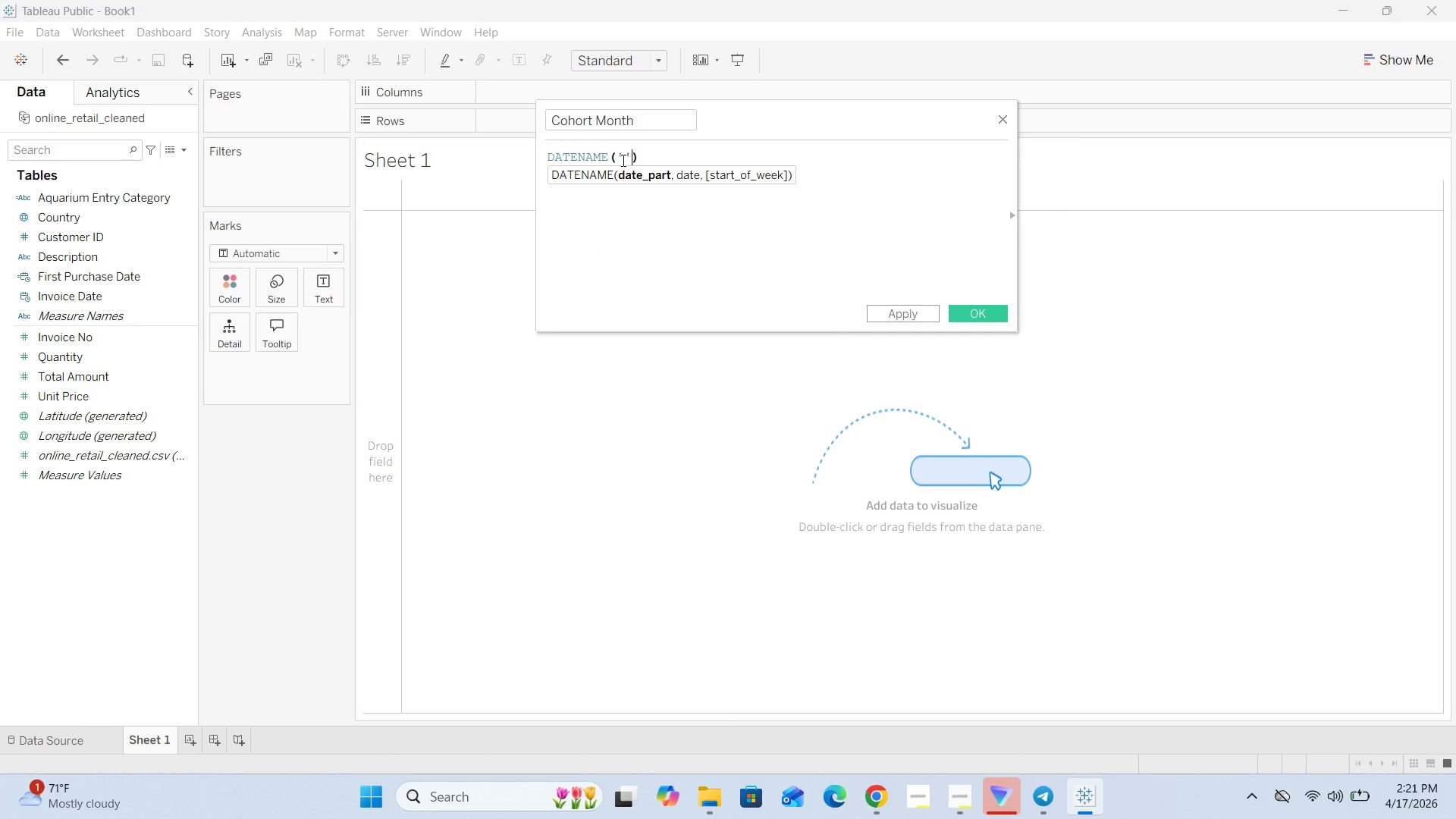 
key(ArrowLeft)
 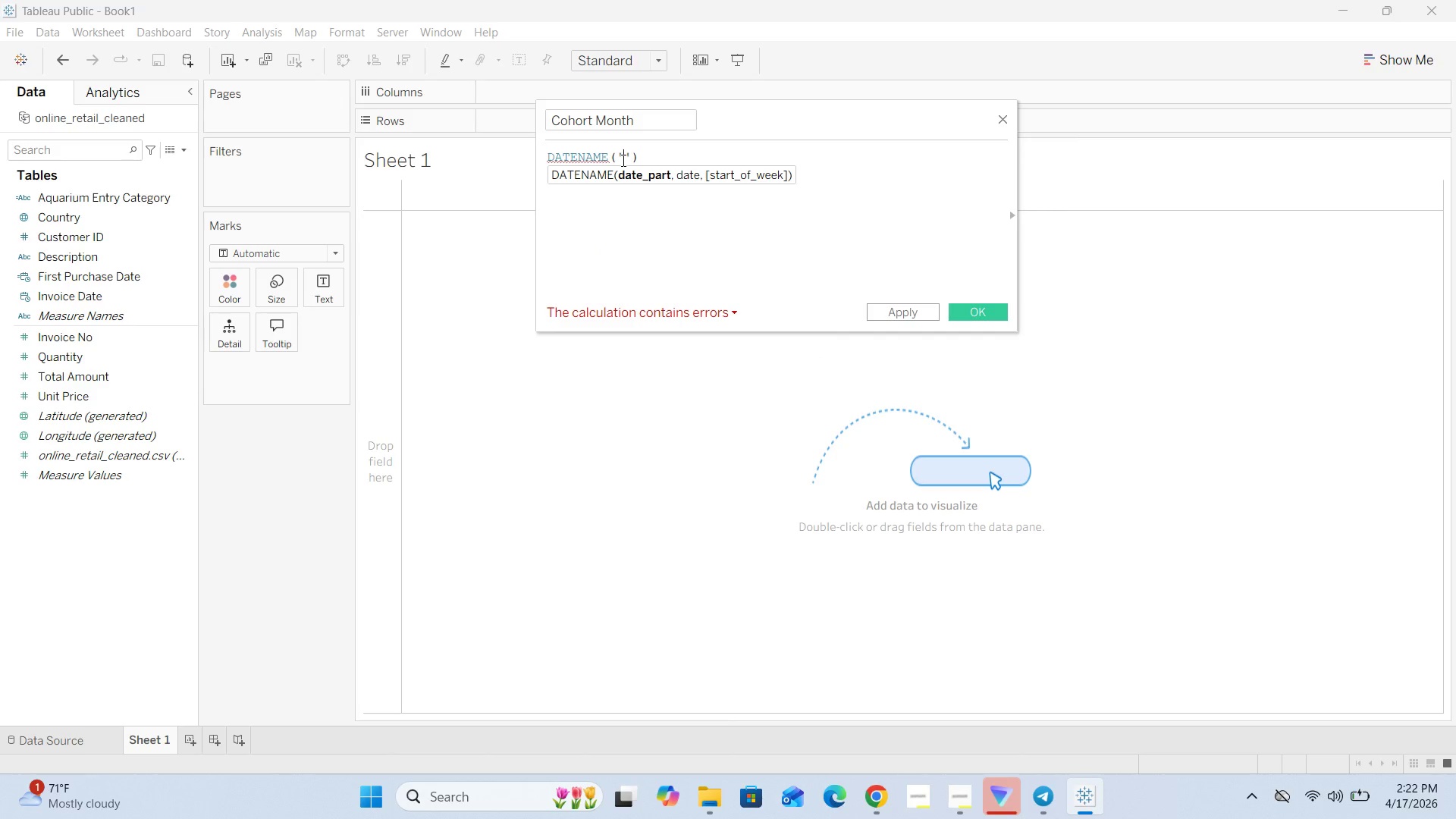 
type(month)
 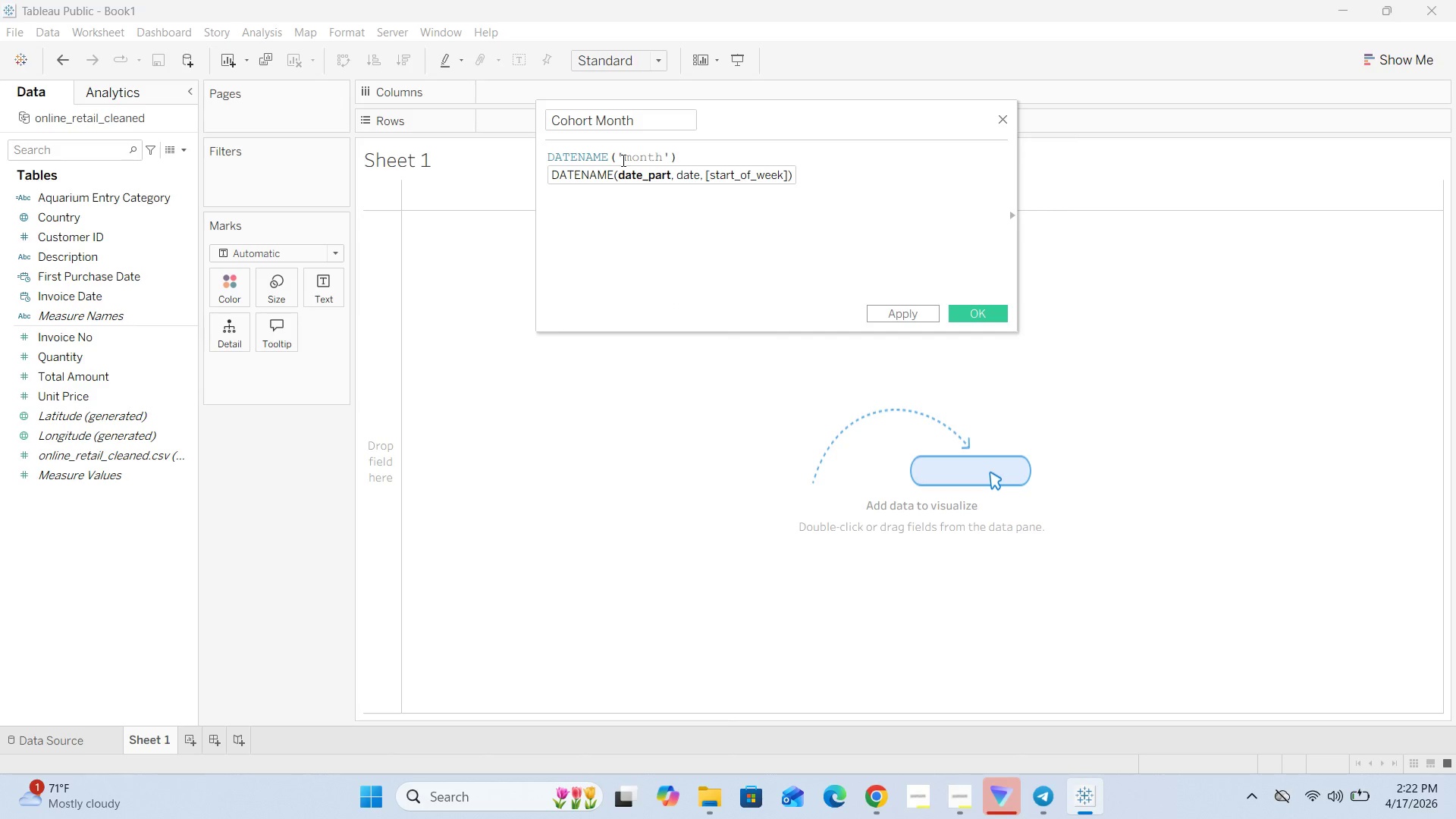 
key(ArrowRight)
 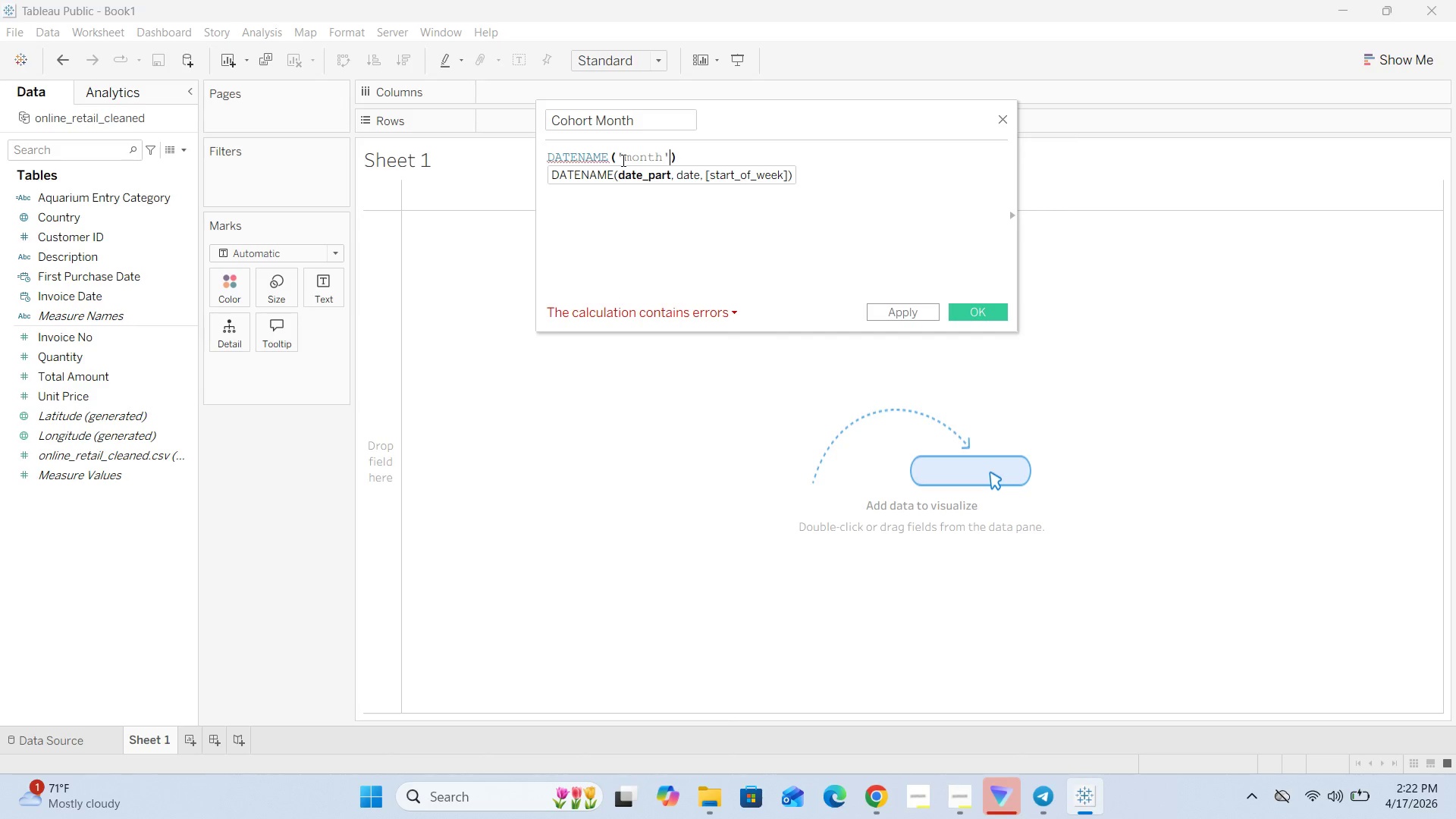 
key(Comma)
 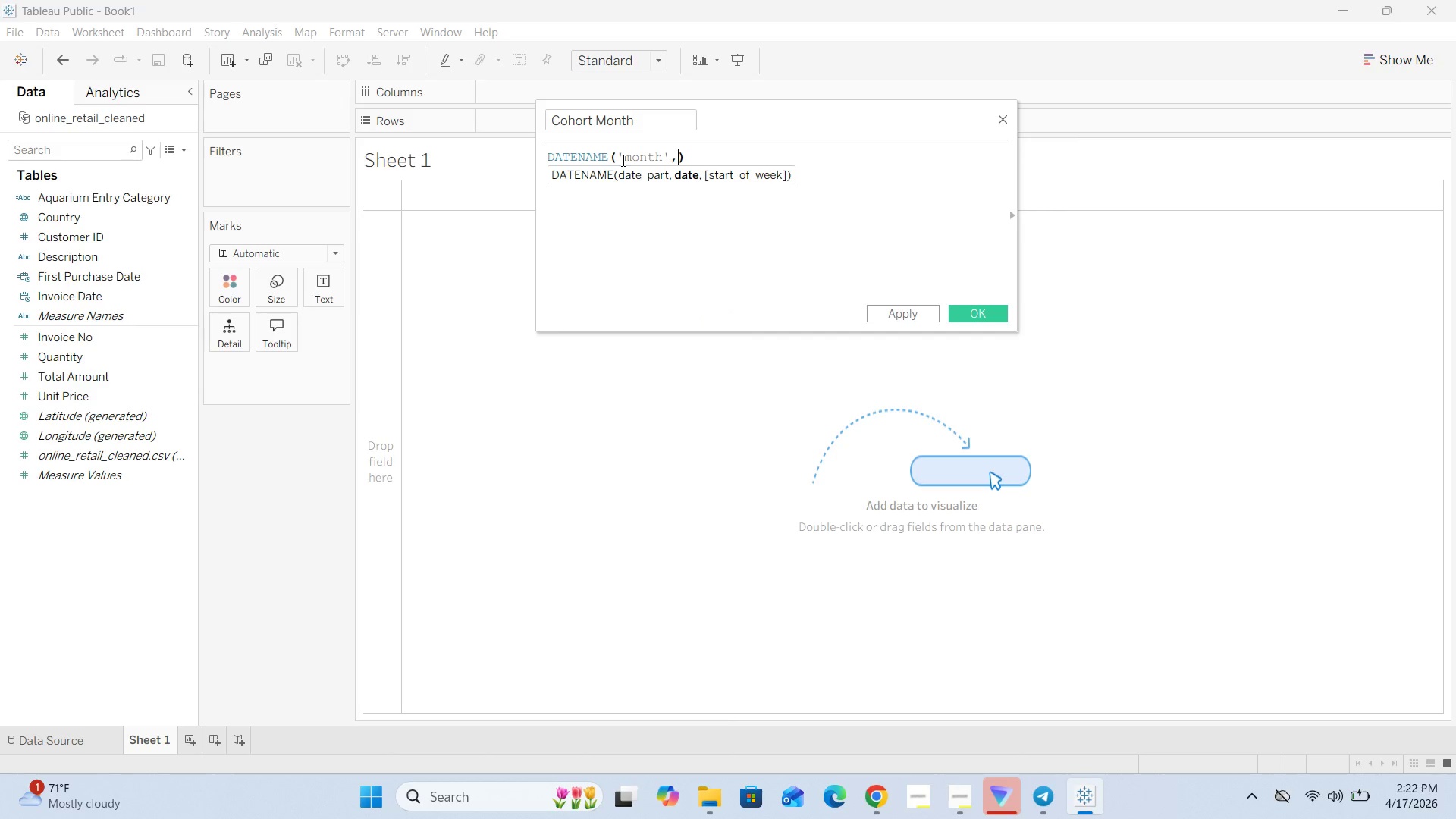 
key(Space)
 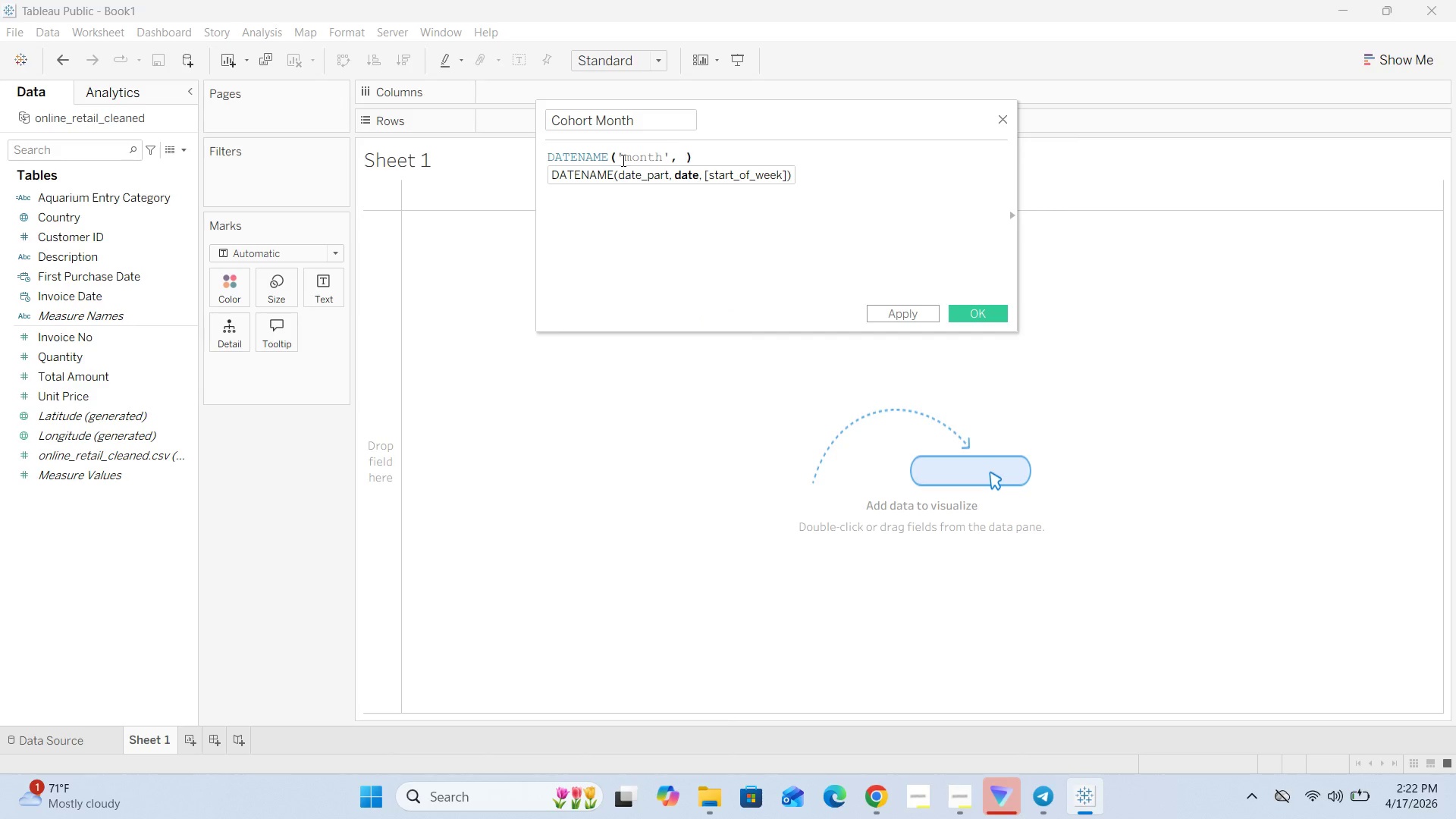 
key(BracketLeft)
 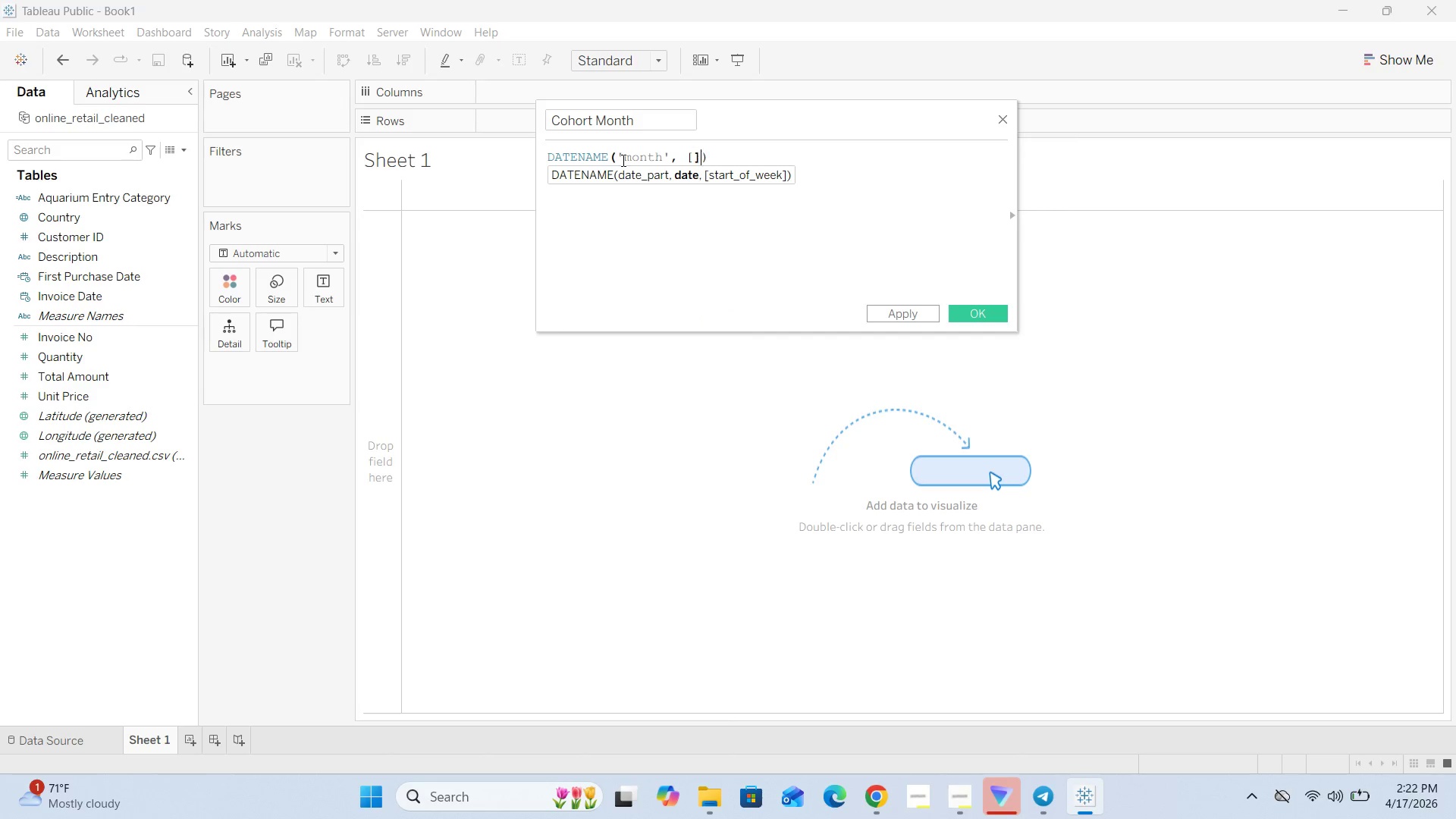 
key(BracketRight)
 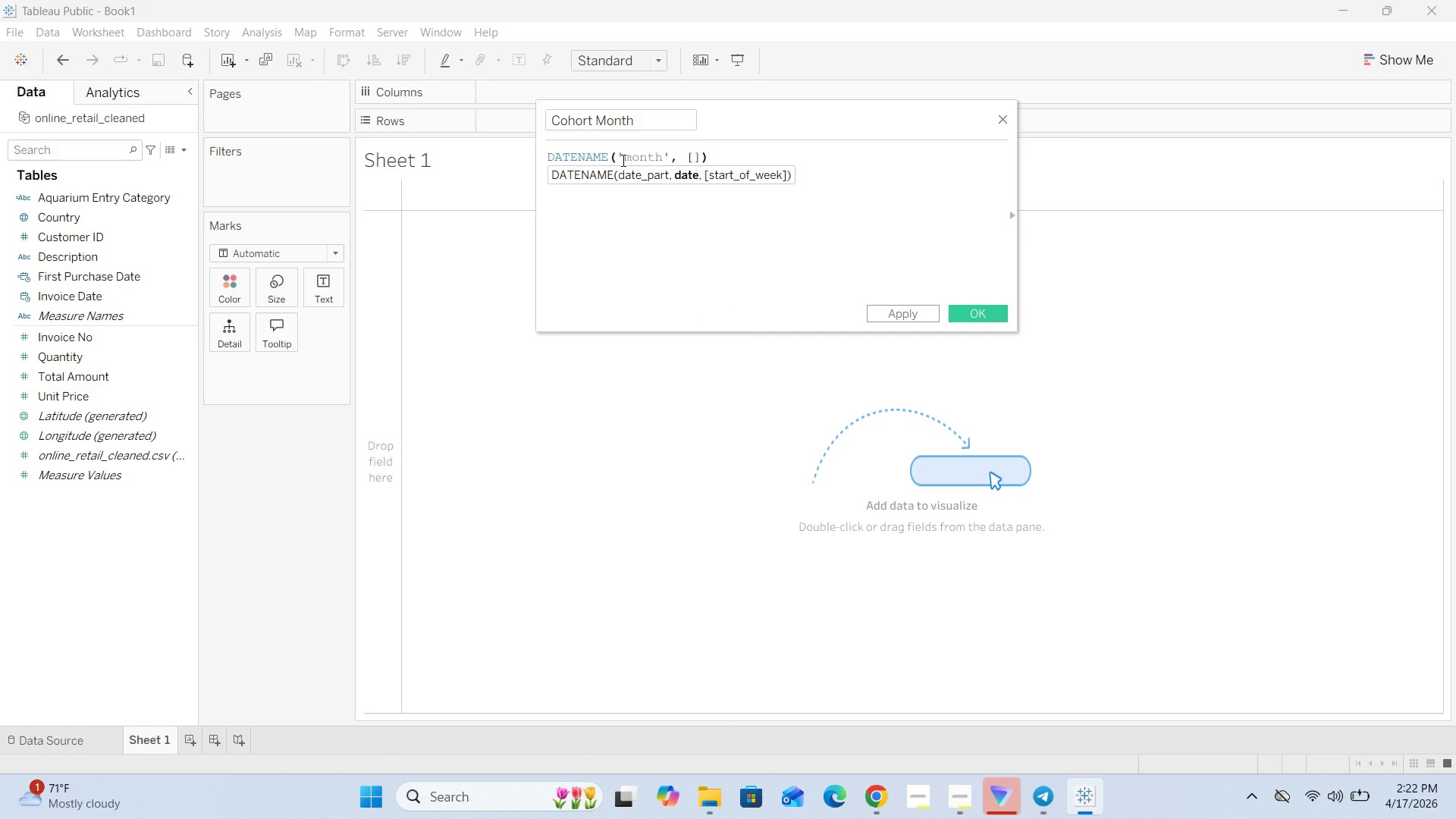 
key(ArrowLeft)
 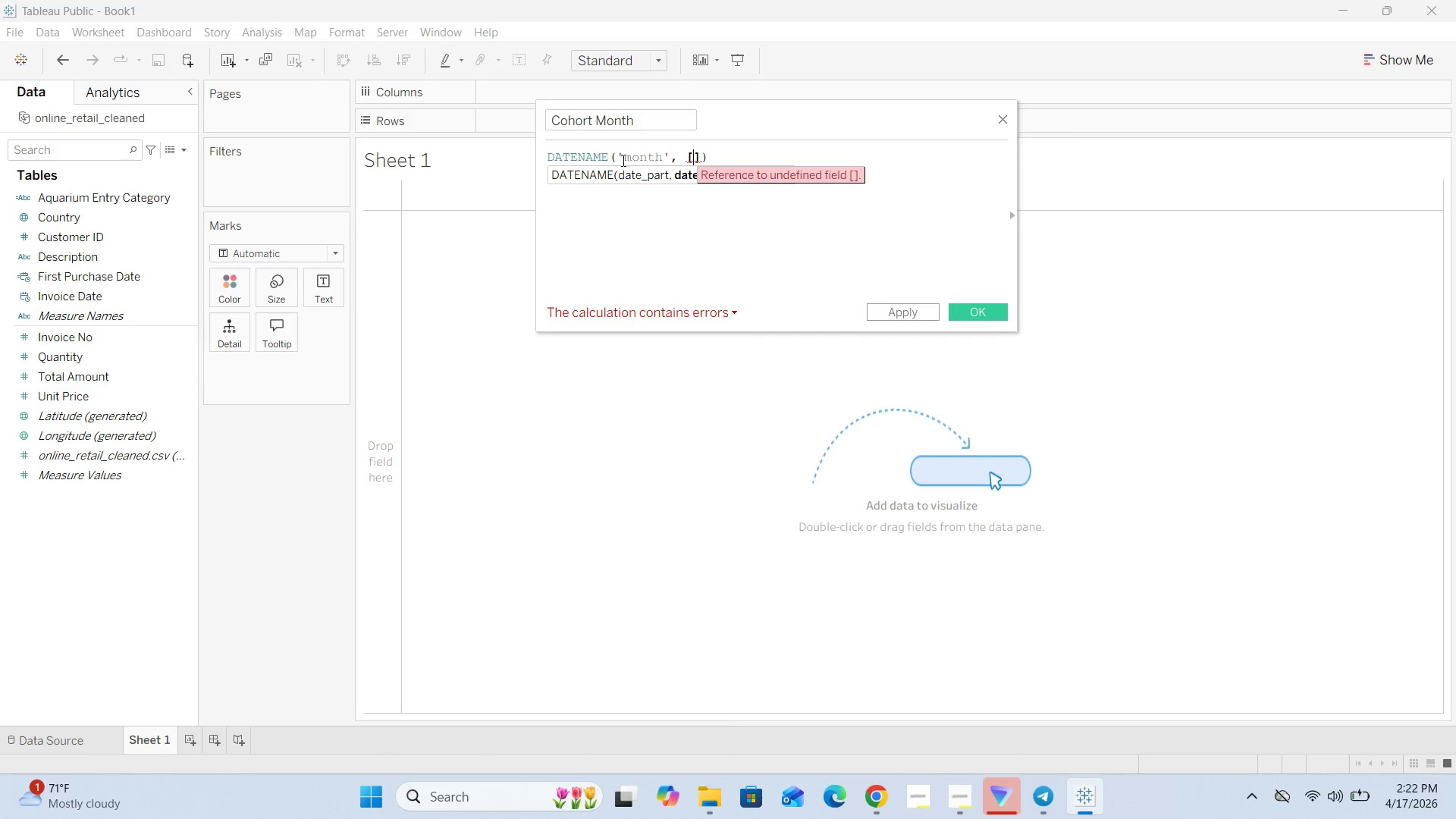 
type(First)
 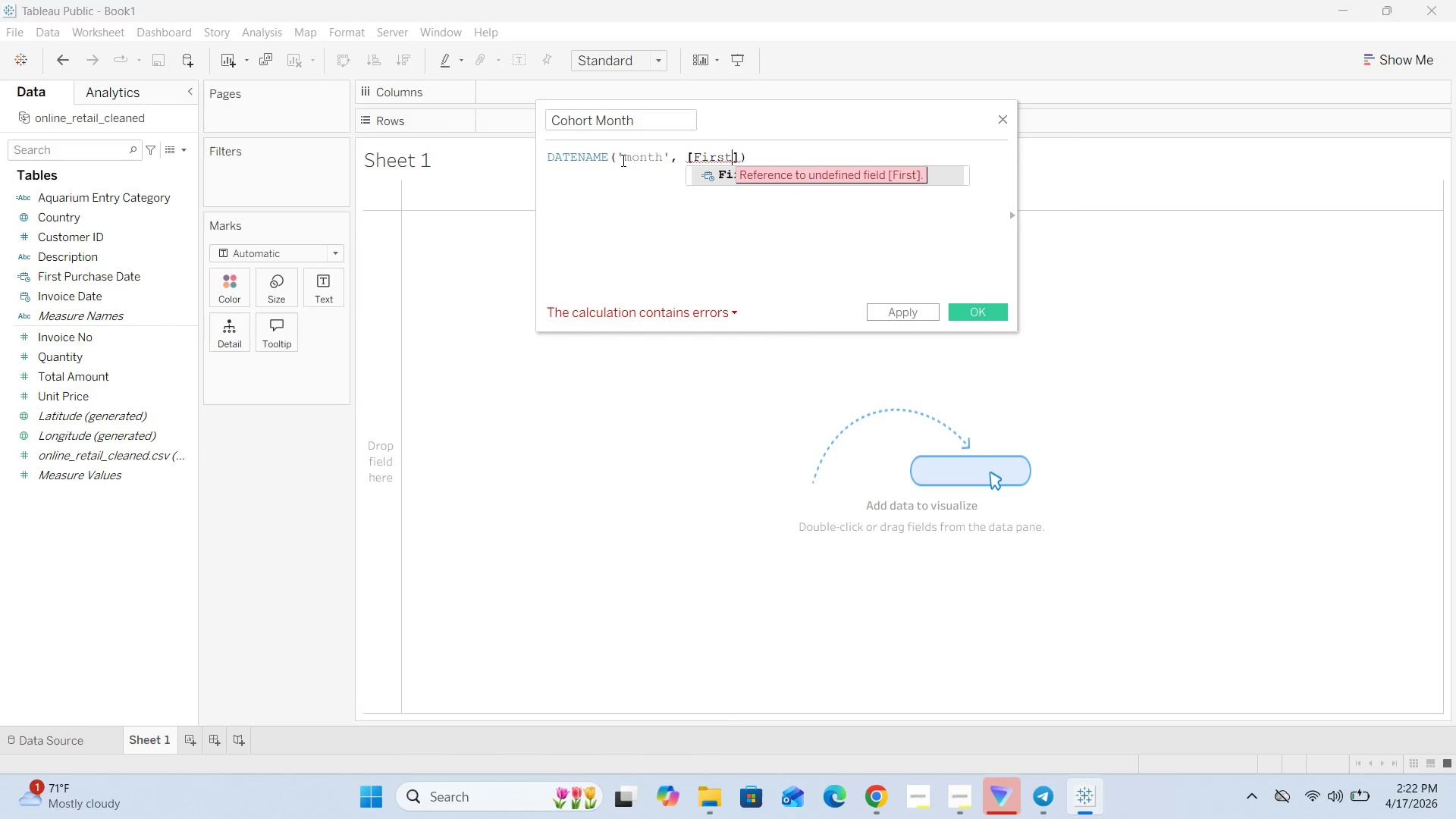 
type( p)
key(Backspace)
type(Purchase Date)
 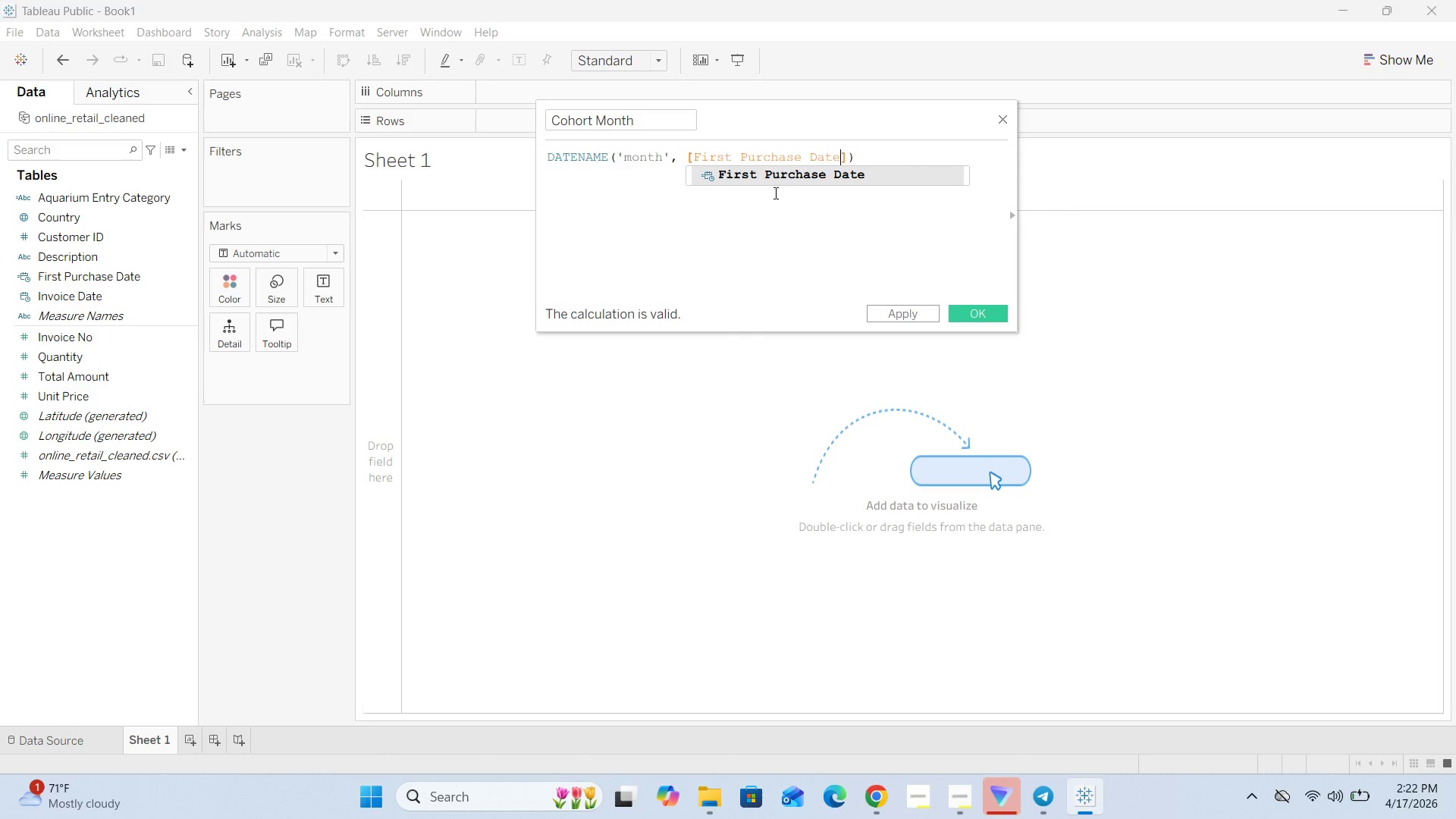 
left_click([795, 181])
 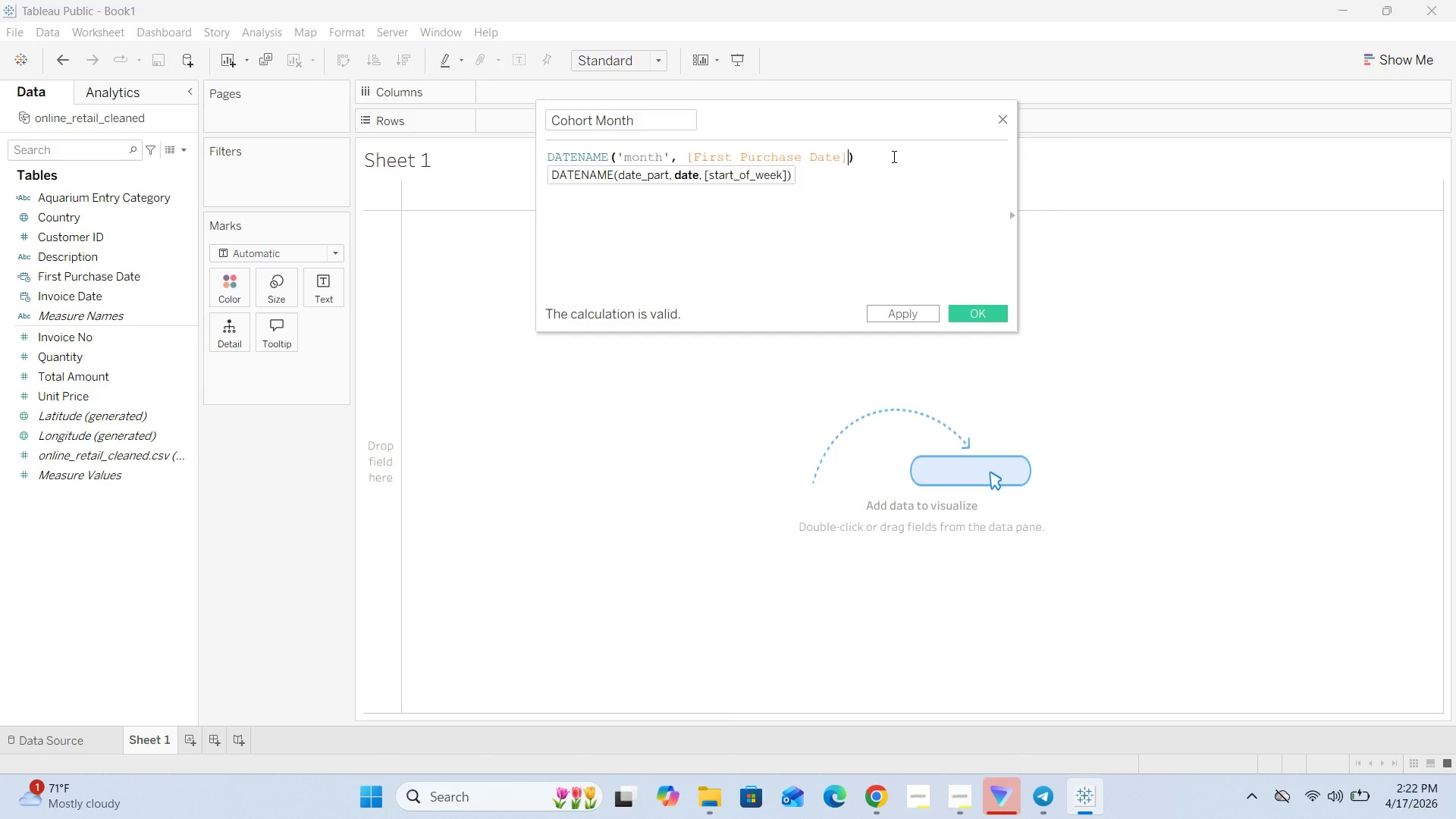 
left_click([872, 161])
 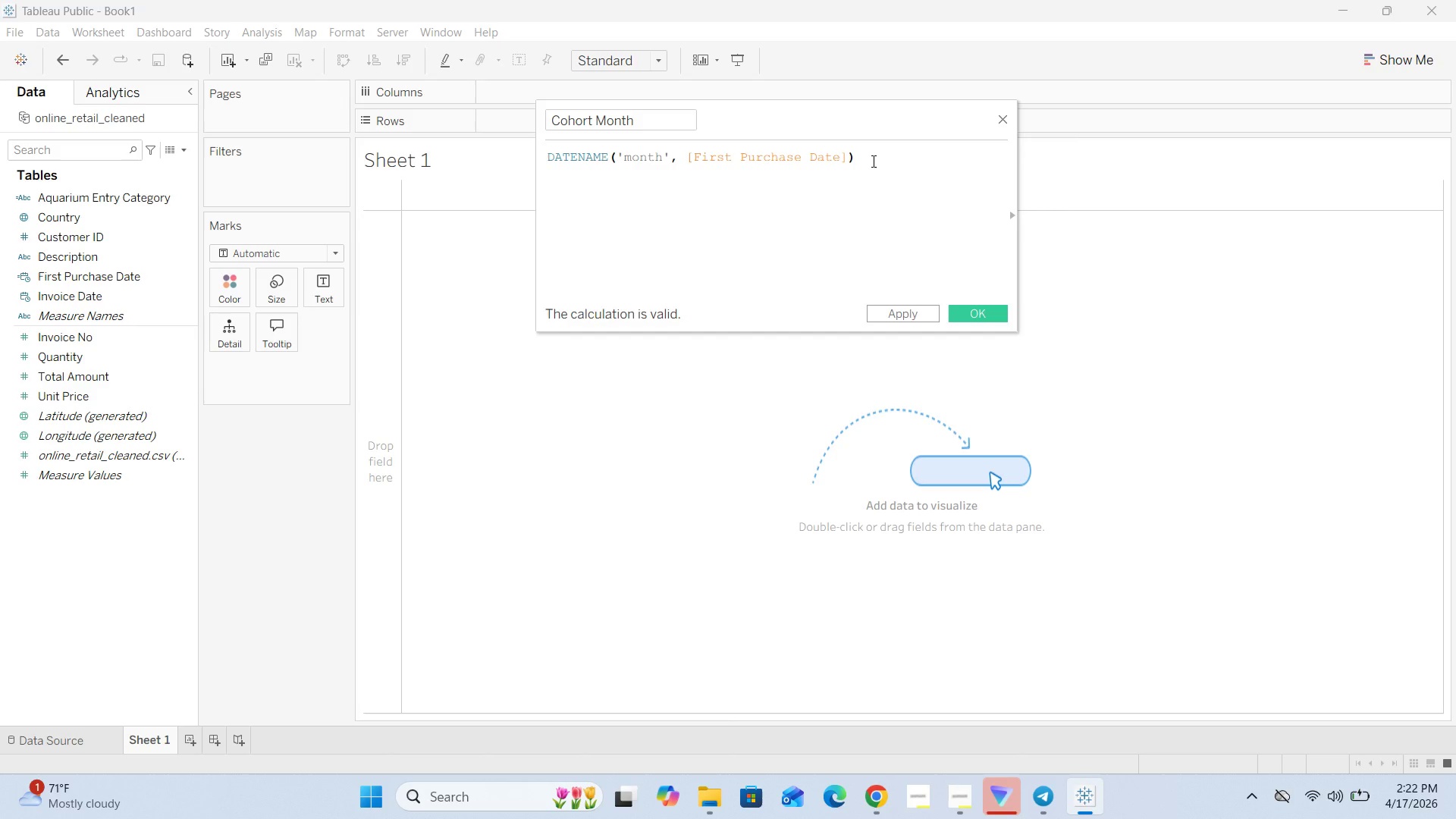 
key(Space)
 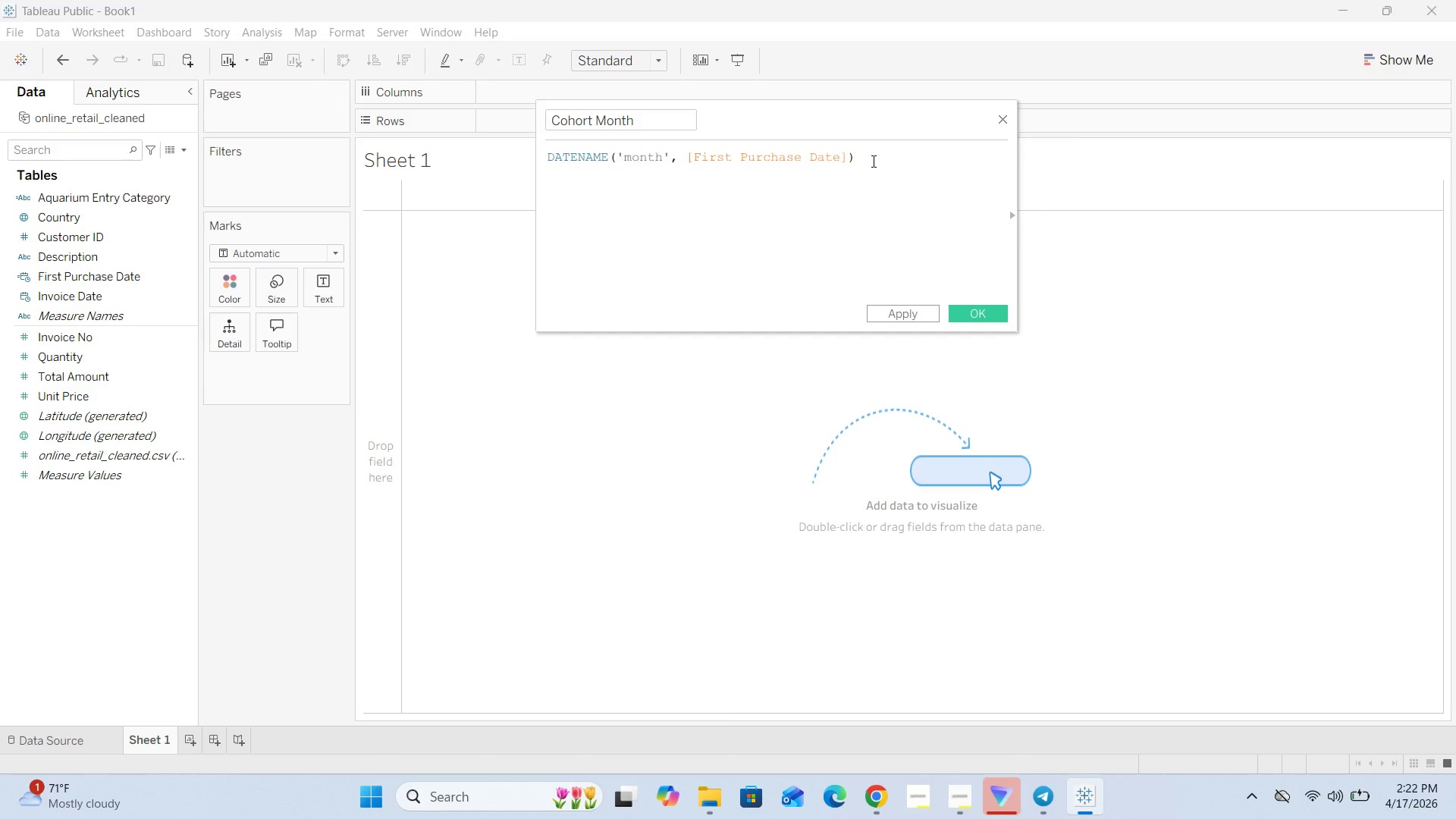 
key(Shift+Equal)
 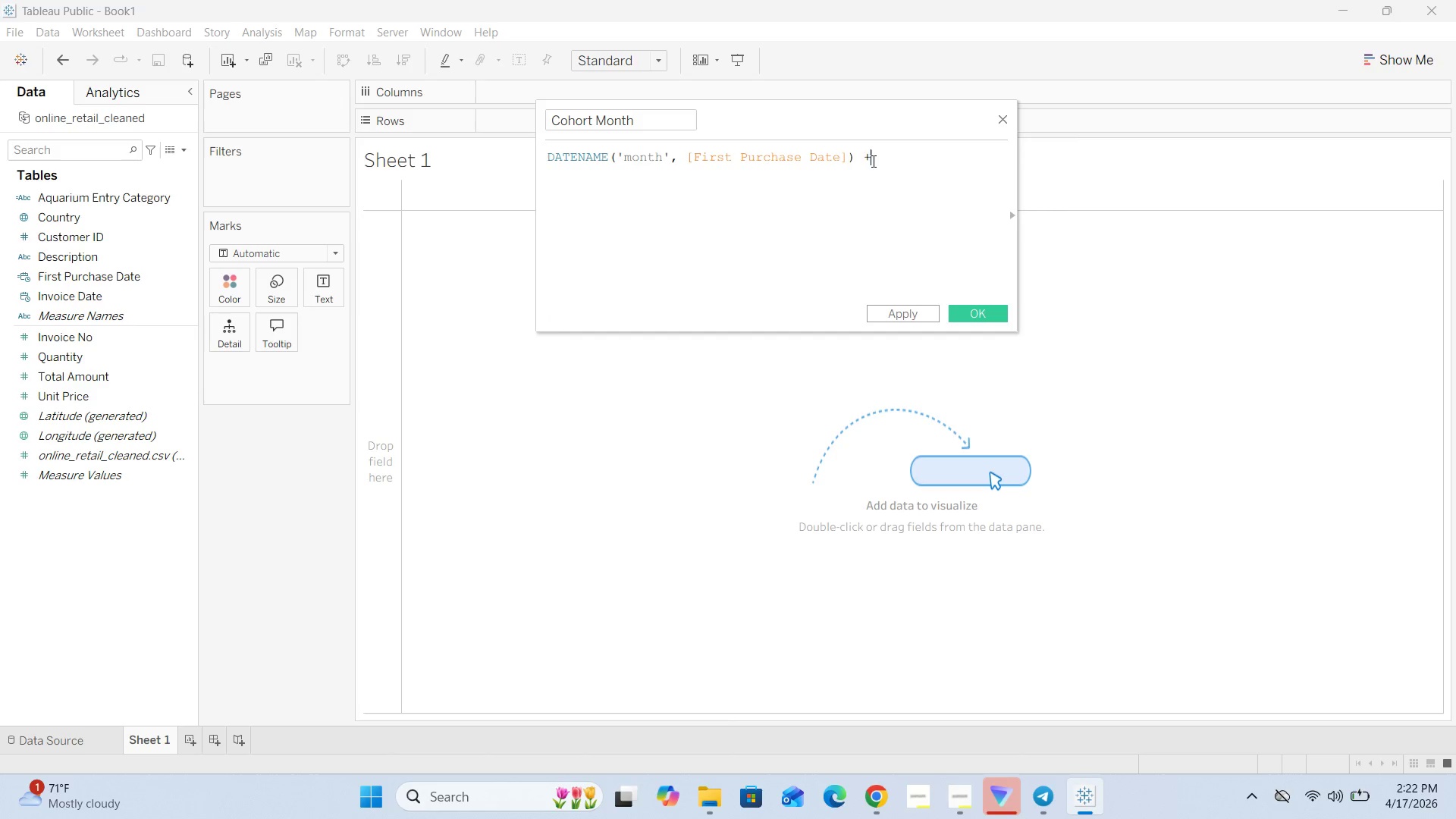 
key(Space)
 